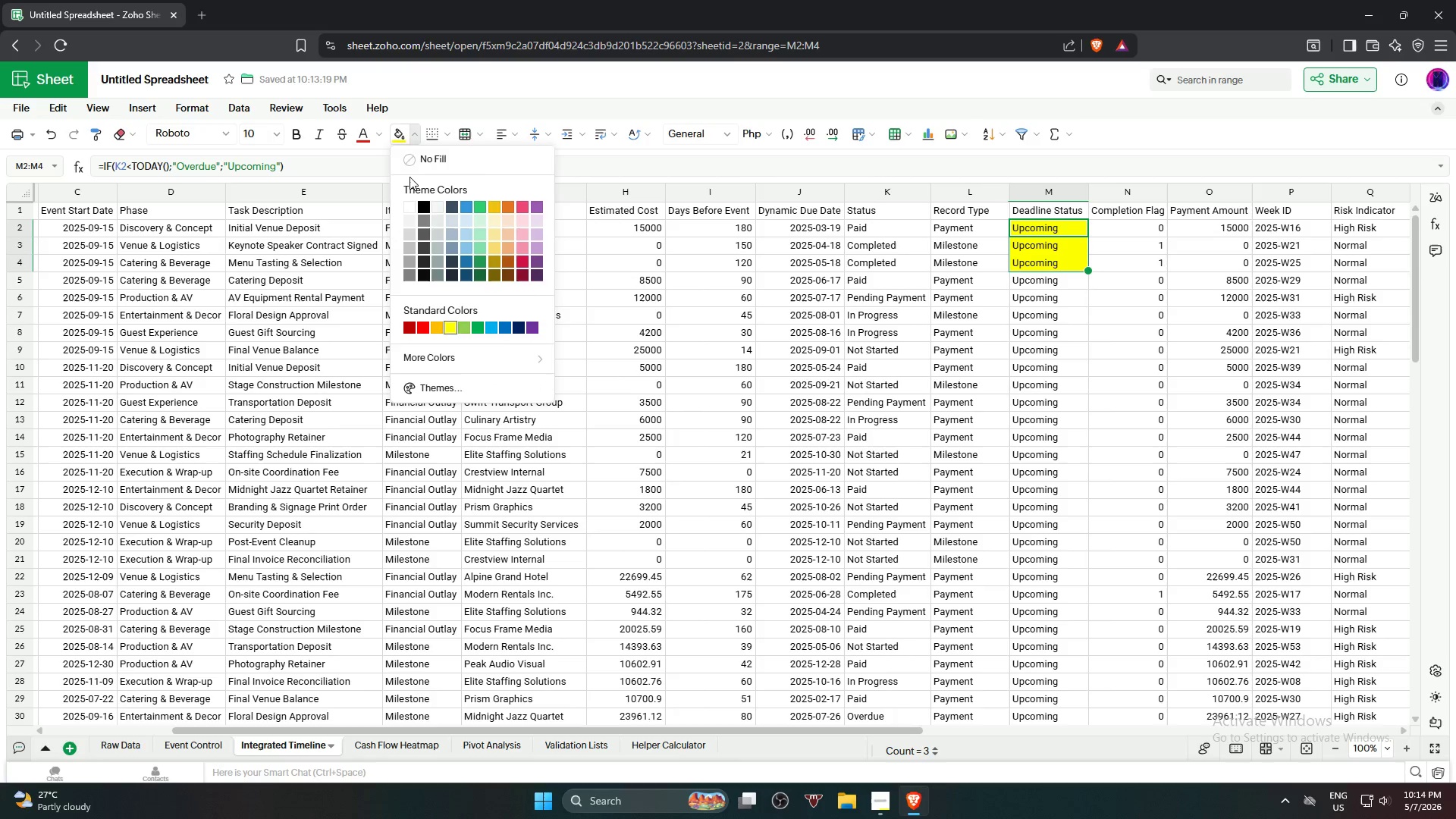 
left_click([413, 160])
 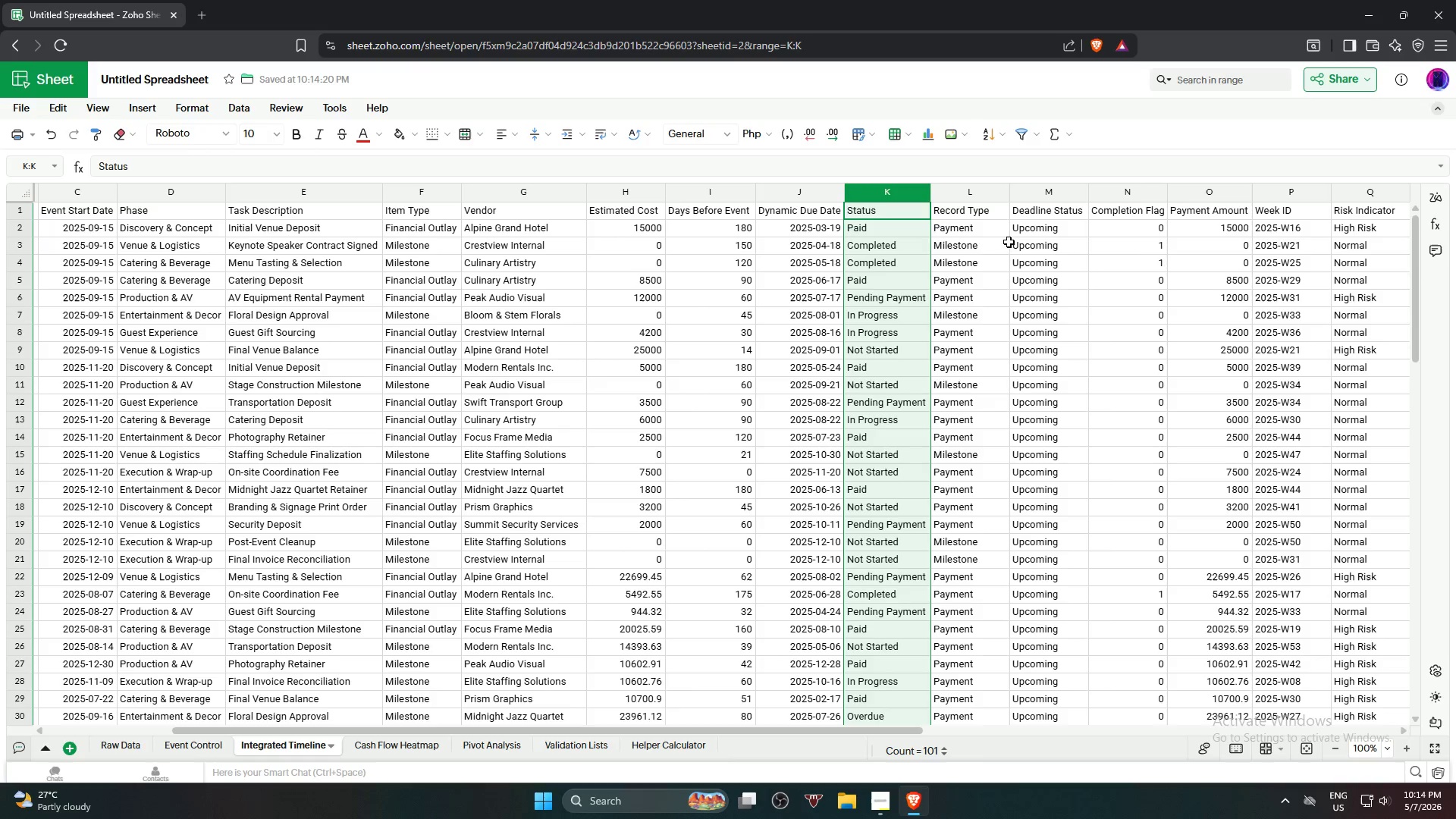 
left_click_drag(start_coordinate=[1036, 231], to_coordinate=[1046, 245])
 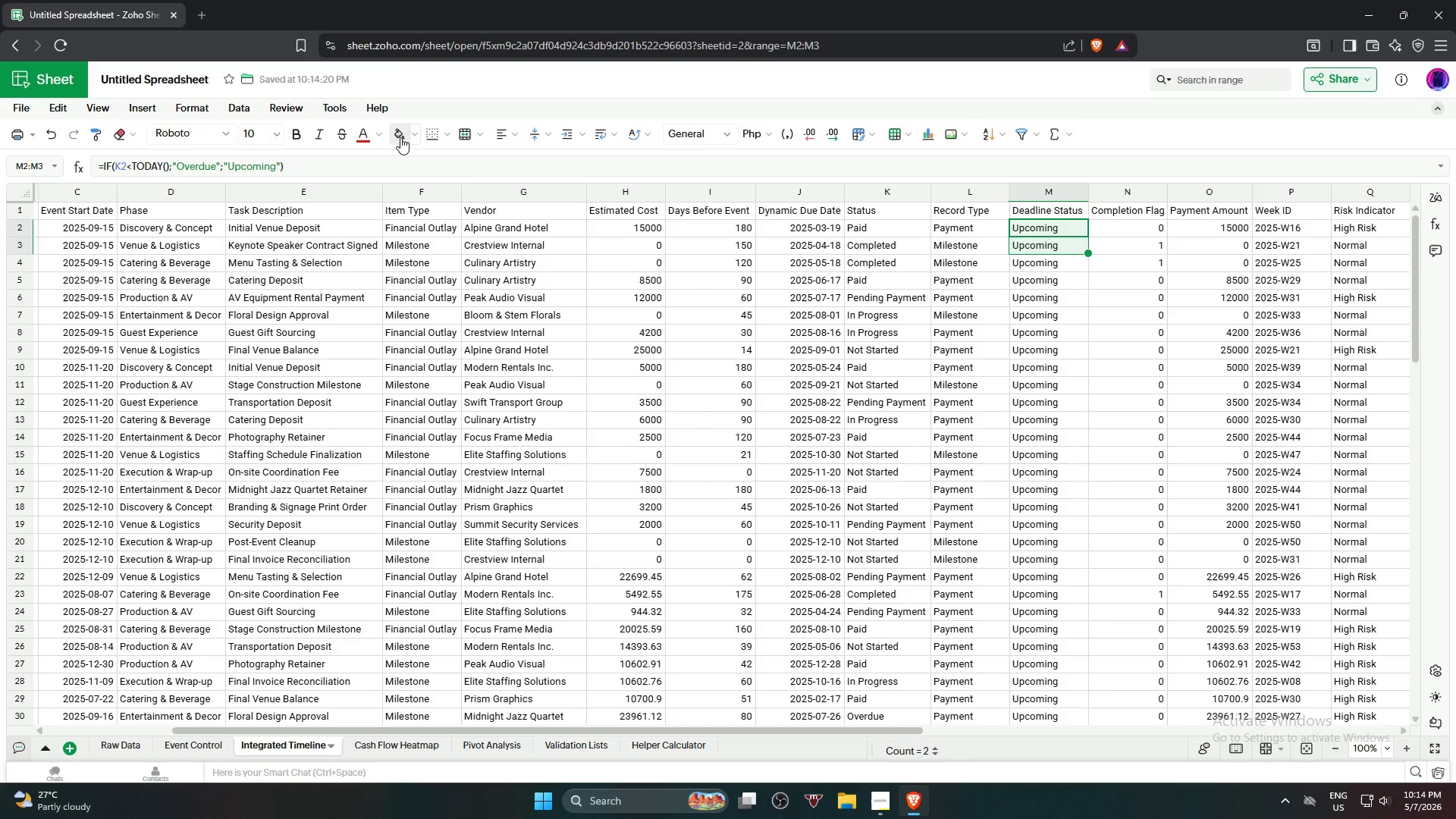 
left_click([402, 135])
 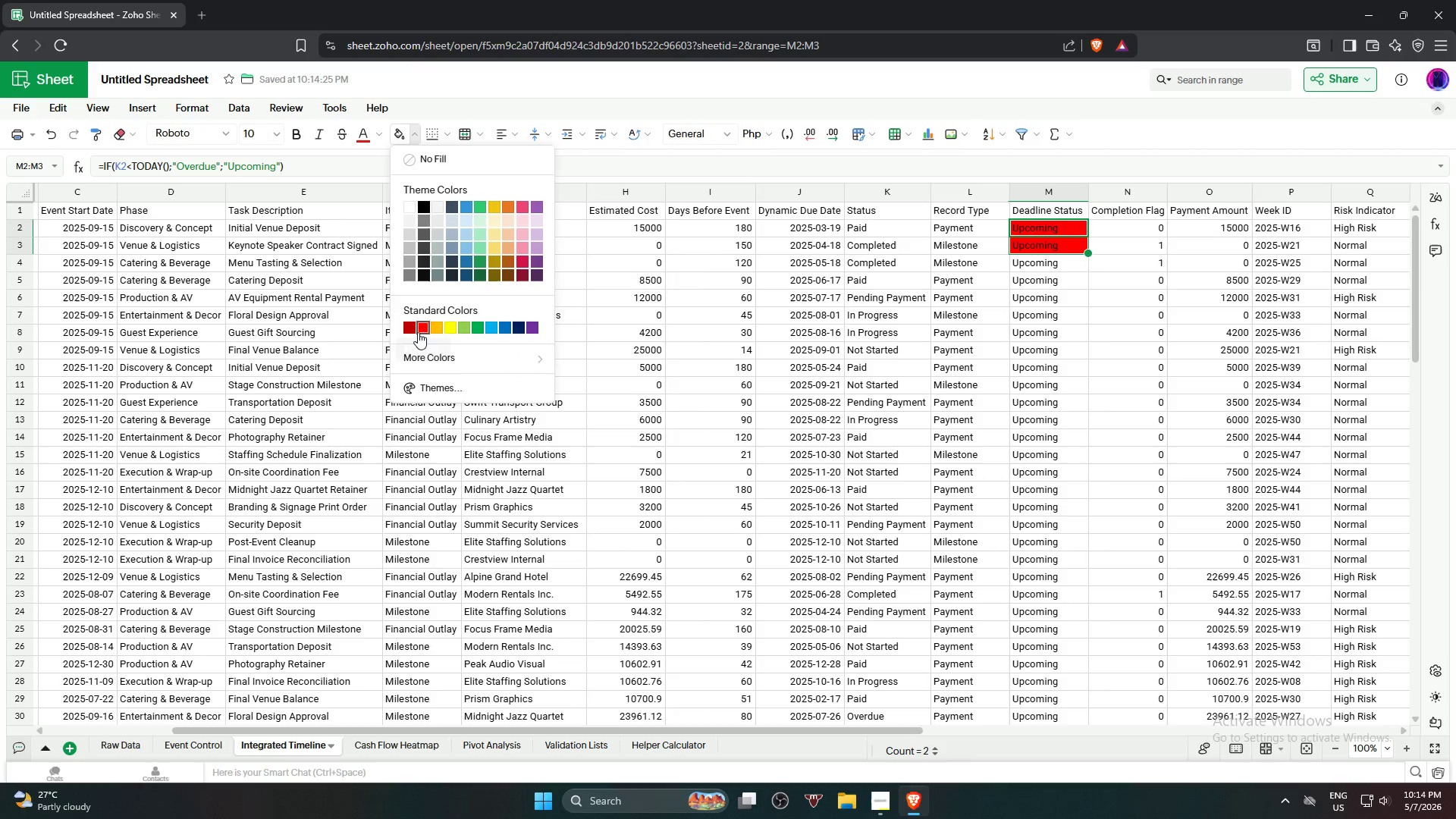 
double_click([1060, 307])
 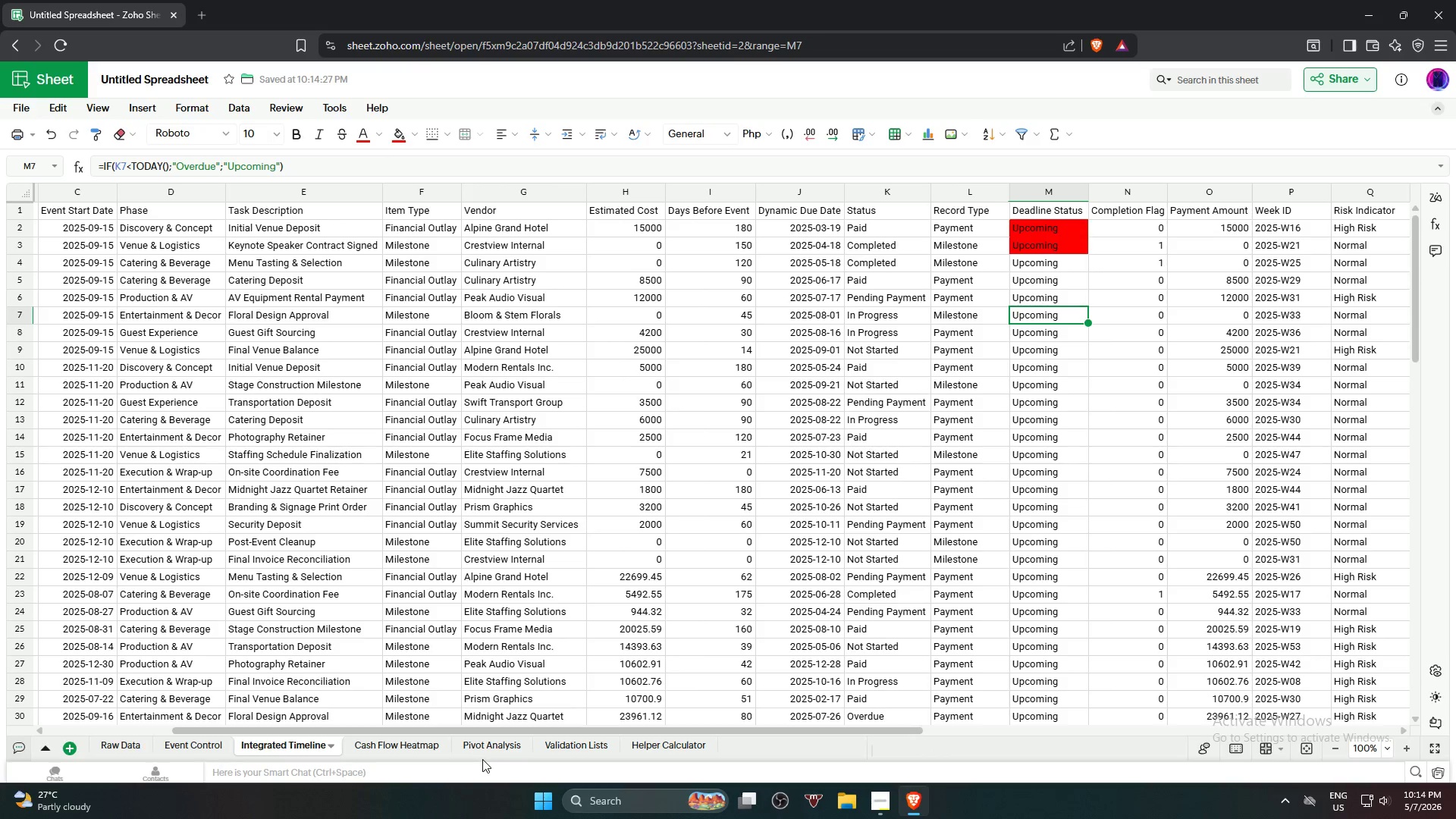 
left_click([394, 748])
 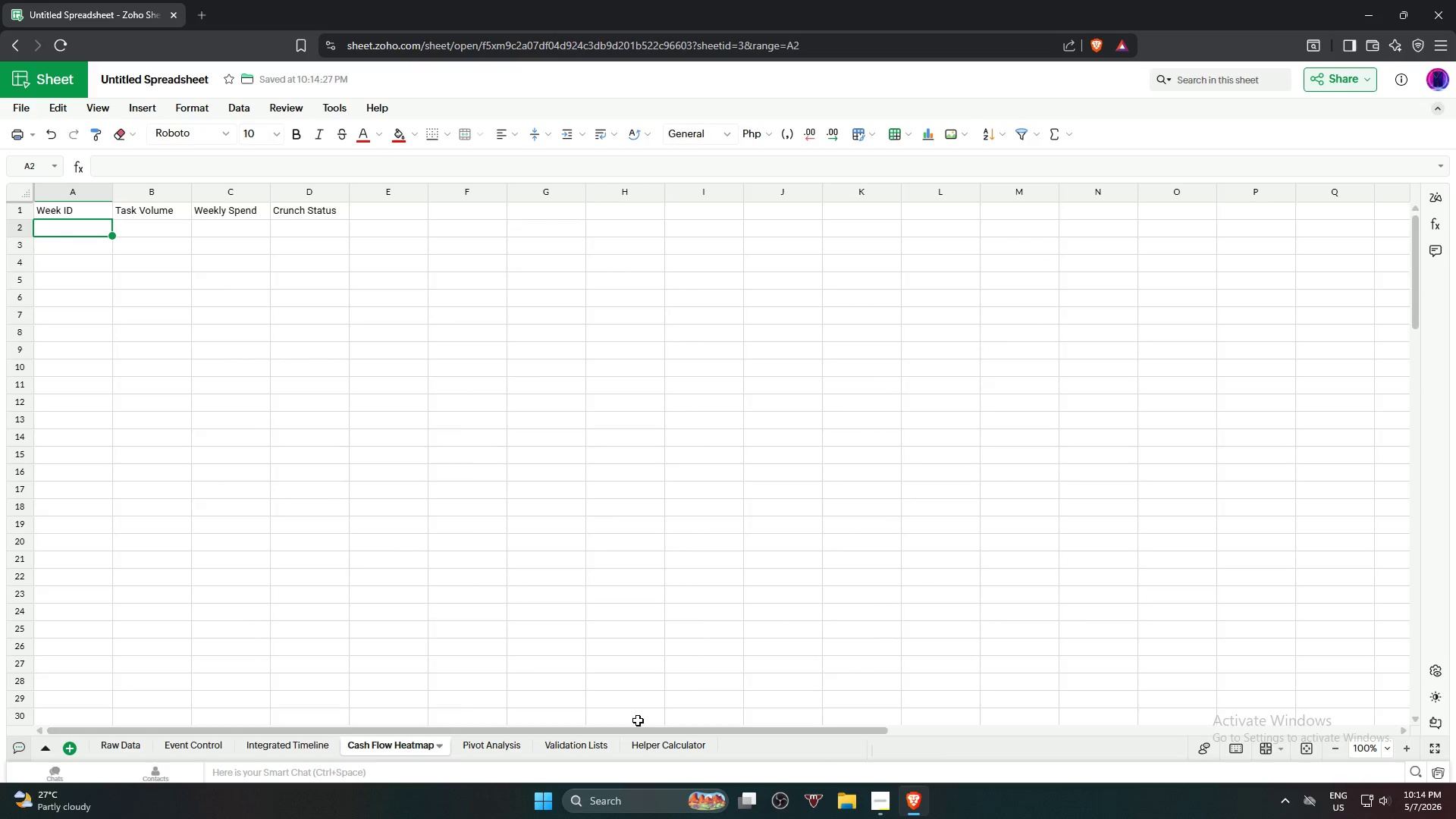 
left_click([656, 742])
 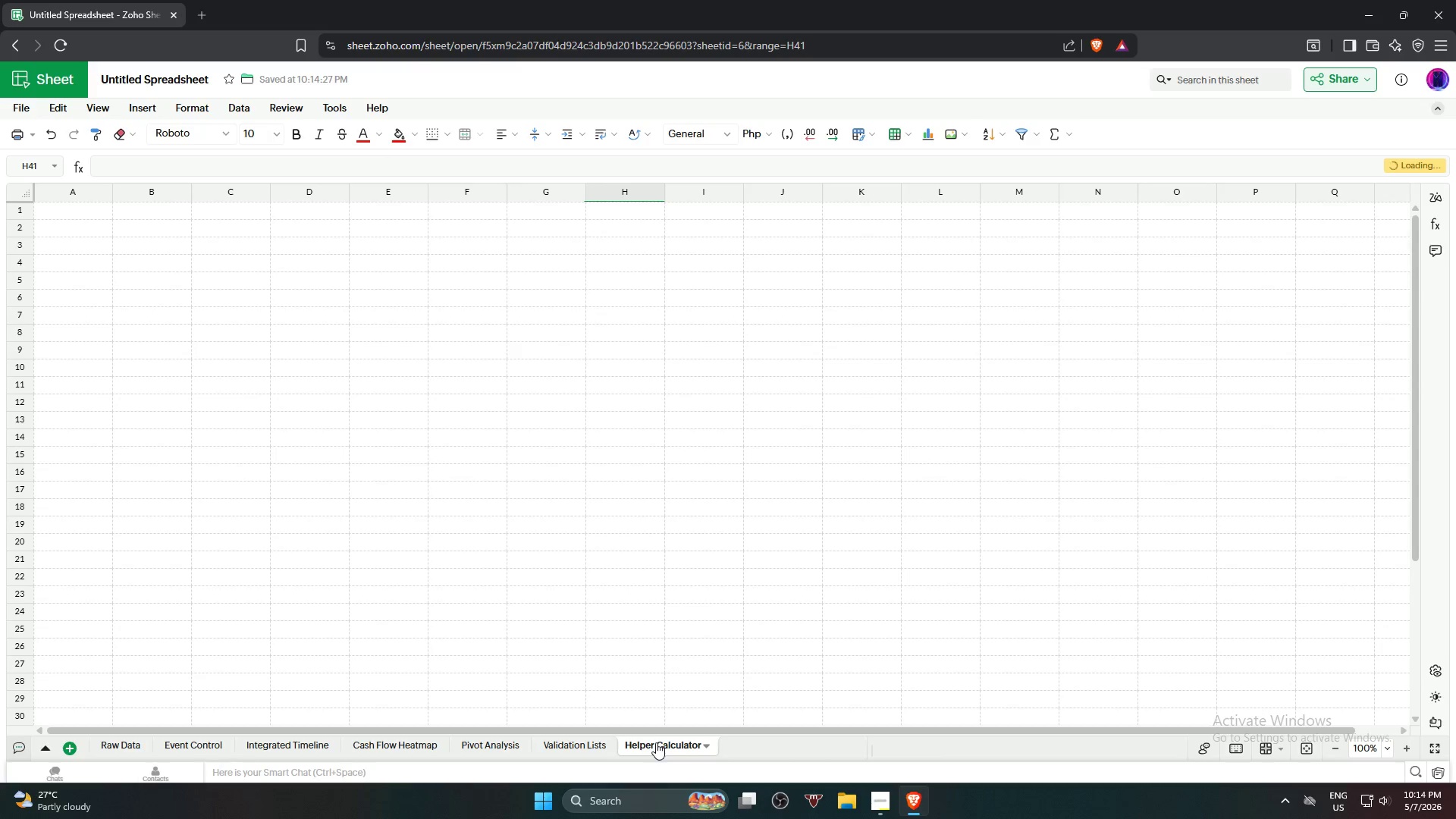 
left_click_drag(start_coordinate=[623, 438], to_coordinate=[621, 429])
 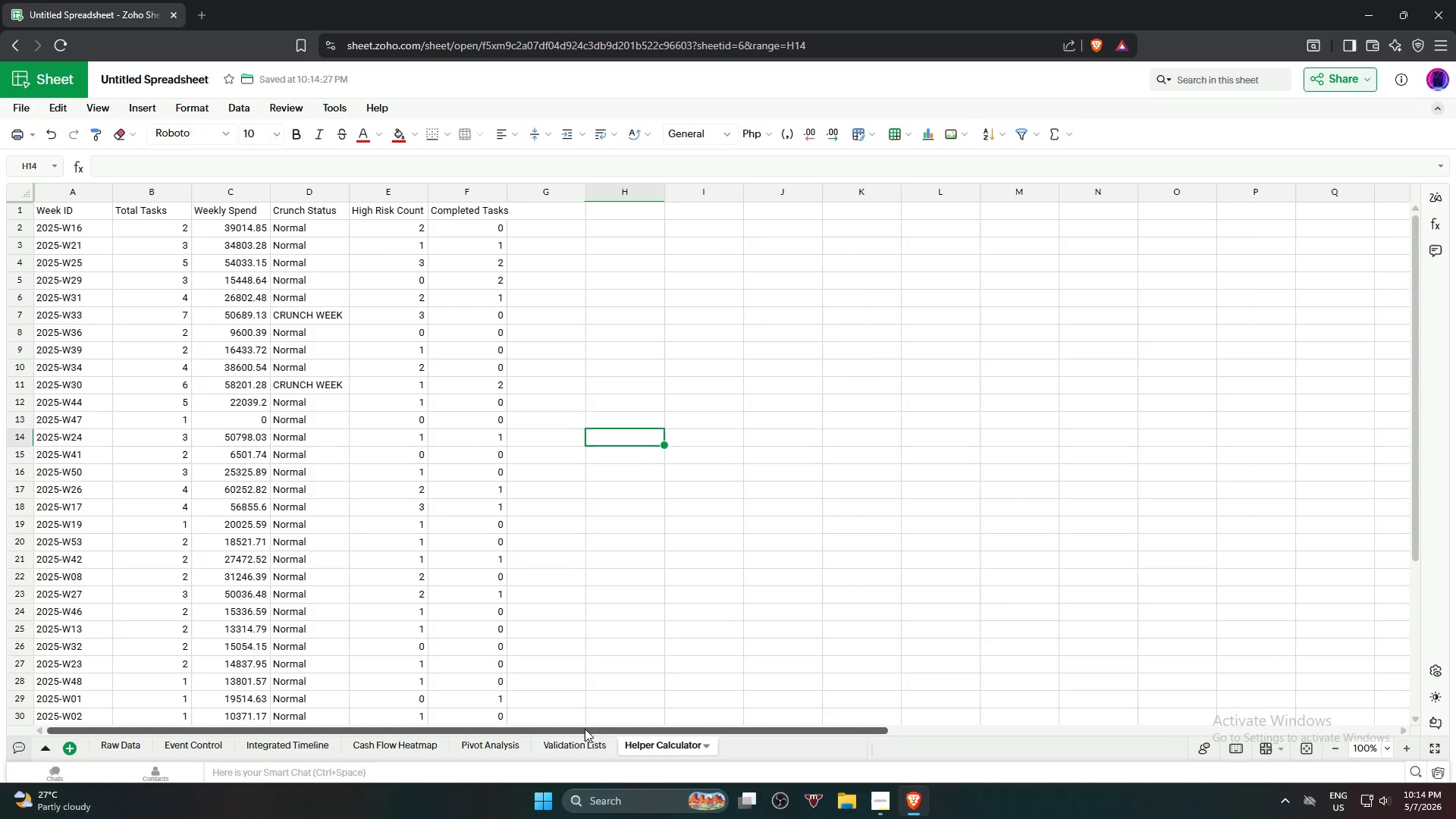 
scroll: coordinate [526, 532], scroll_direction: up, amount: 7.0
 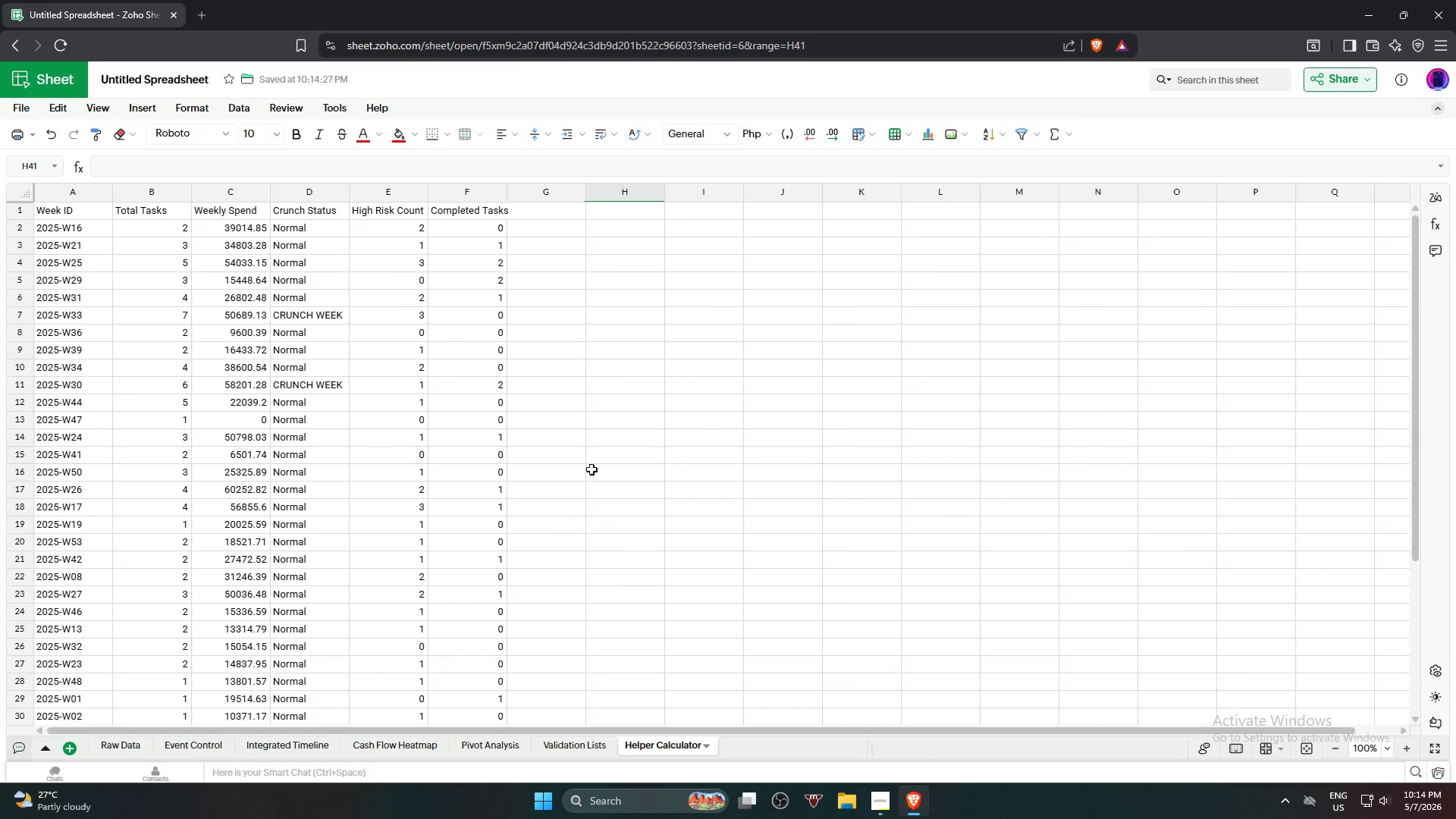 
left_click([567, 748])
 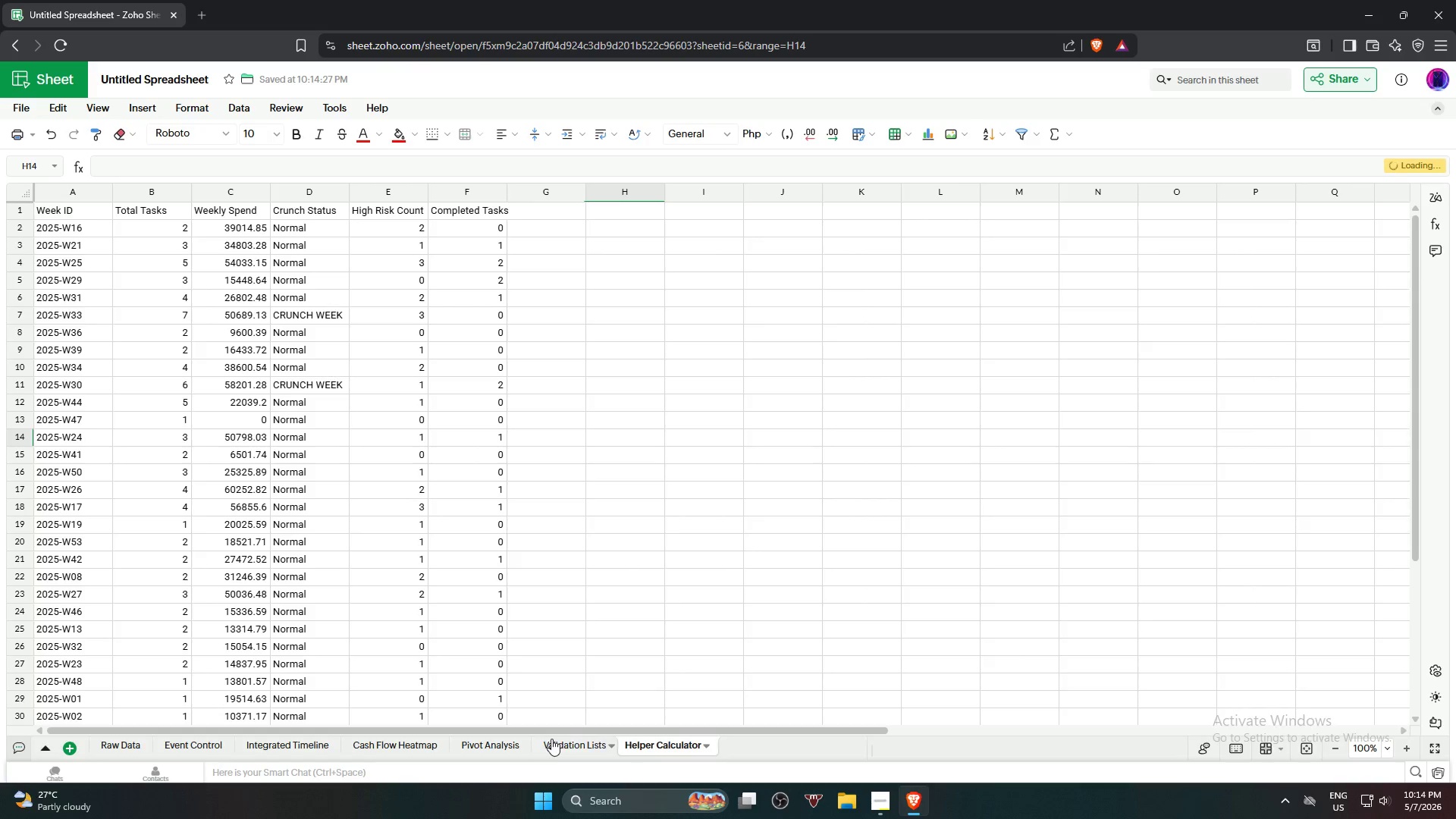 
left_click([563, 742])
 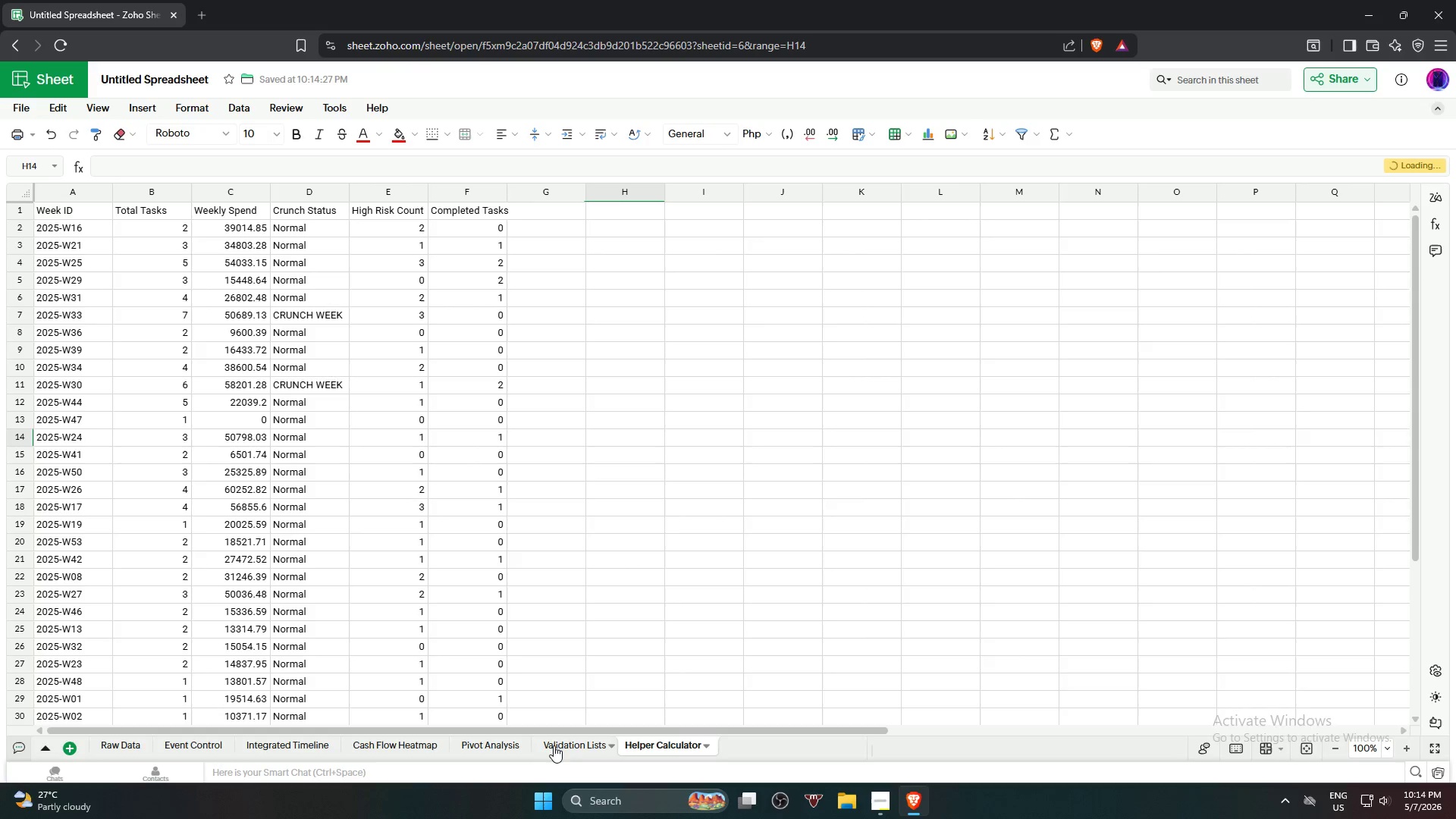 
left_click([545, 745])
 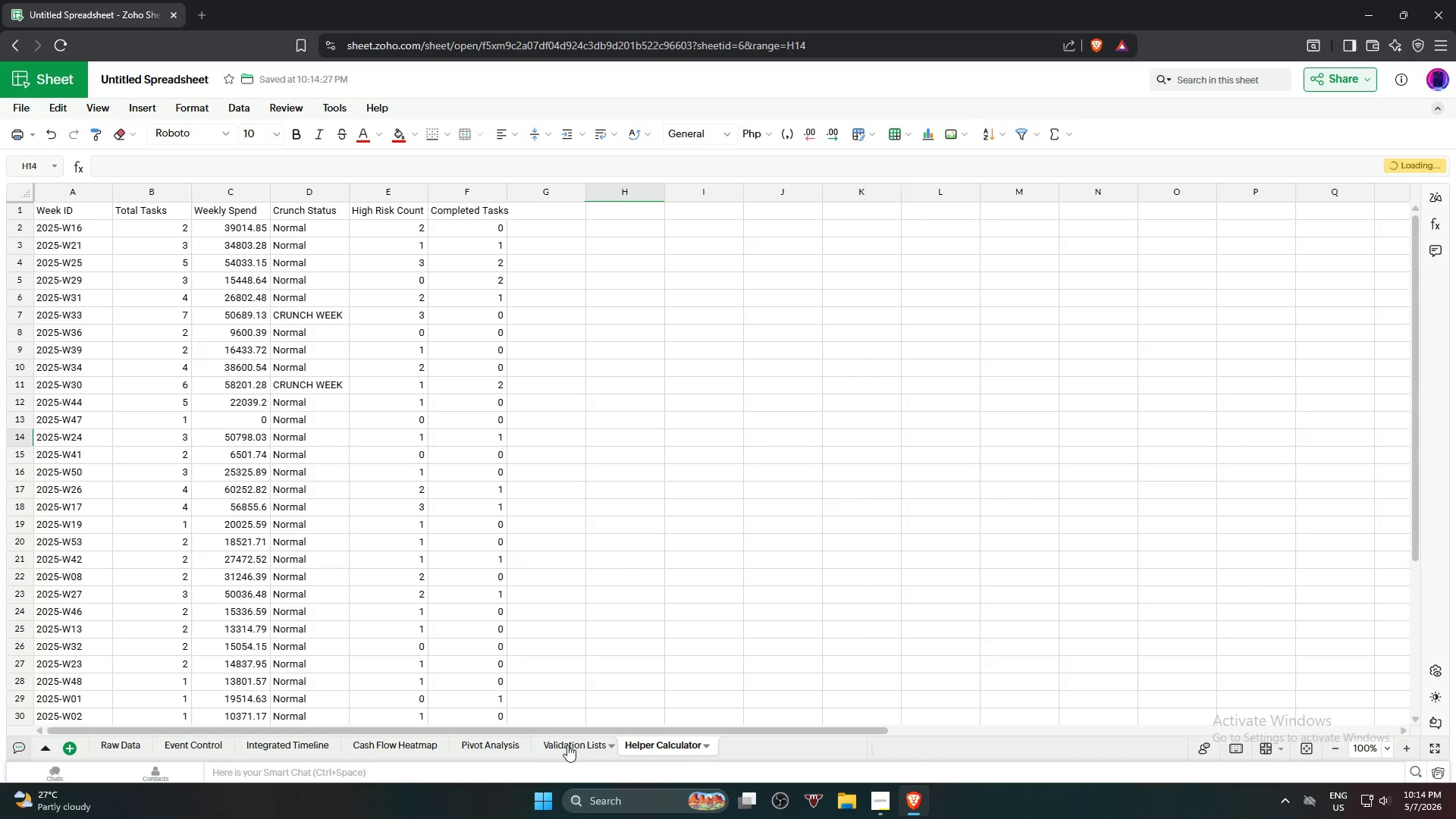 
double_click([569, 744])
 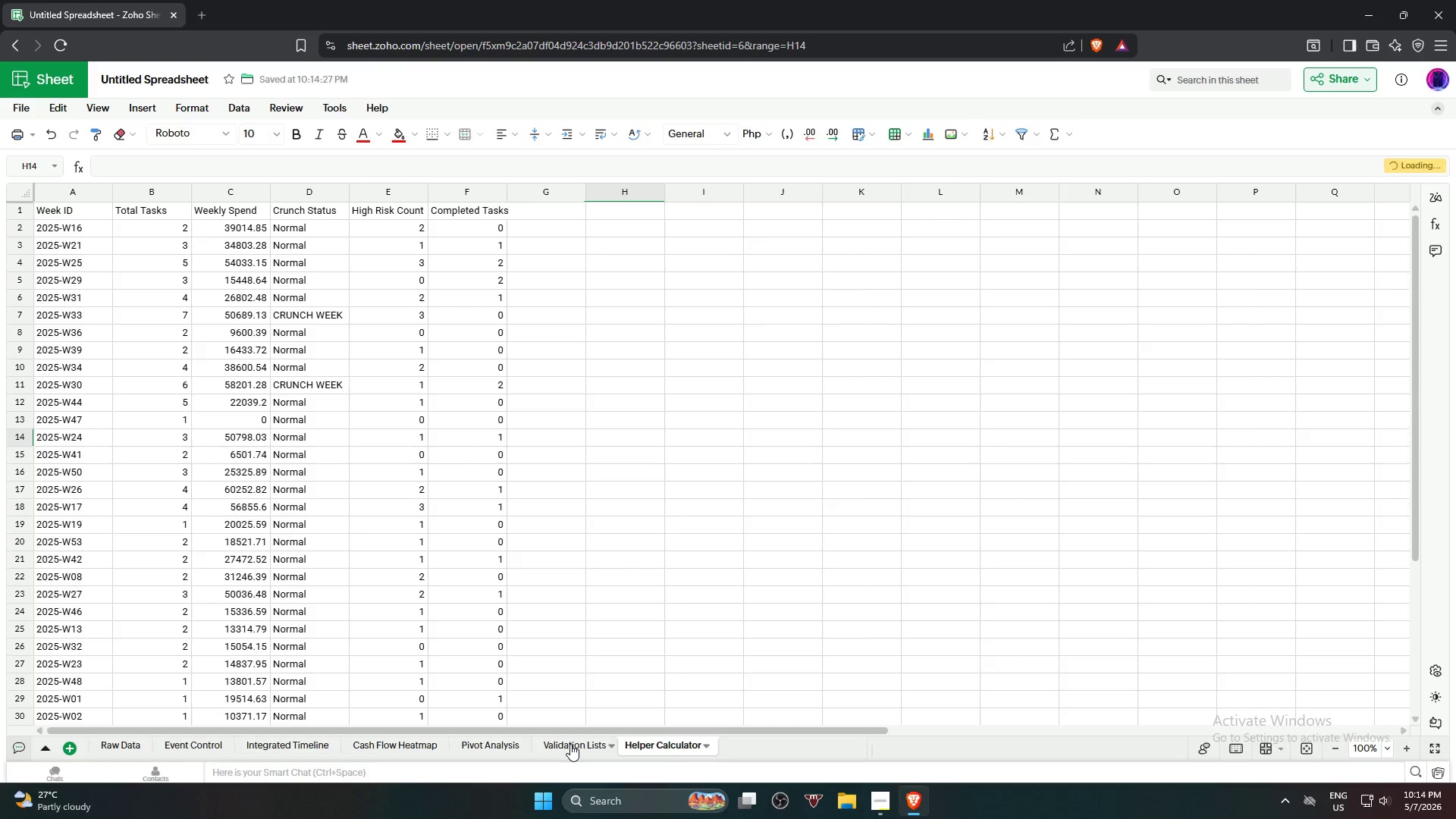 
triple_click([574, 741])
 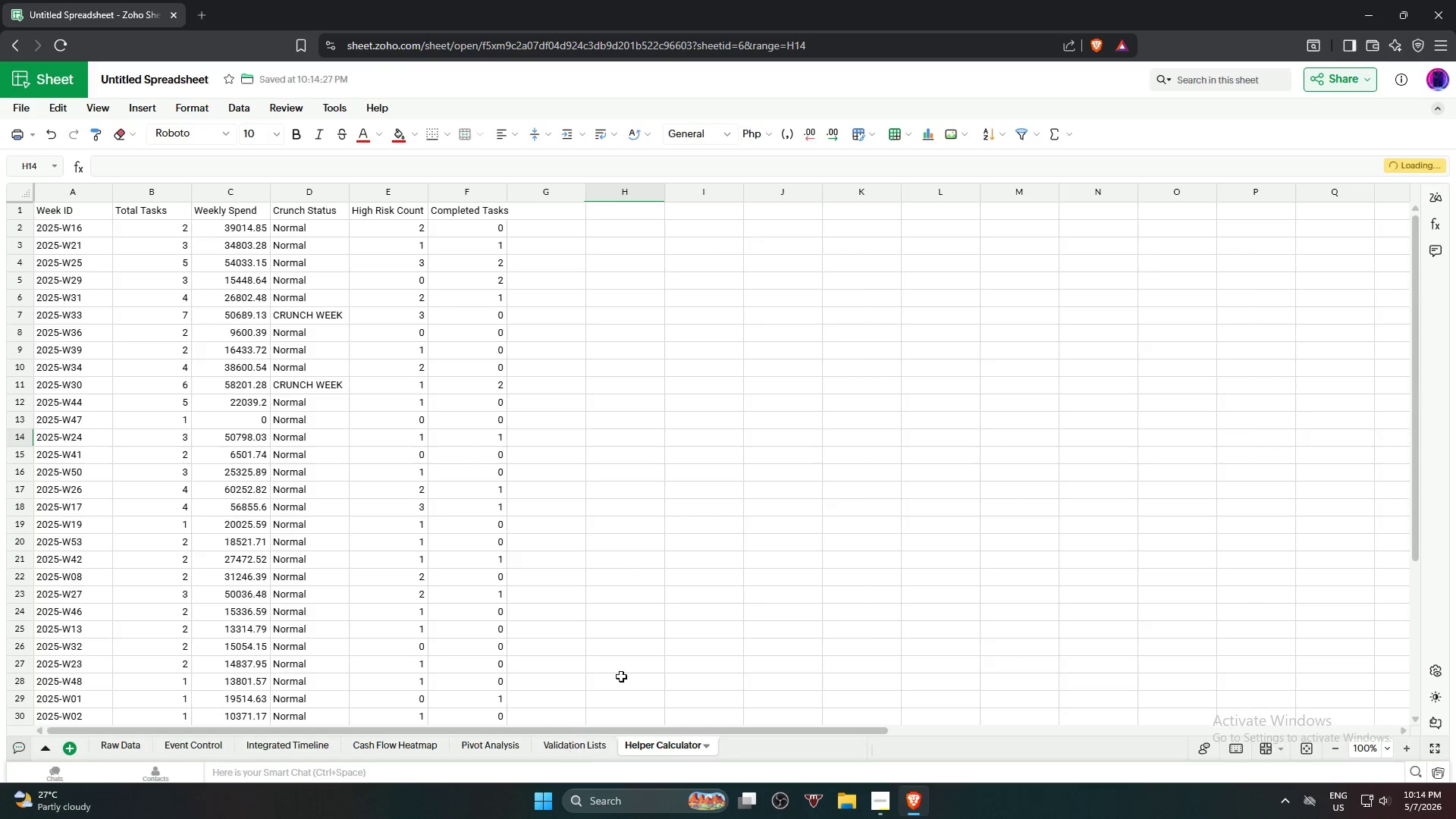 
triple_click([672, 527])
 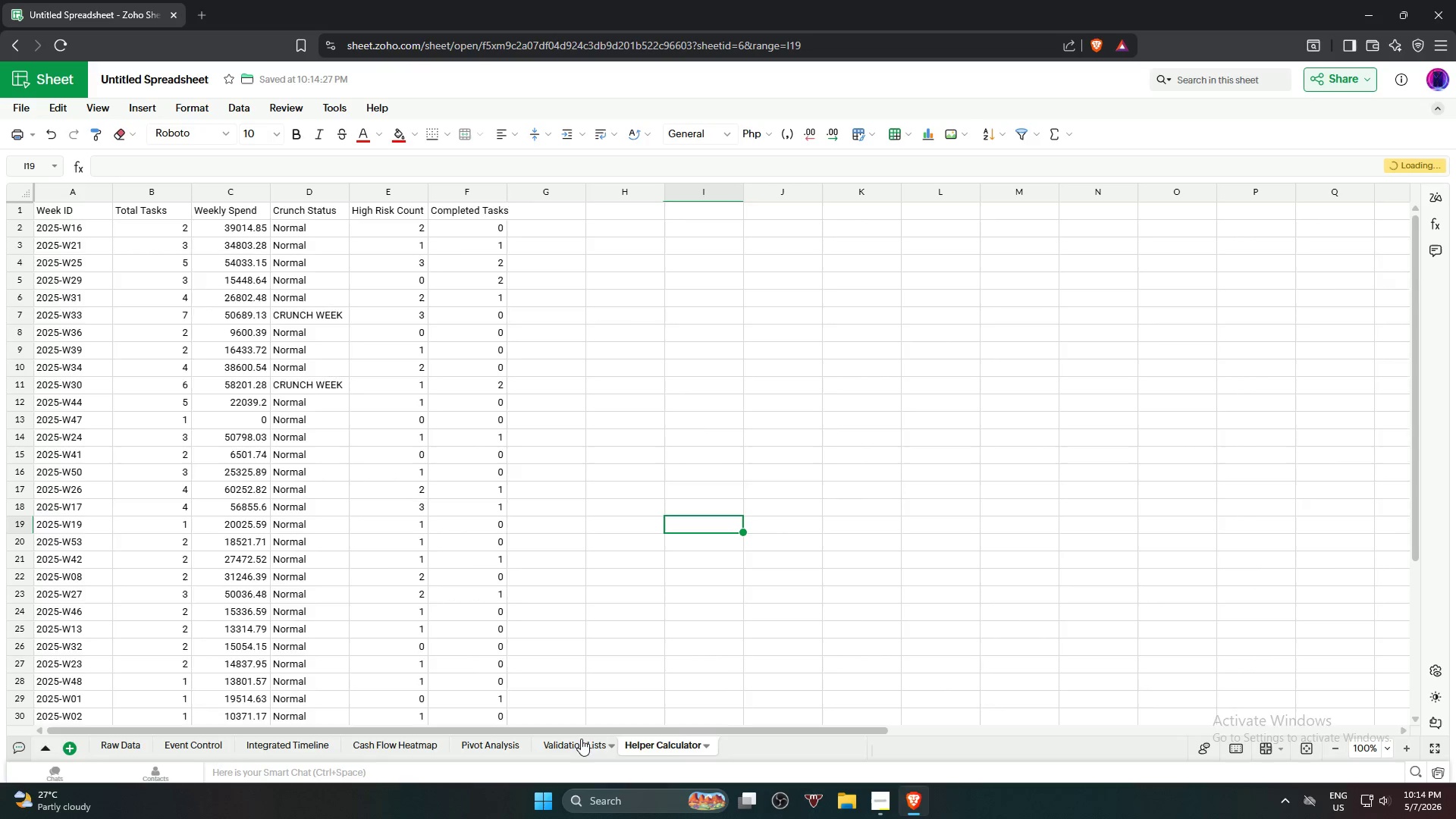 
left_click([581, 739])
 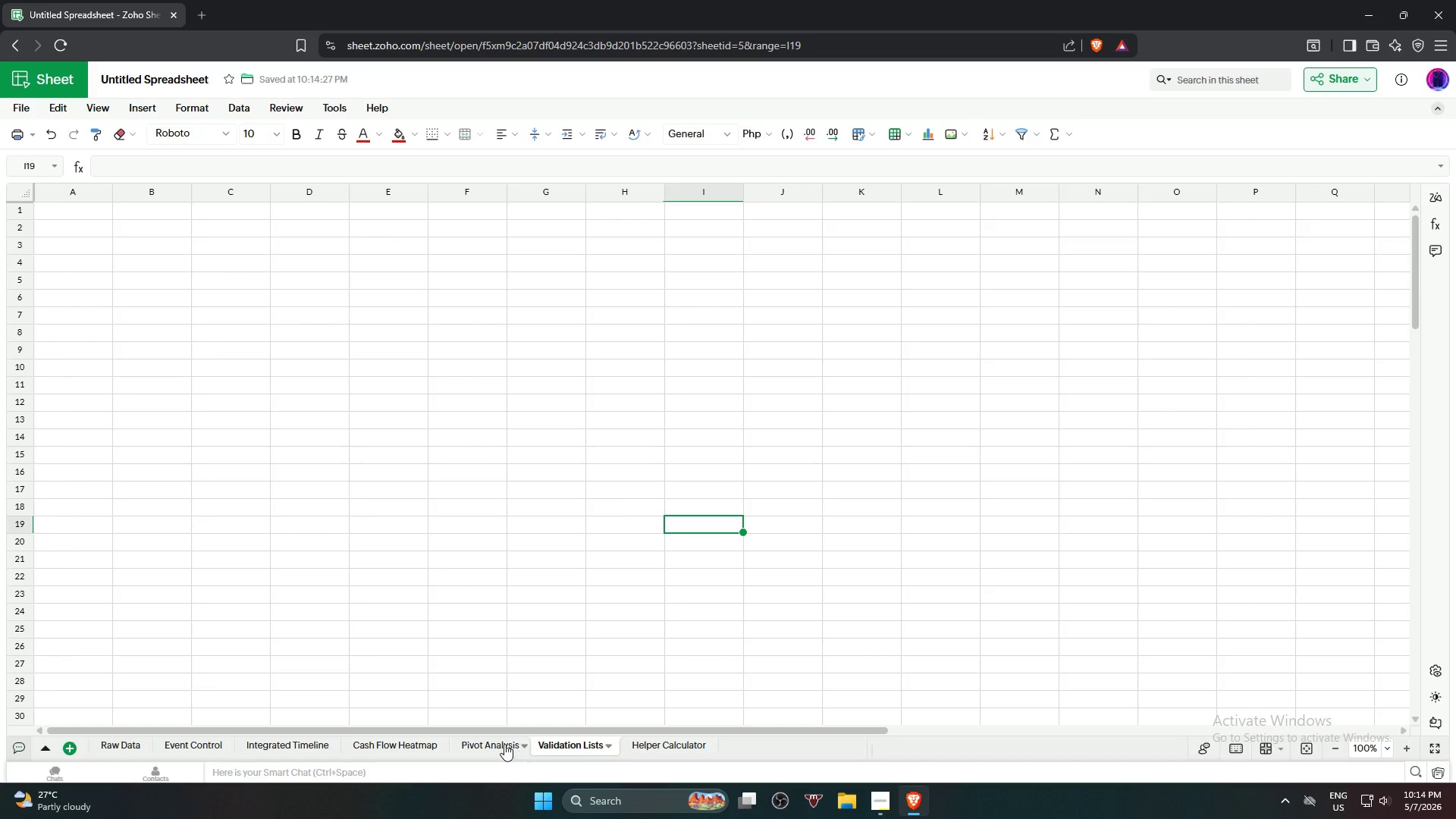 
left_click([488, 742])
 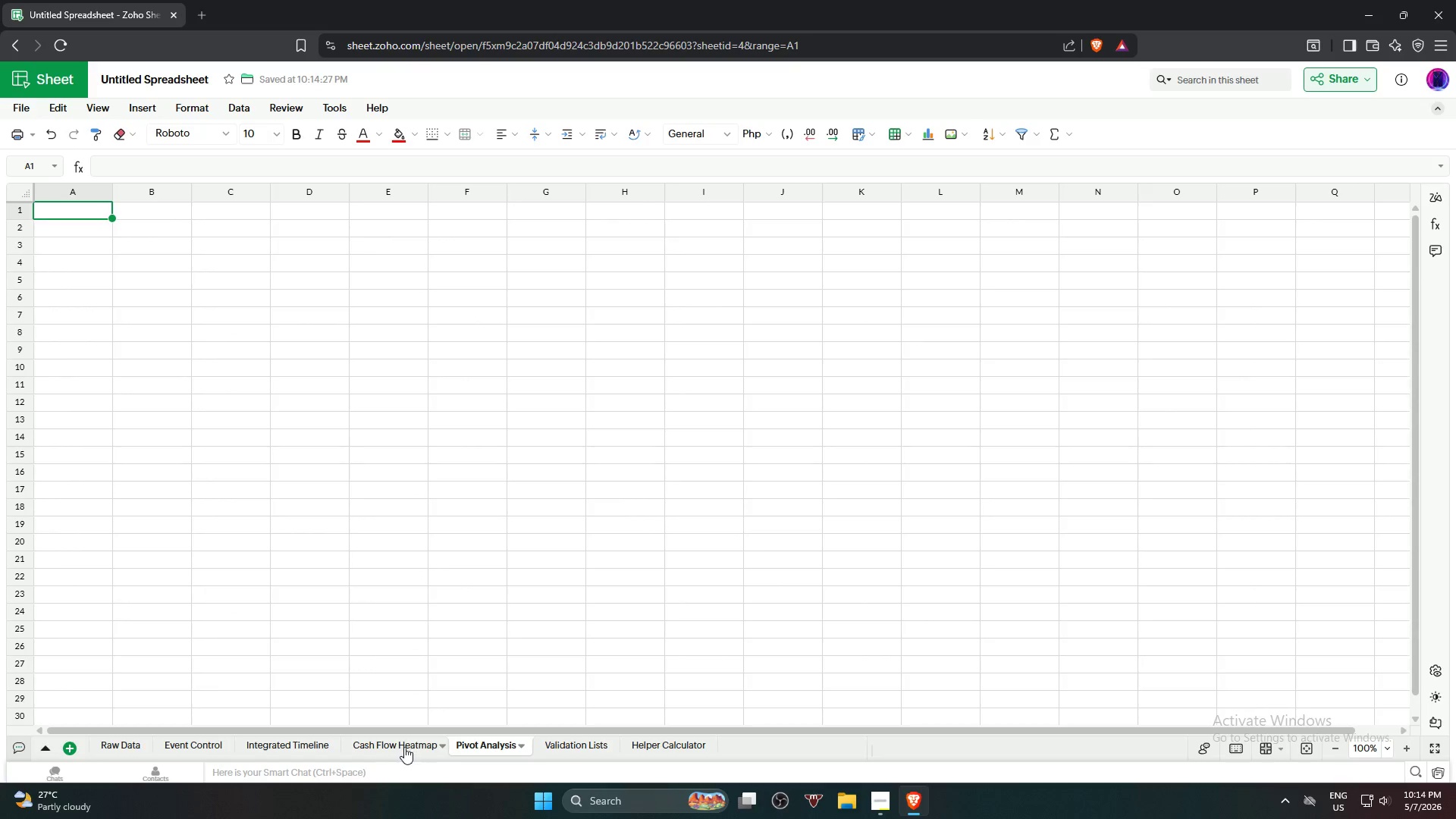 
left_click([395, 742])
 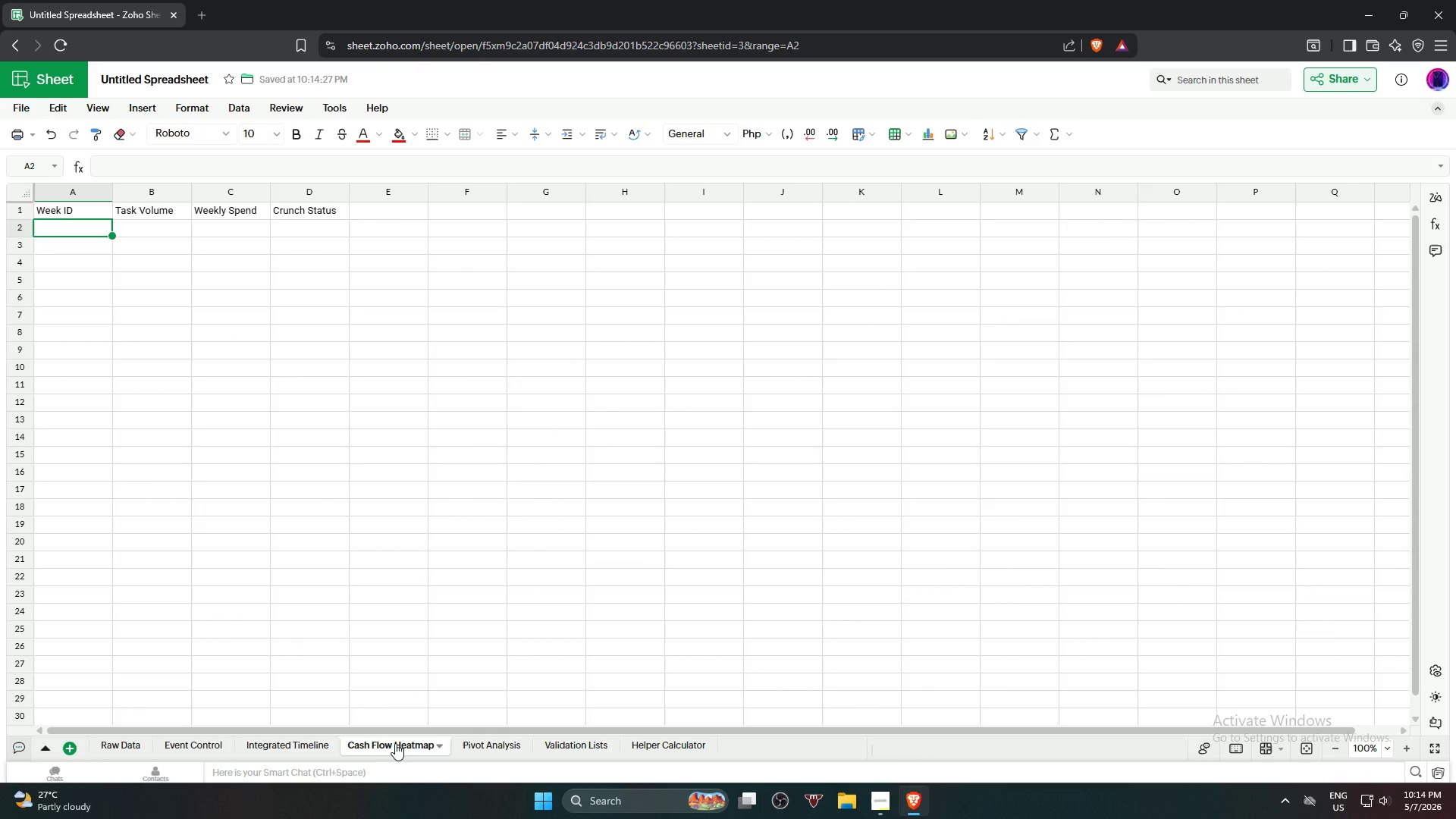 
wait(20.86)
 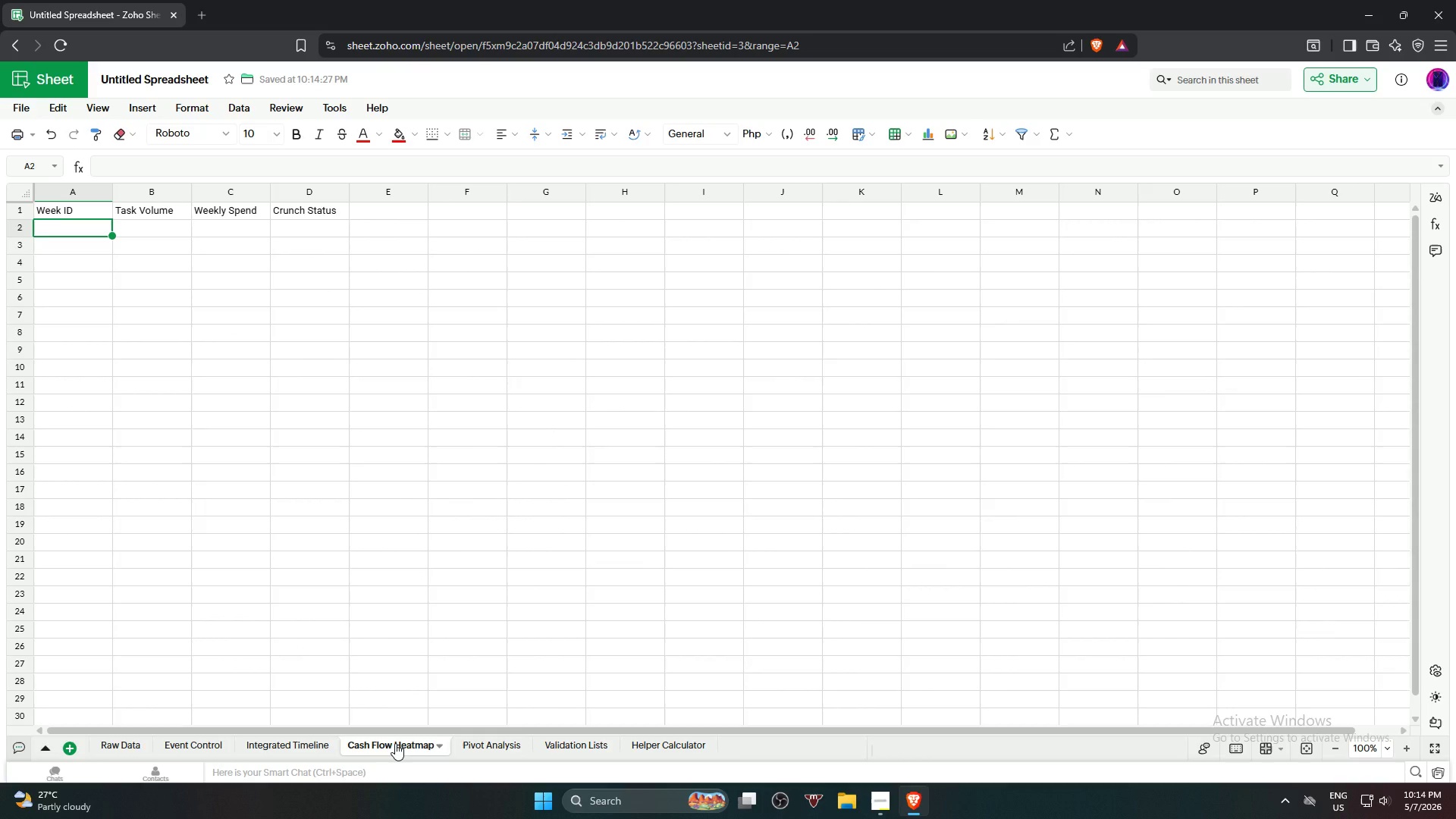 
left_click([68, 747])
 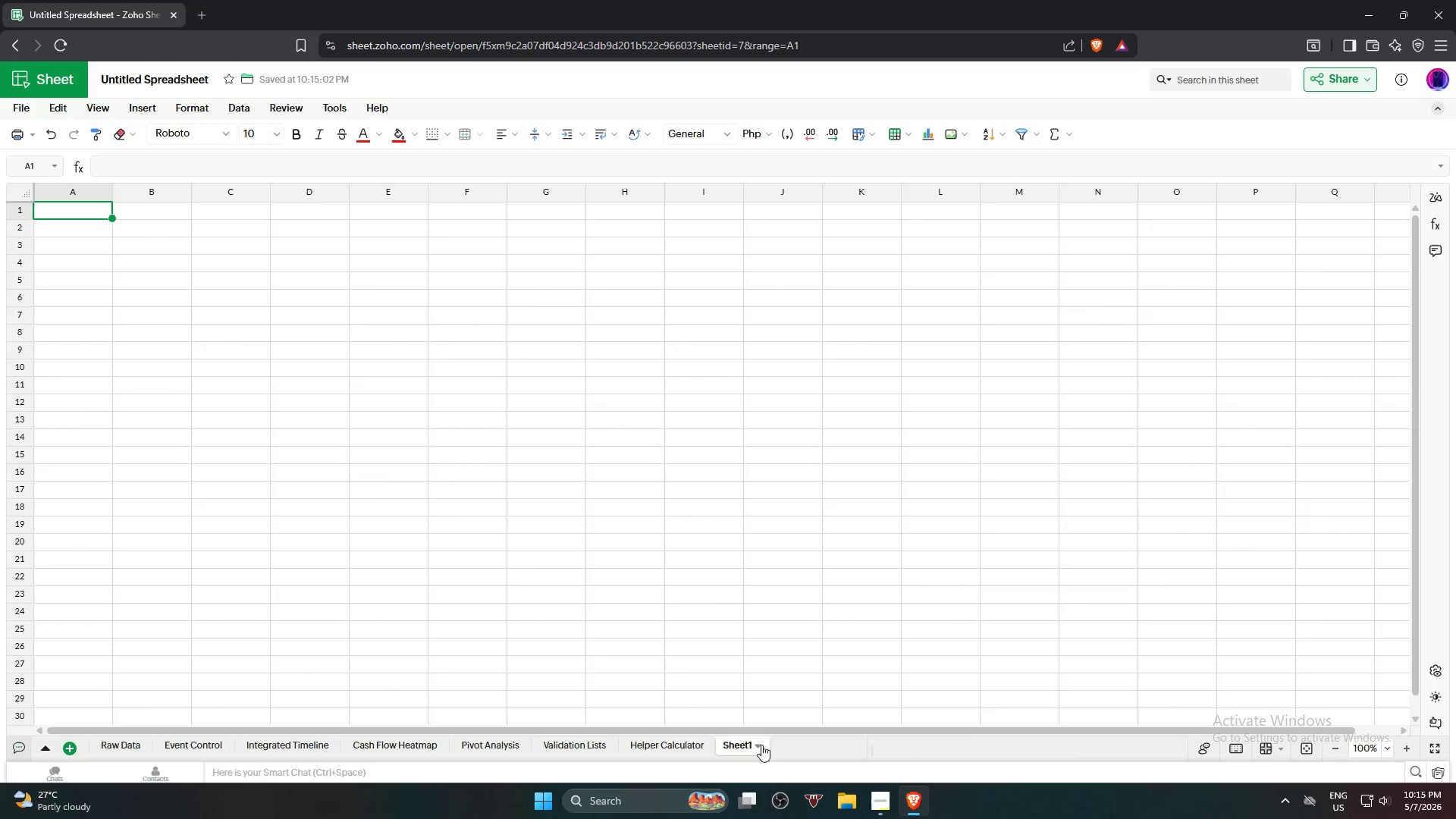 
left_click([739, 742])
 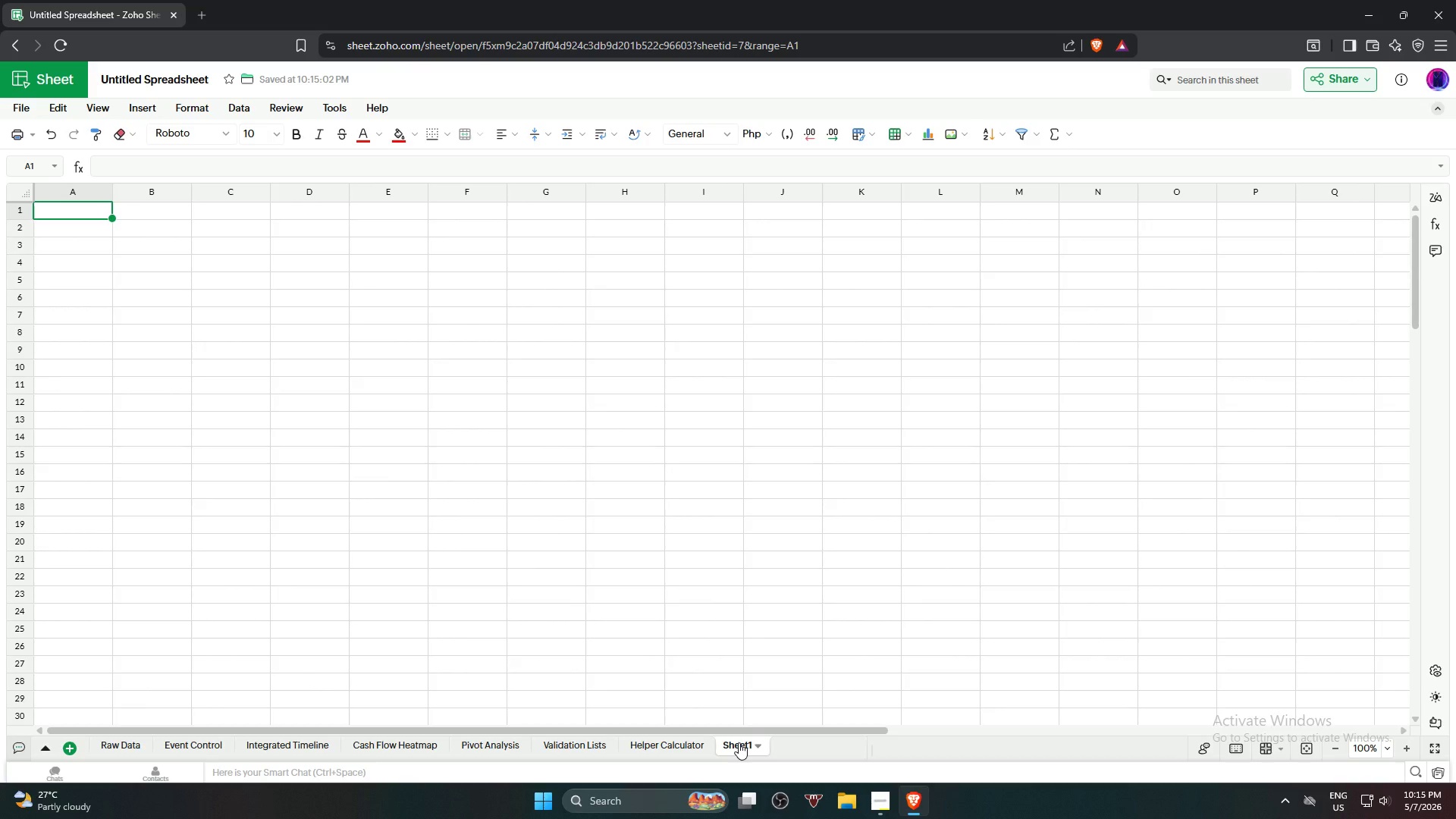 
left_click([739, 742])
 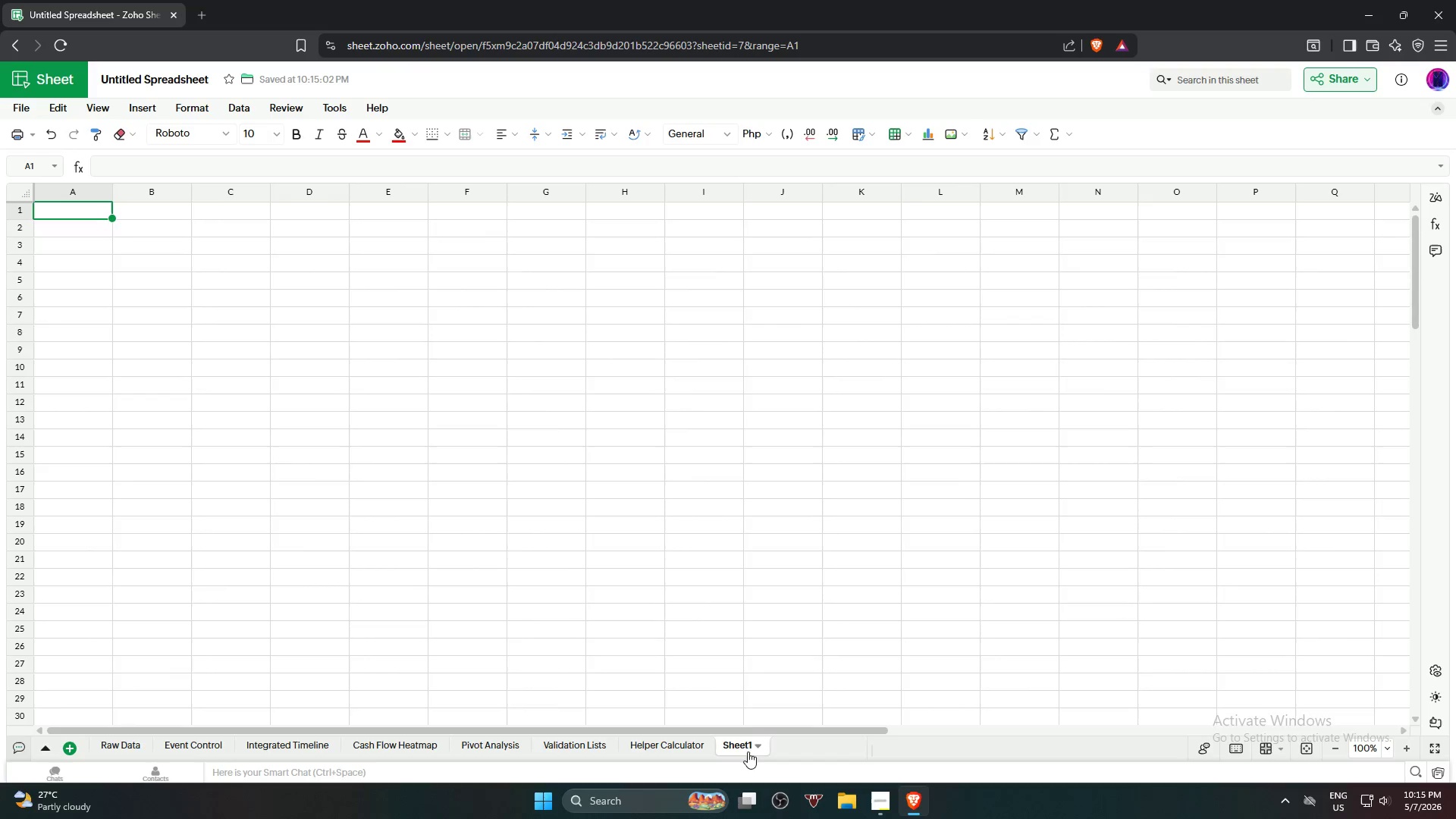 
left_click([792, 752])
 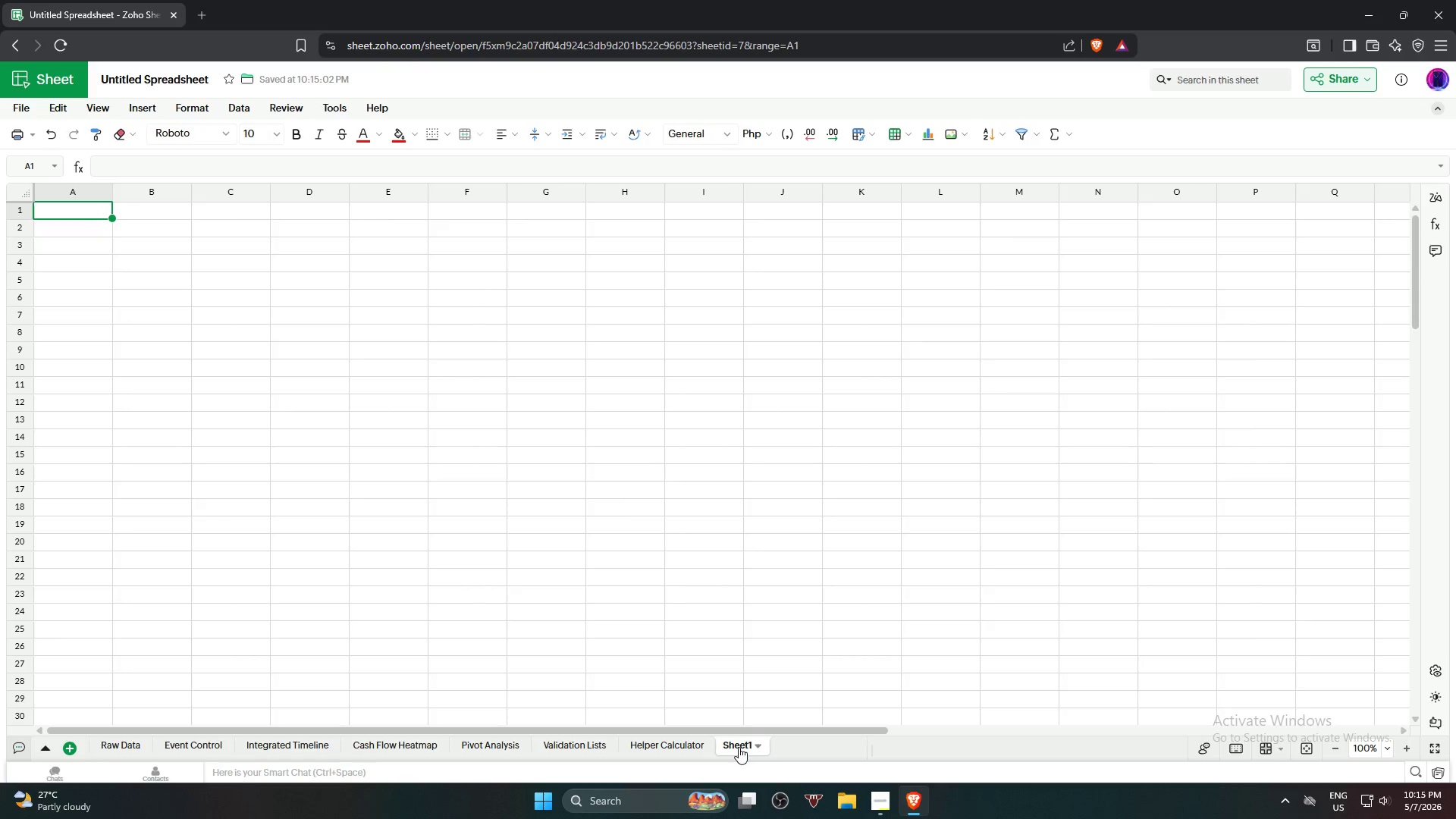 
left_click([717, 669])
 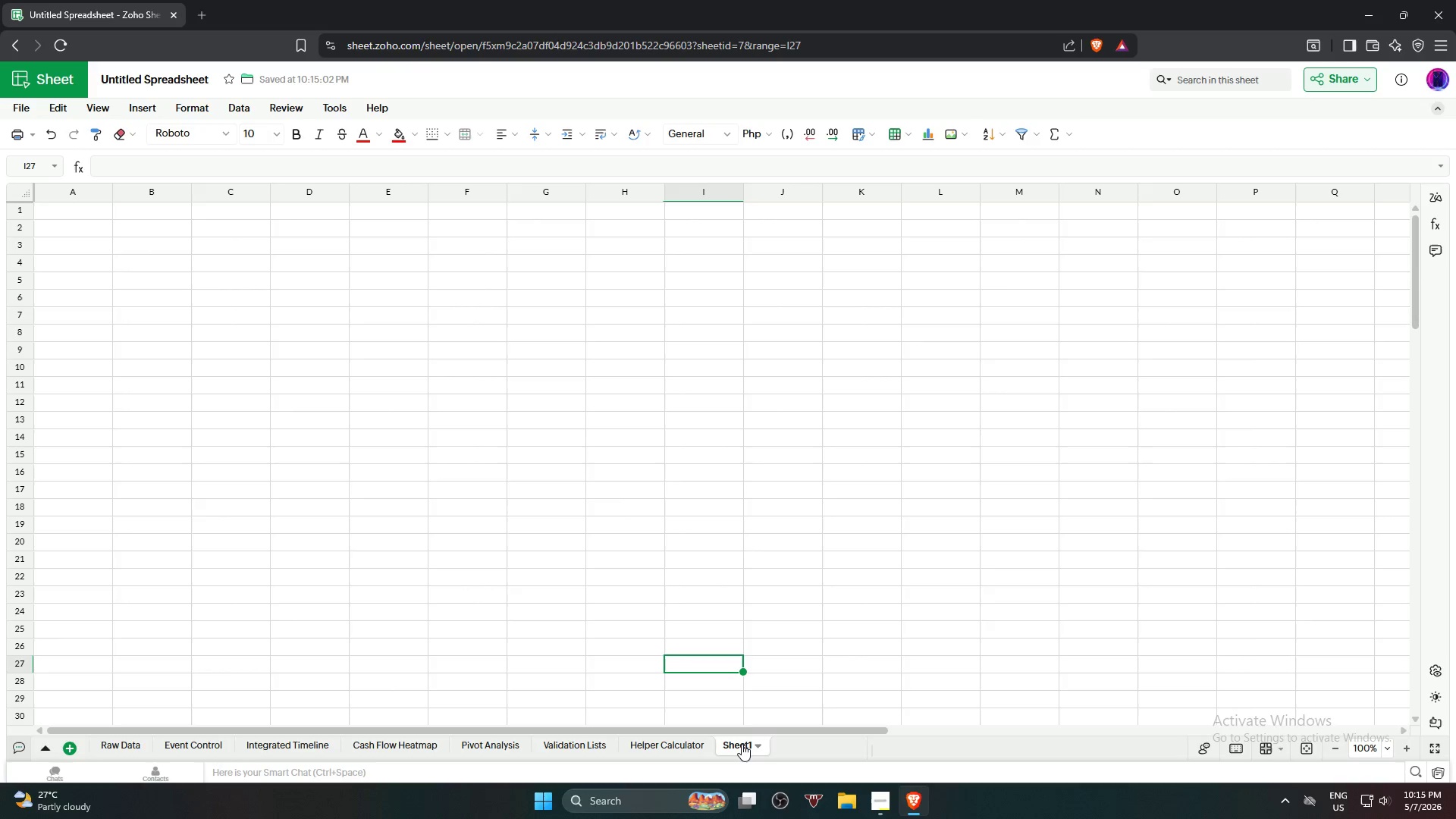 
left_click([741, 744])
 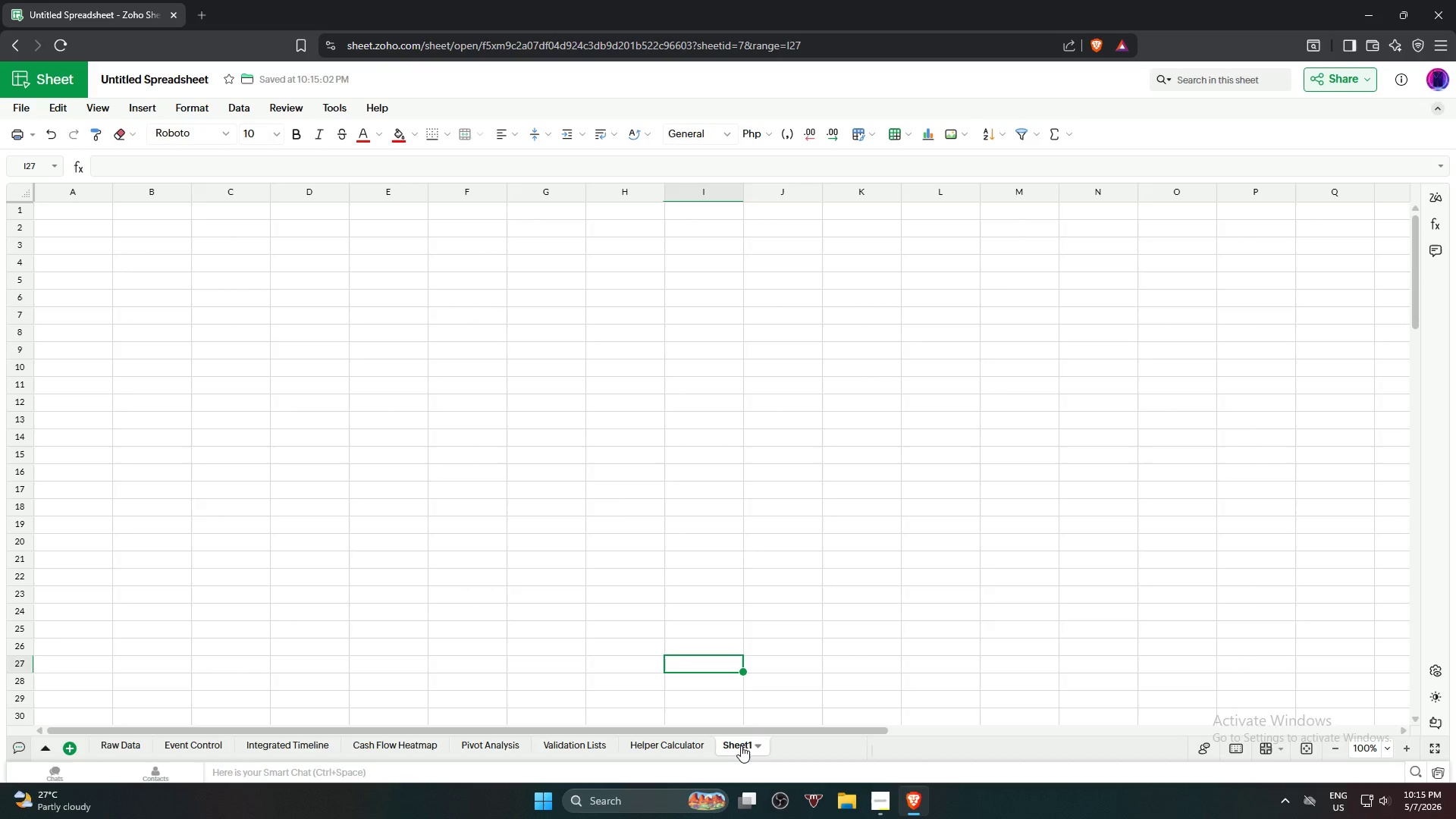 
left_click([741, 745])
 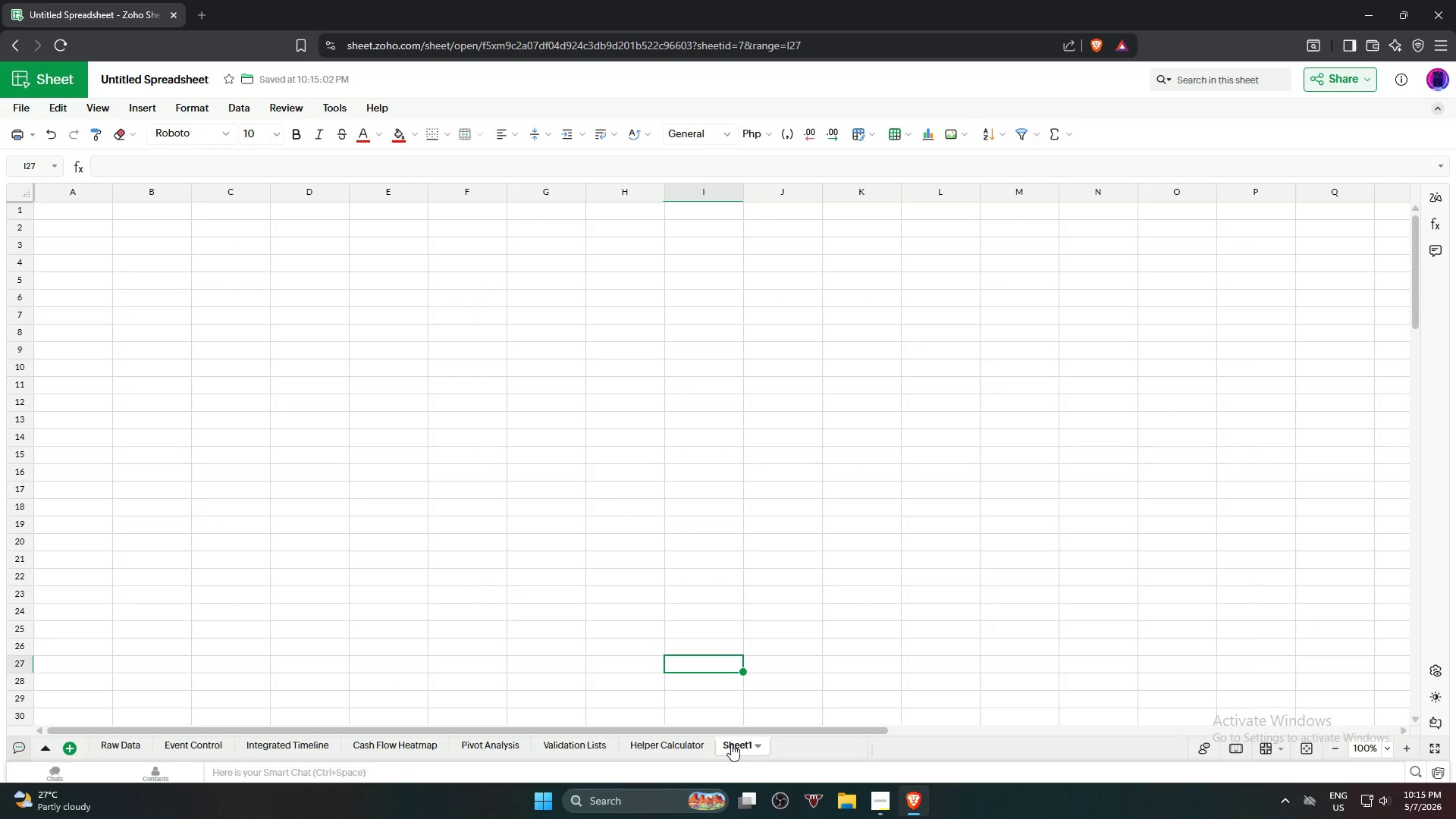 
triple_click([730, 744])
 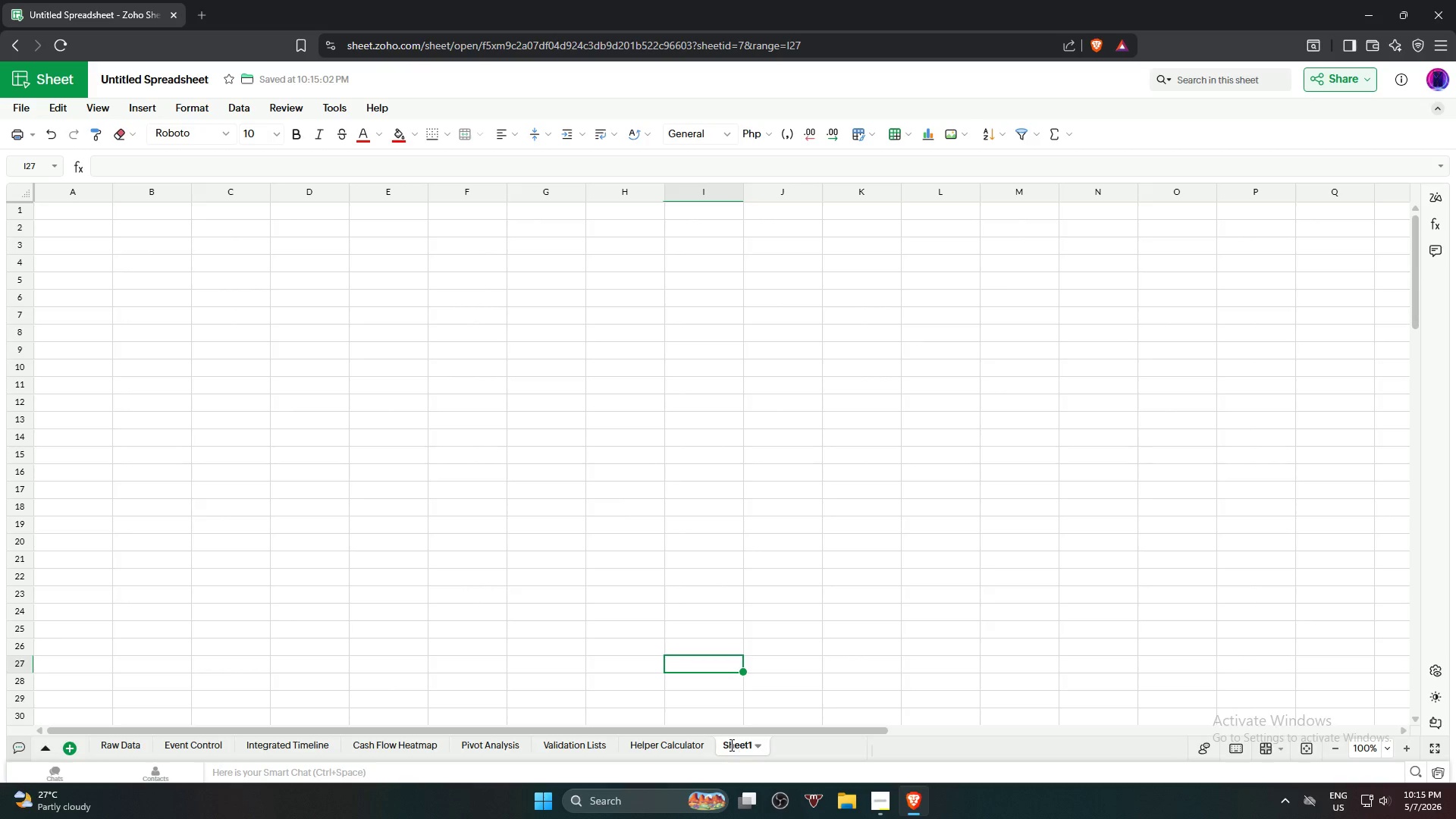 
triple_click([730, 744])
 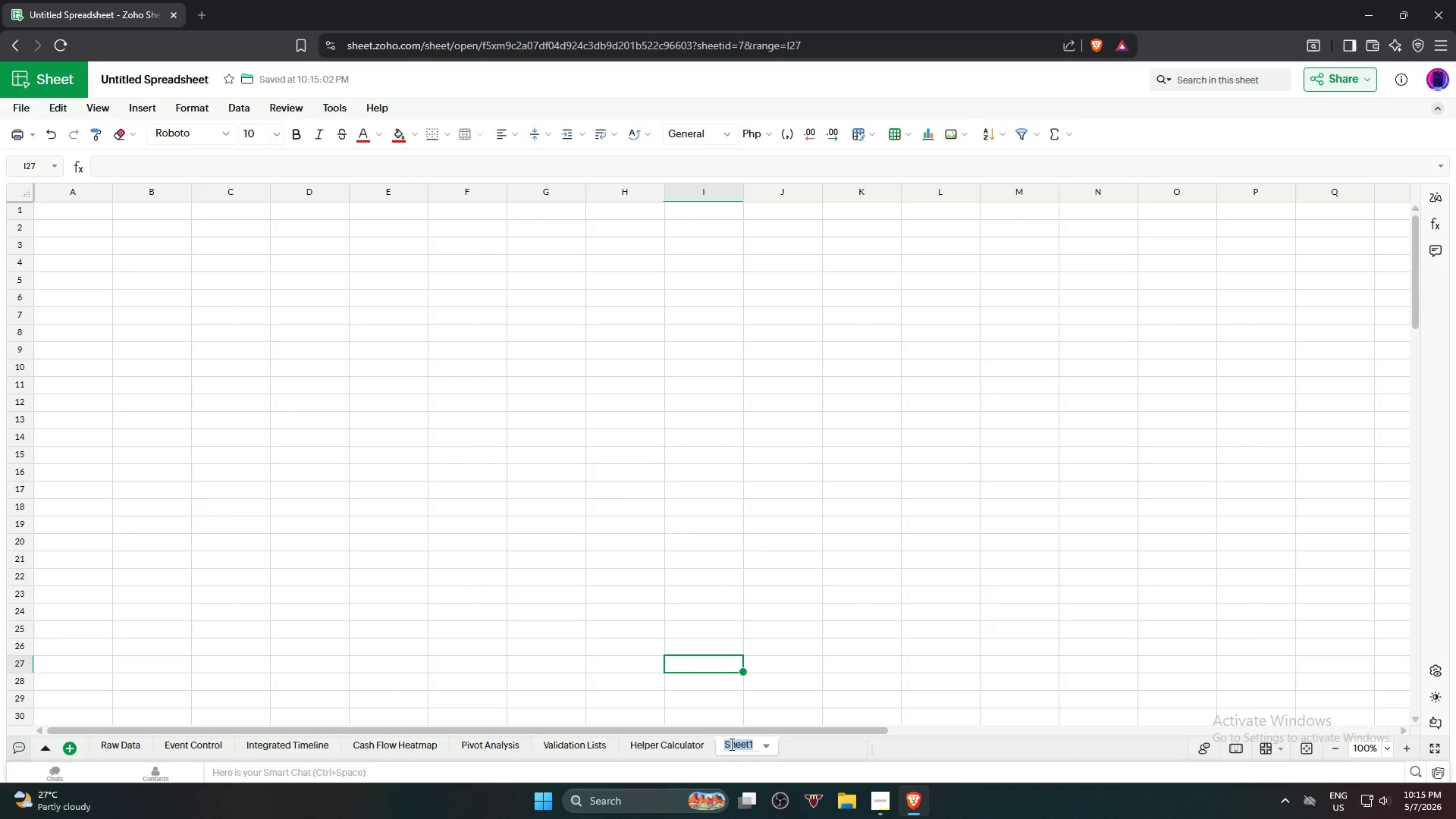 
type(KPI )
 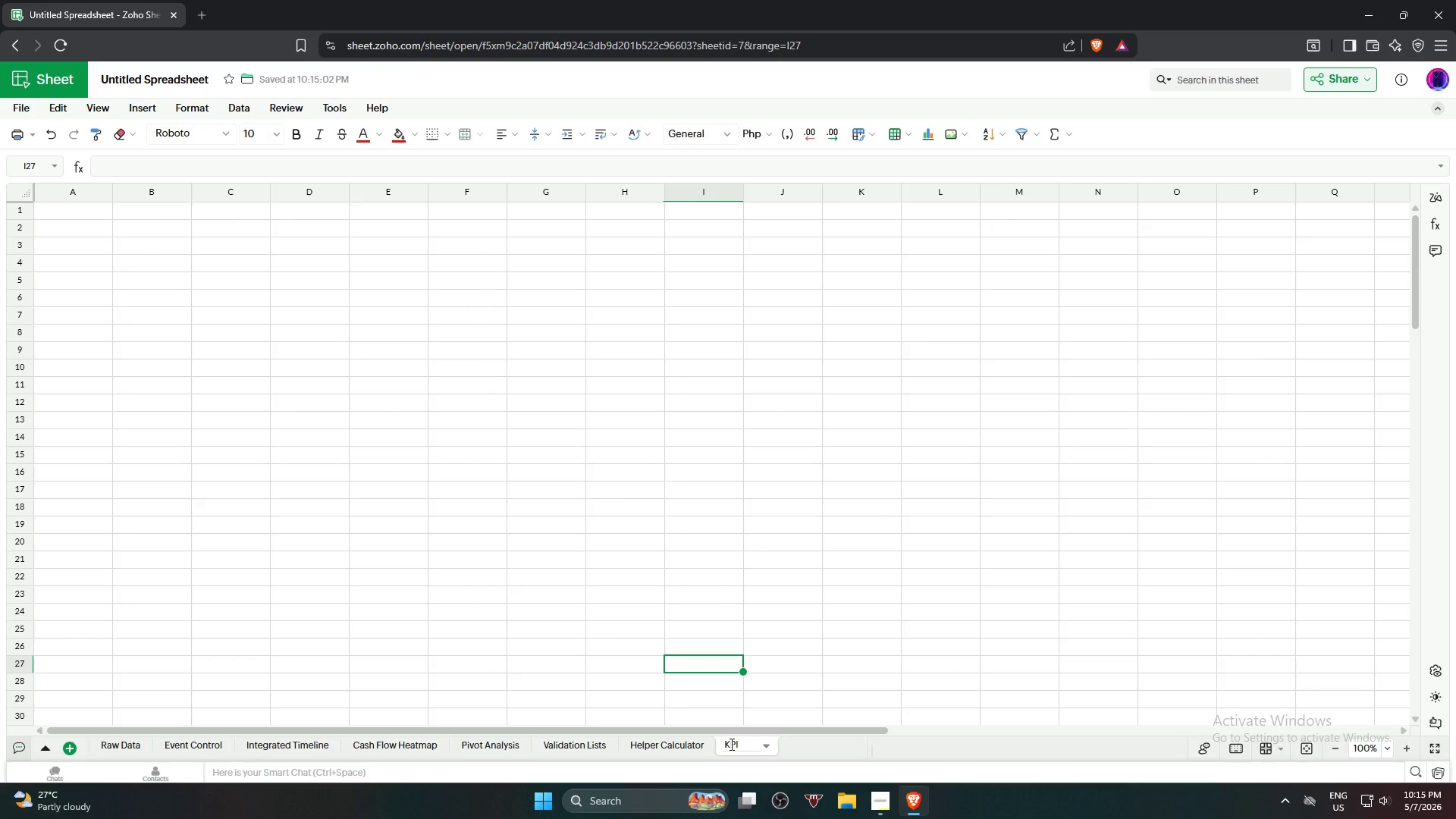 
type(Dashboard)
 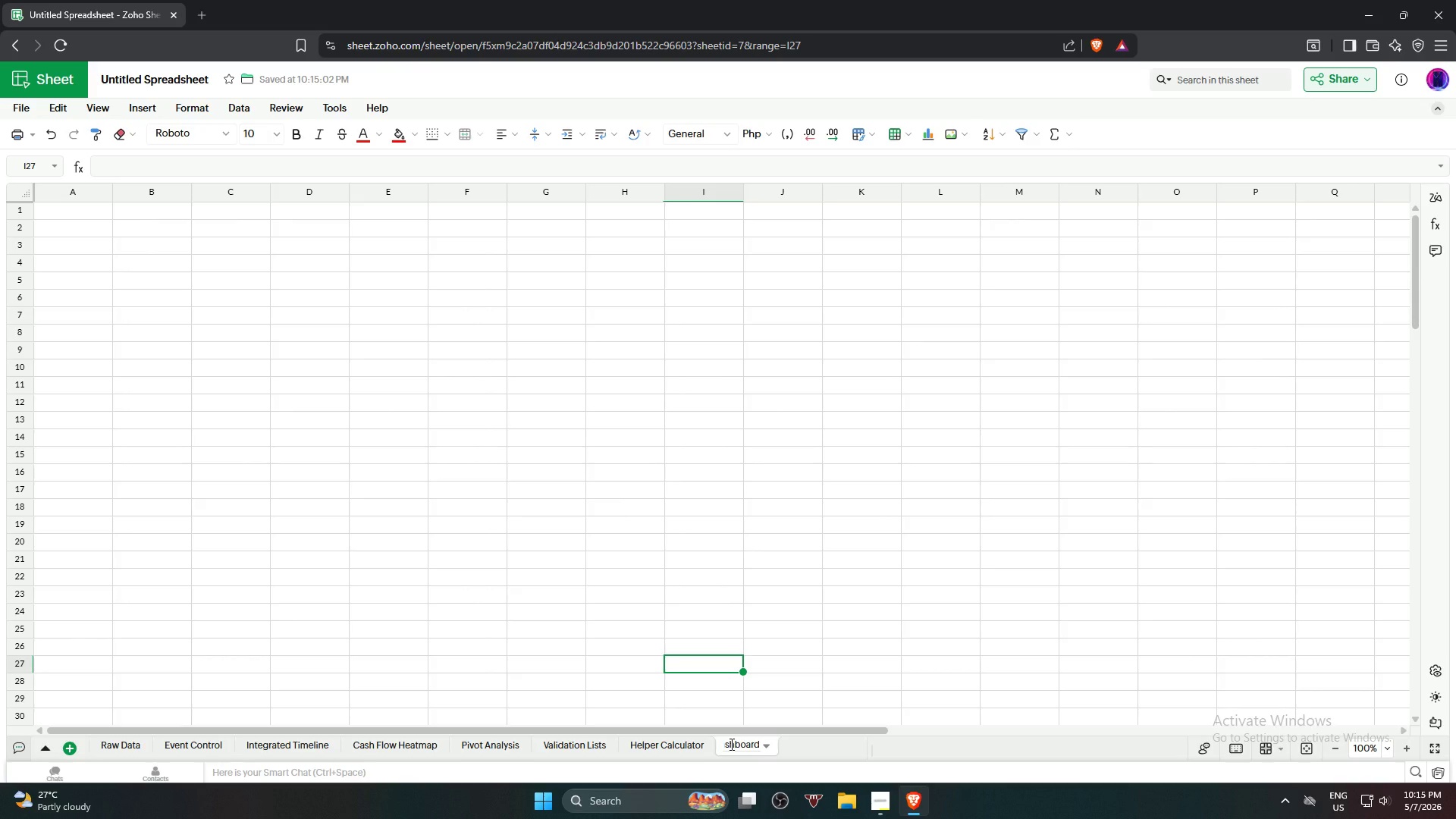 
key(Enter)
 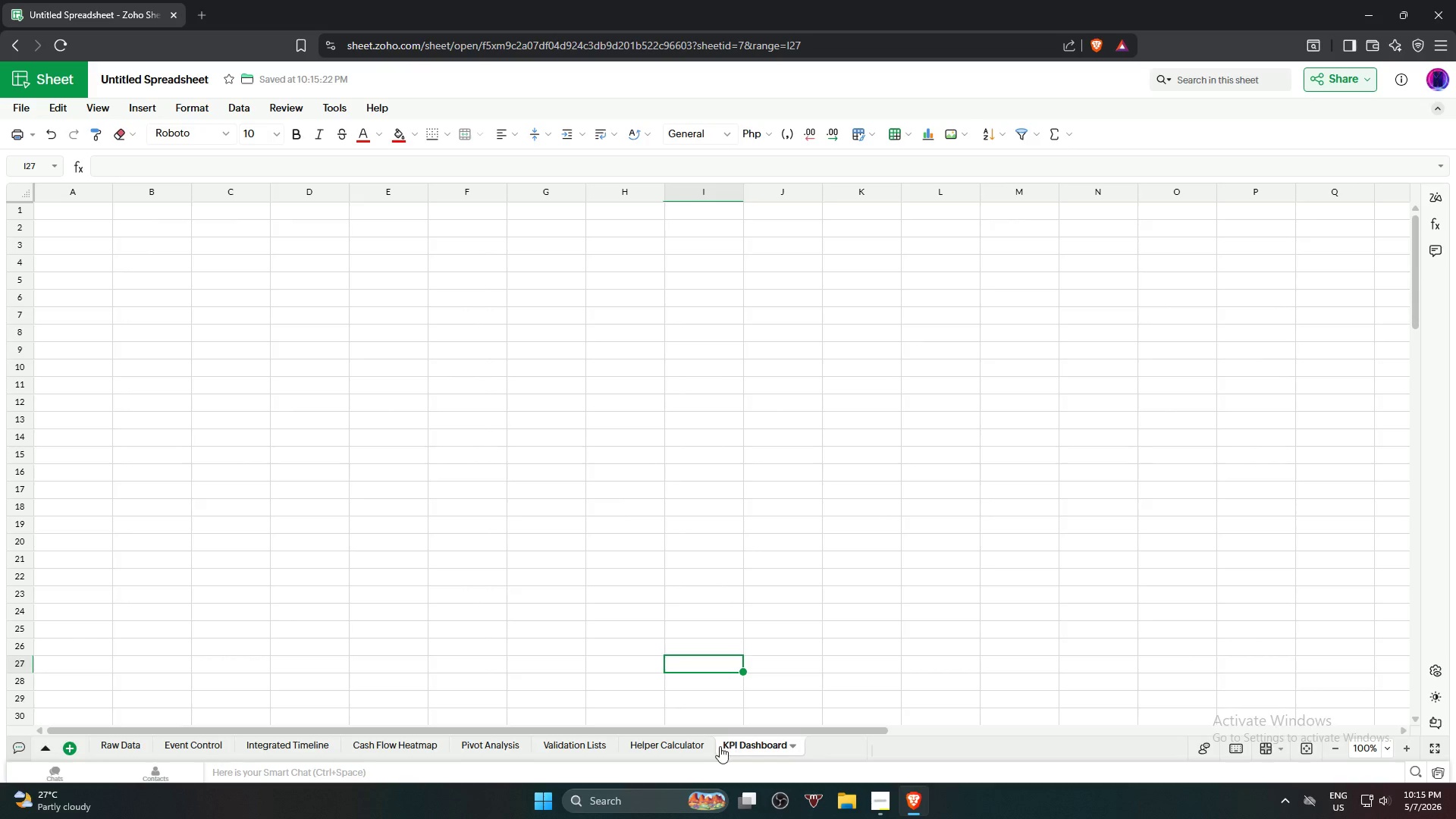 
left_click([510, 596])
 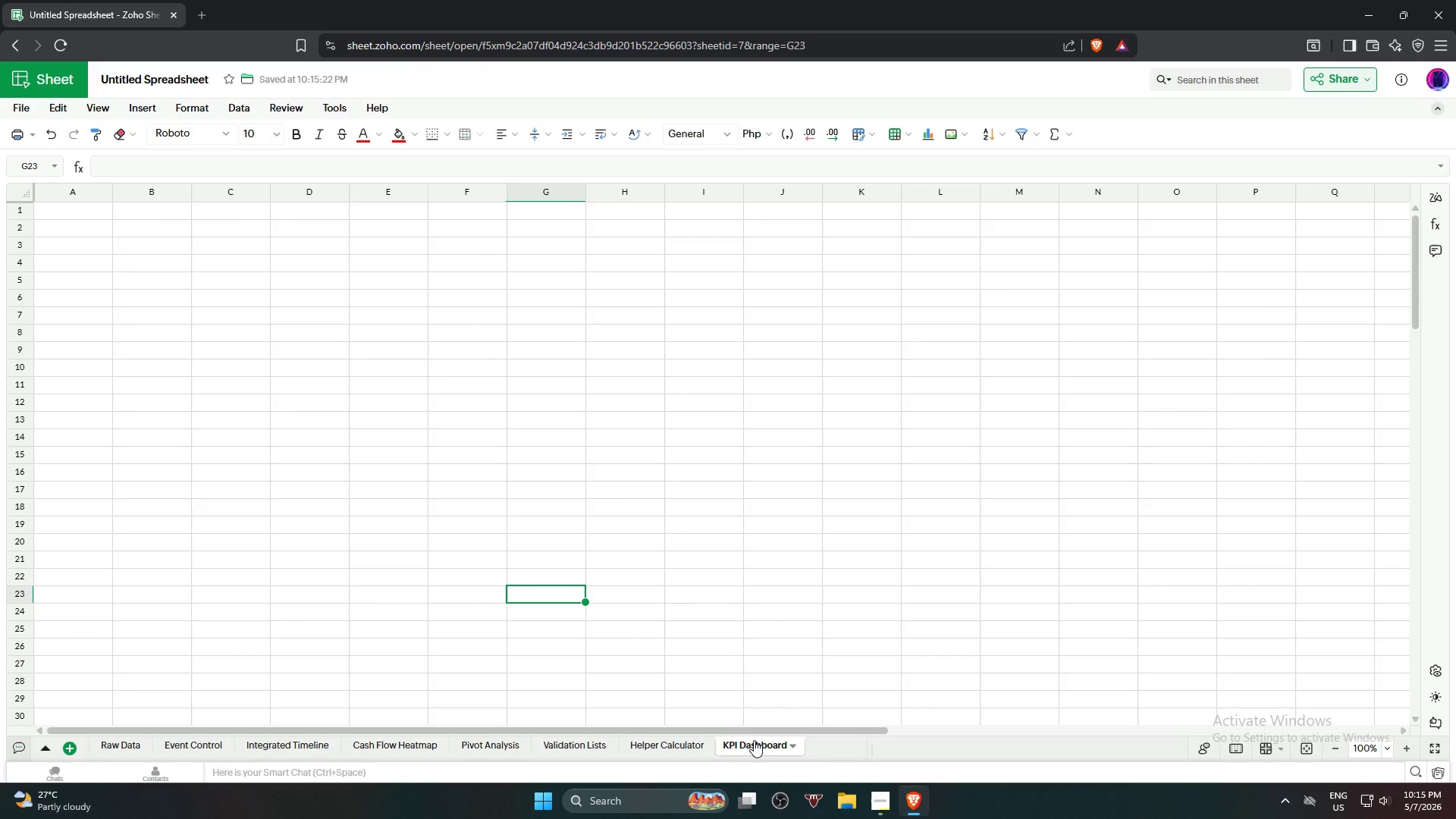 
left_click_drag(start_coordinate=[755, 742], to_coordinate=[482, 780])
 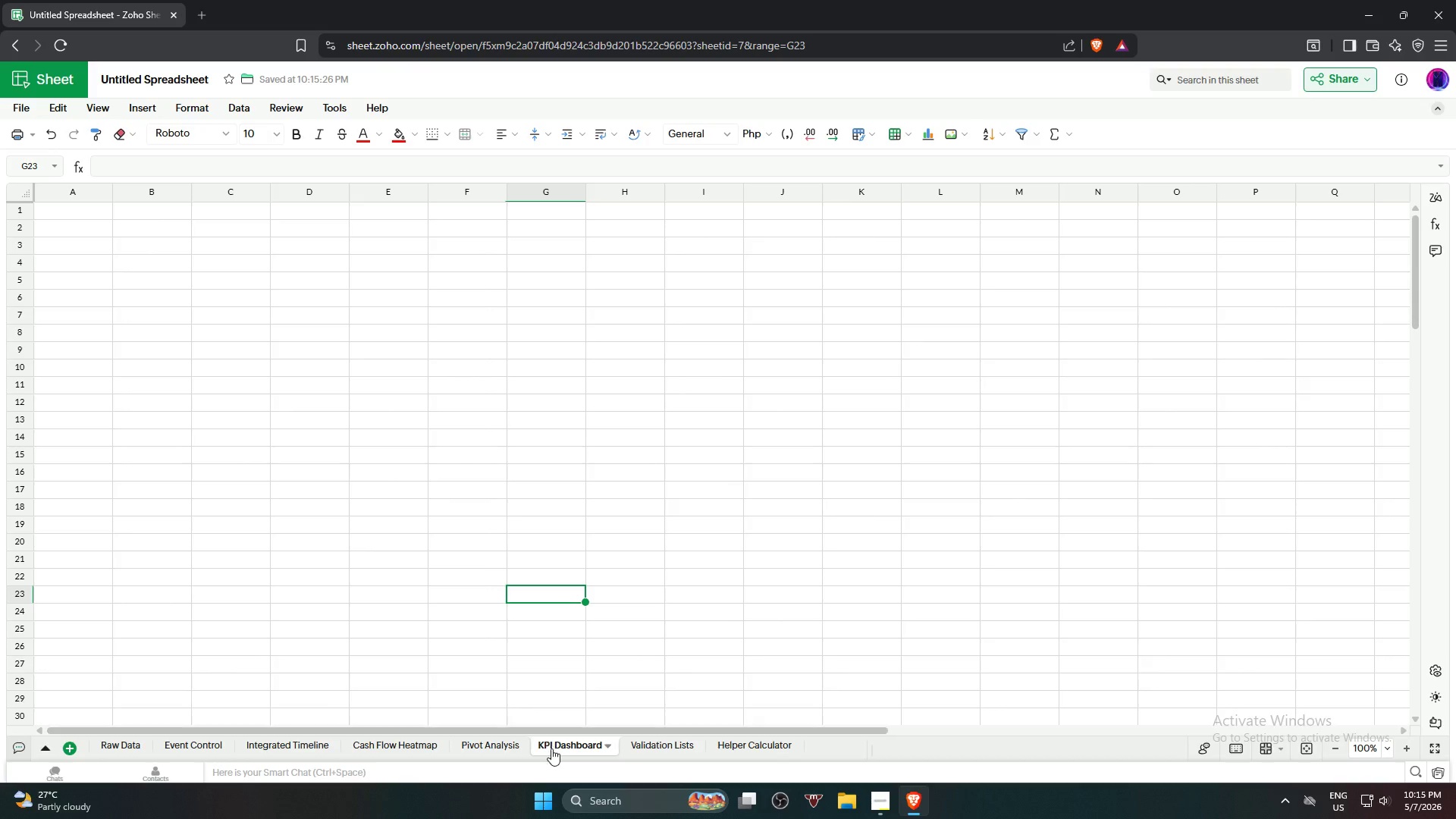 
left_click_drag(start_coordinate=[551, 748], to_coordinate=[472, 758])
 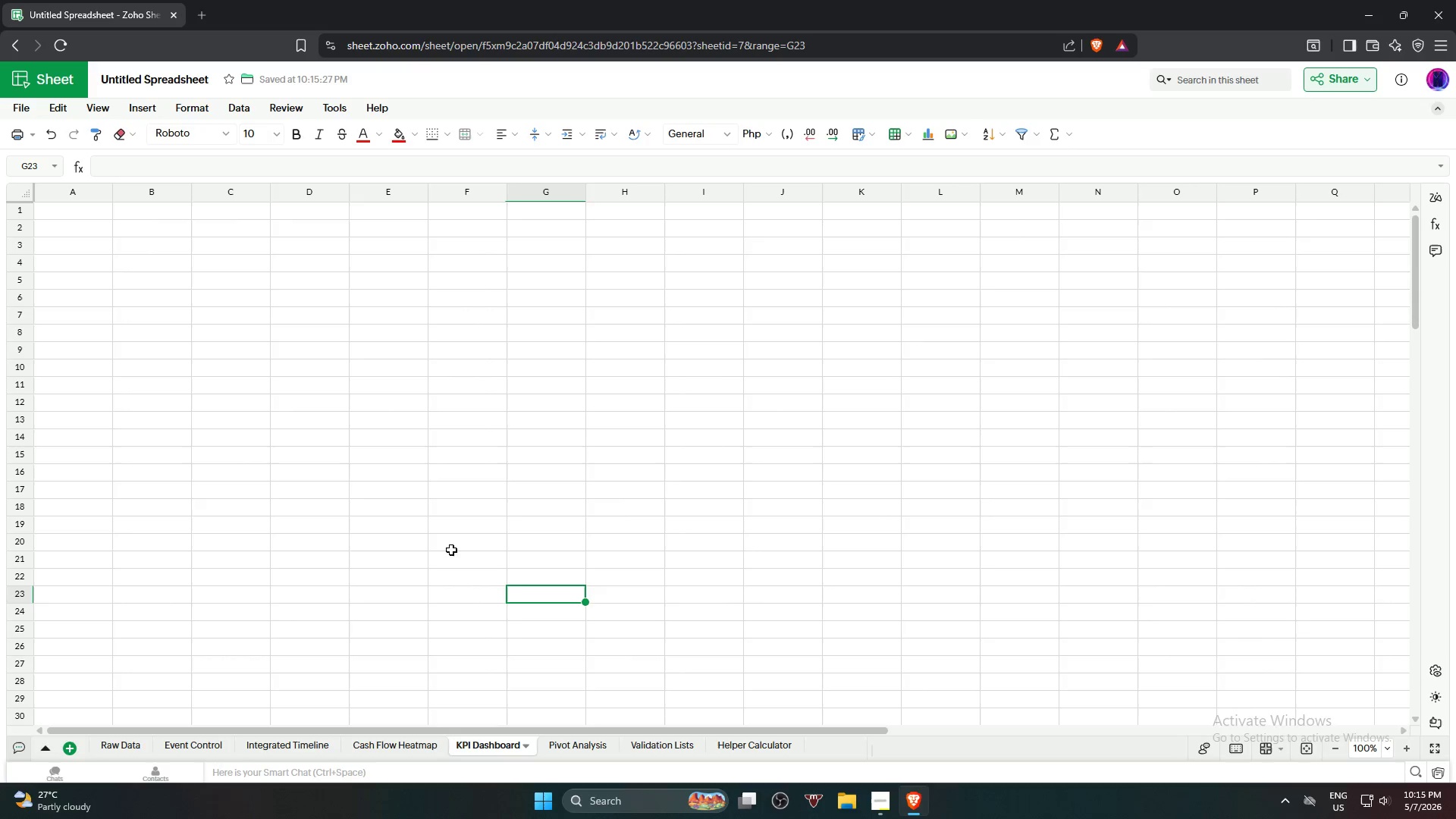 
left_click([437, 540])
 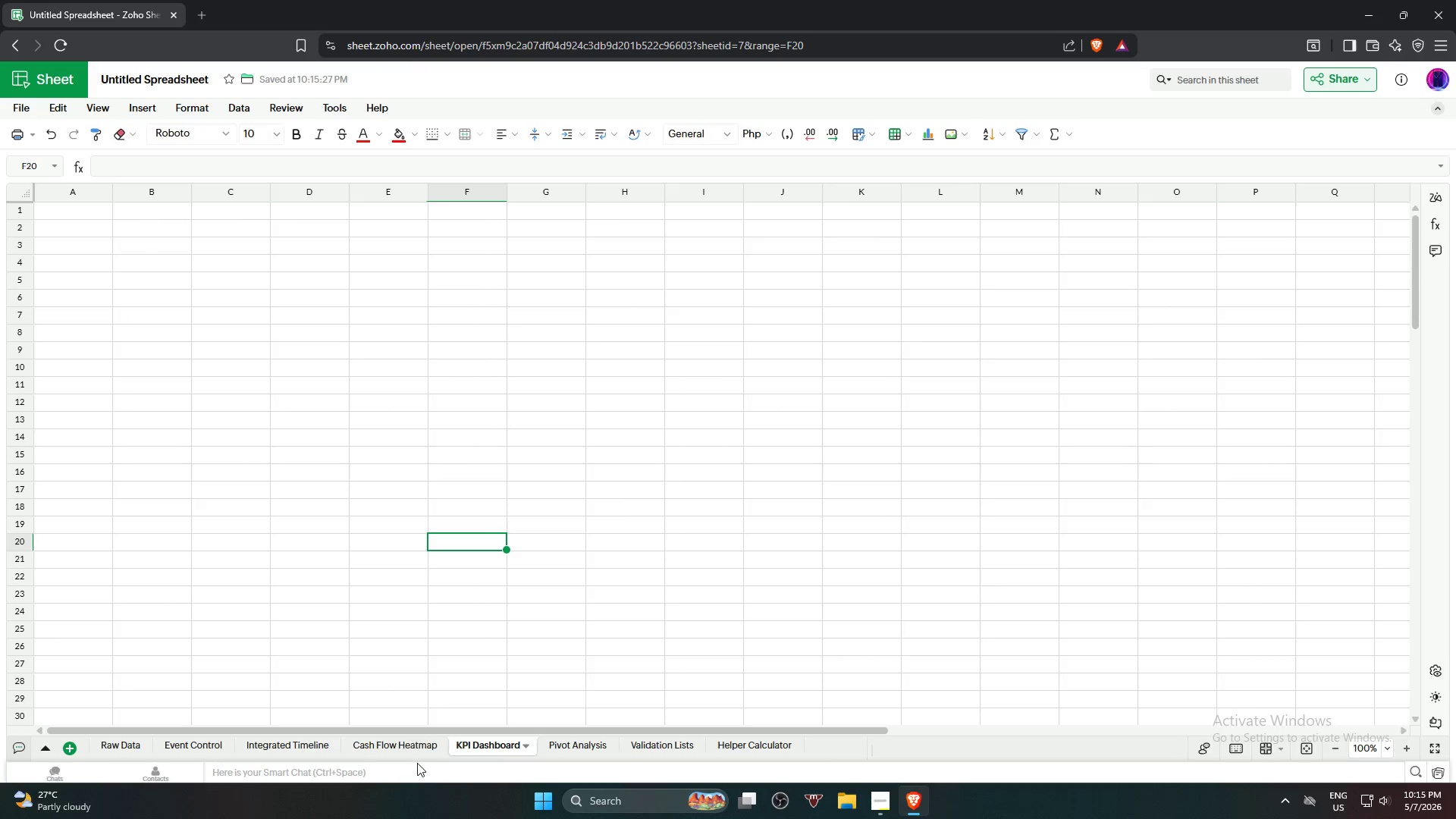 
left_click([404, 742])
 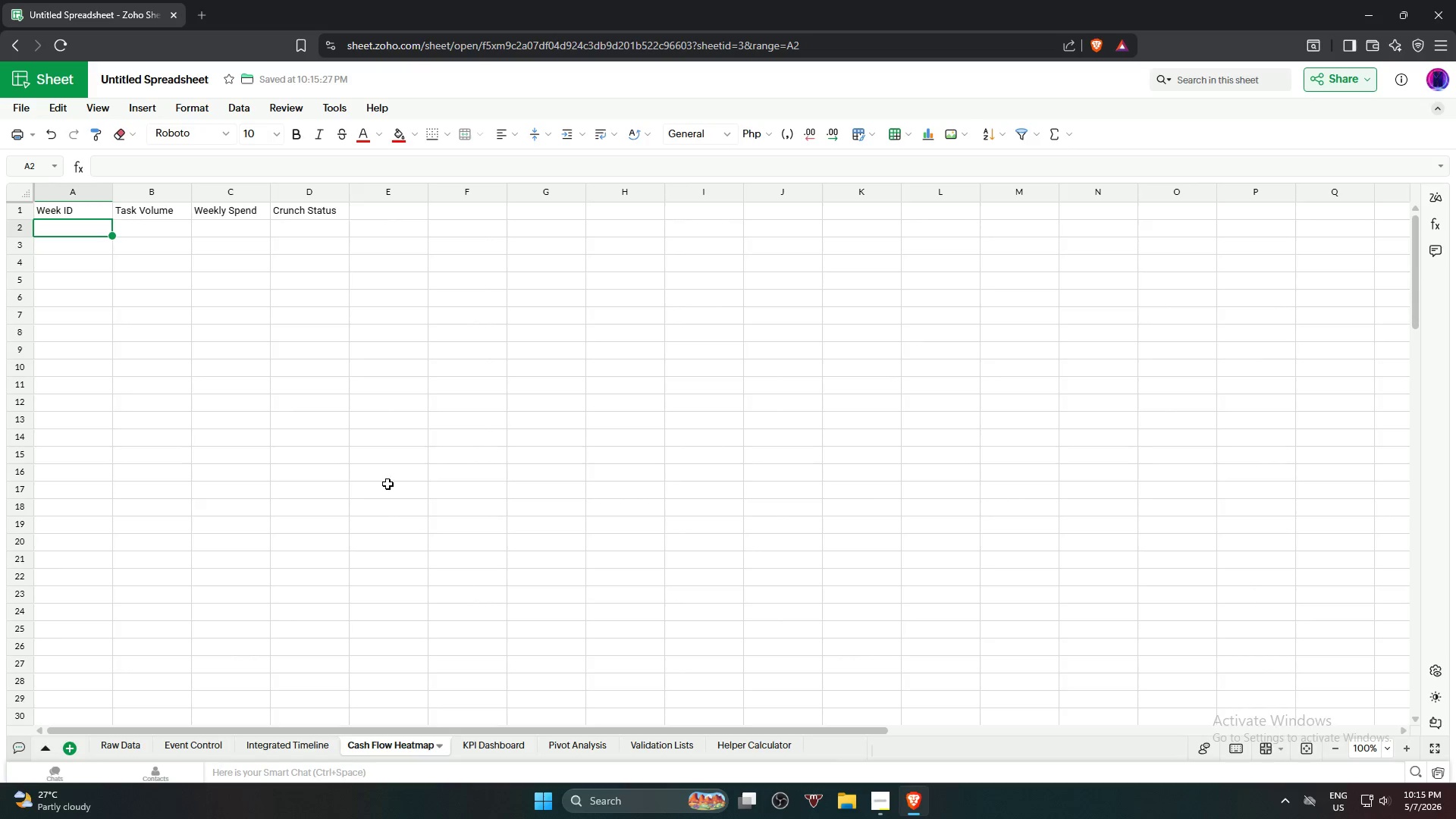 
scroll: coordinate [388, 482], scroll_direction: up, amount: 3.0
 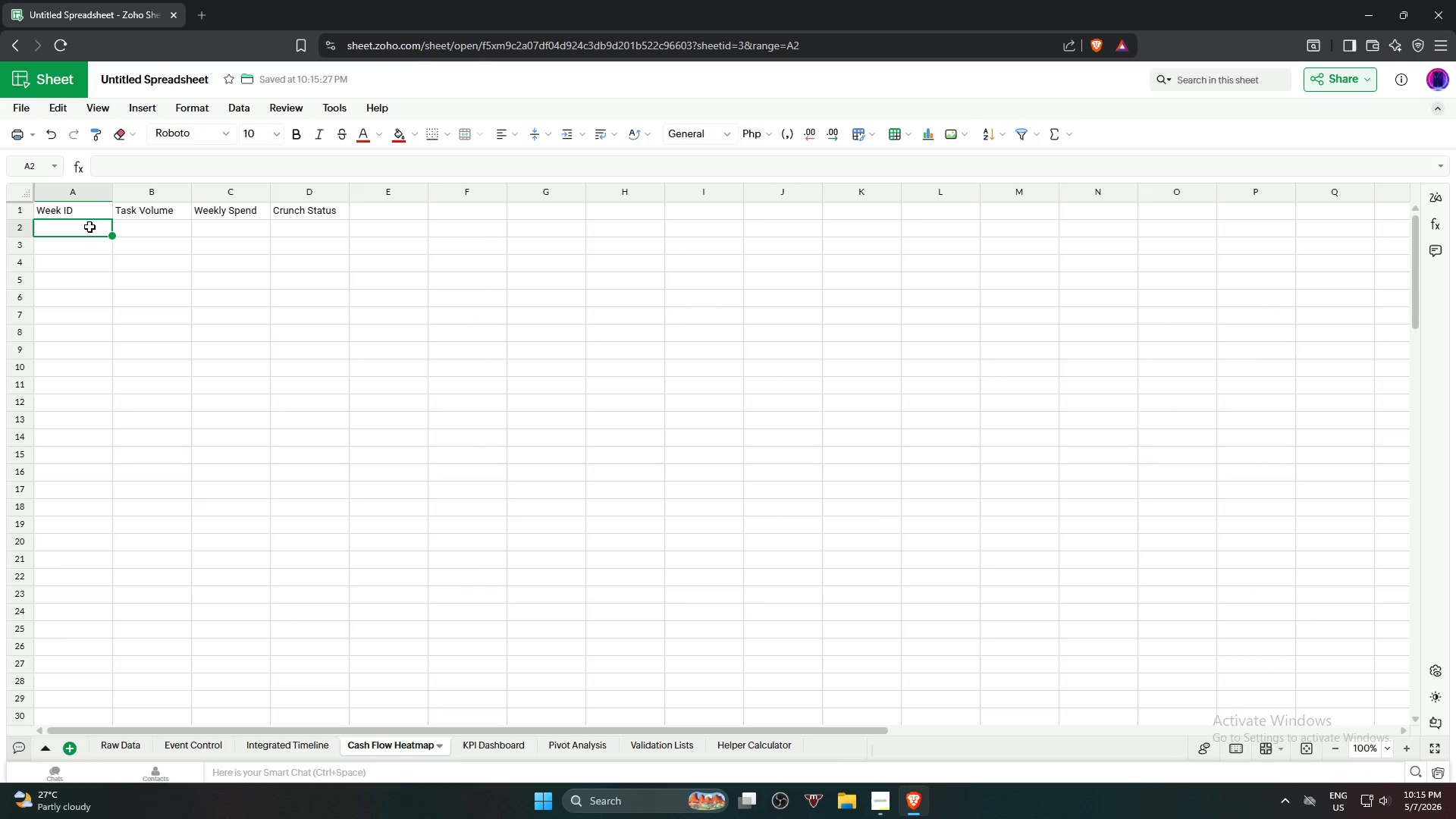 
double_click([89, 227])
 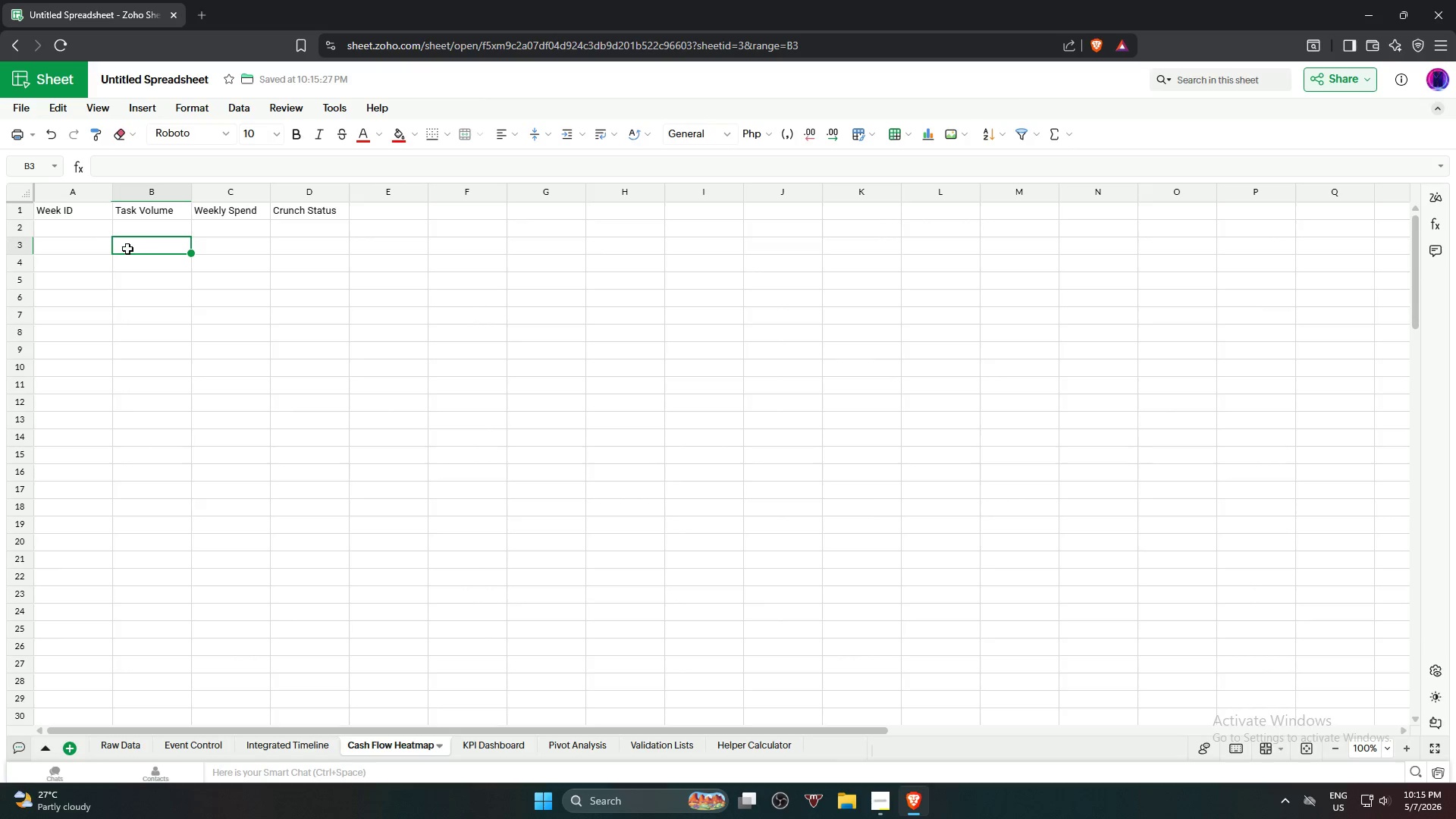 
left_click([86, 227])
 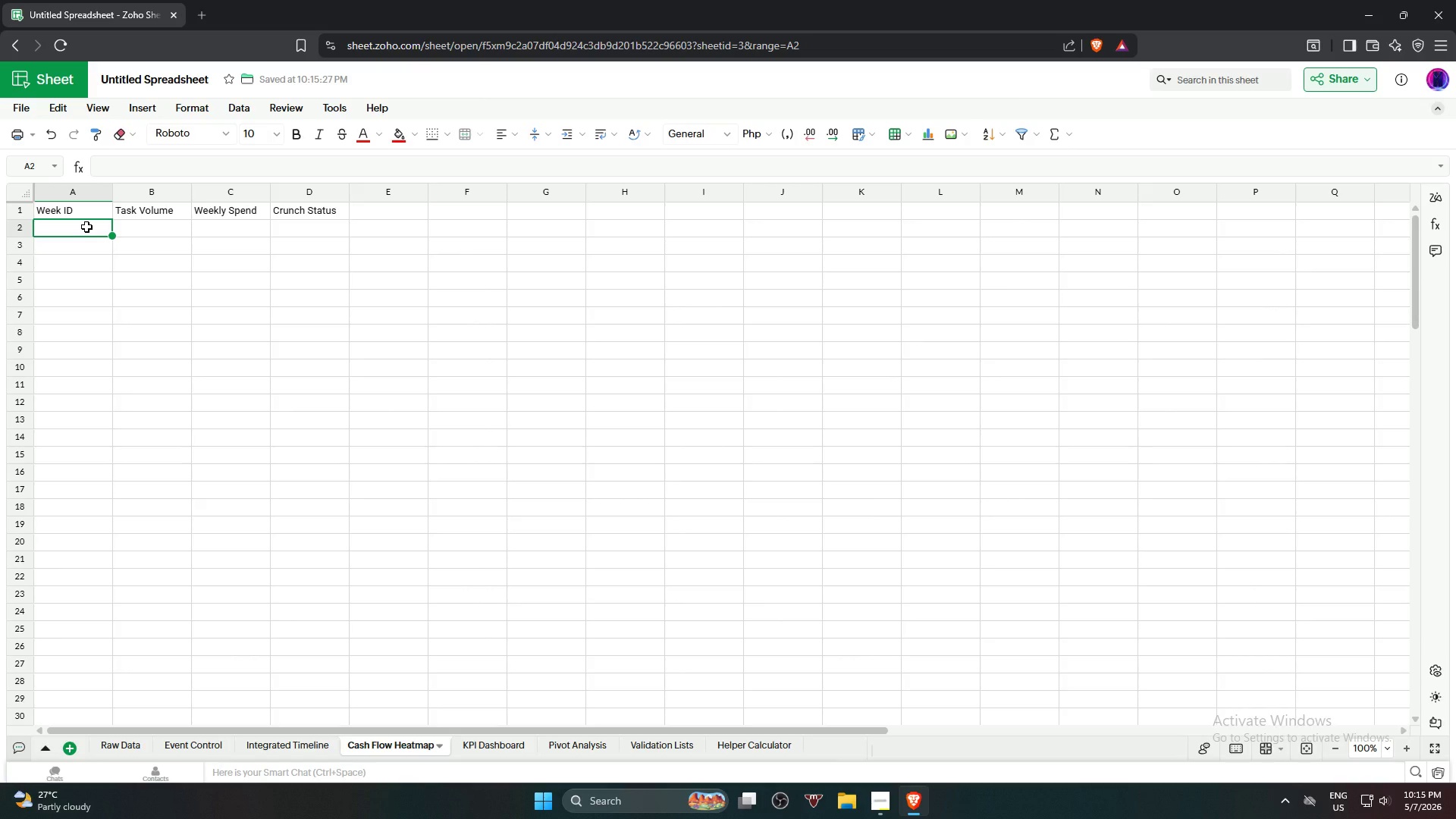 
type(=UNIQ)
 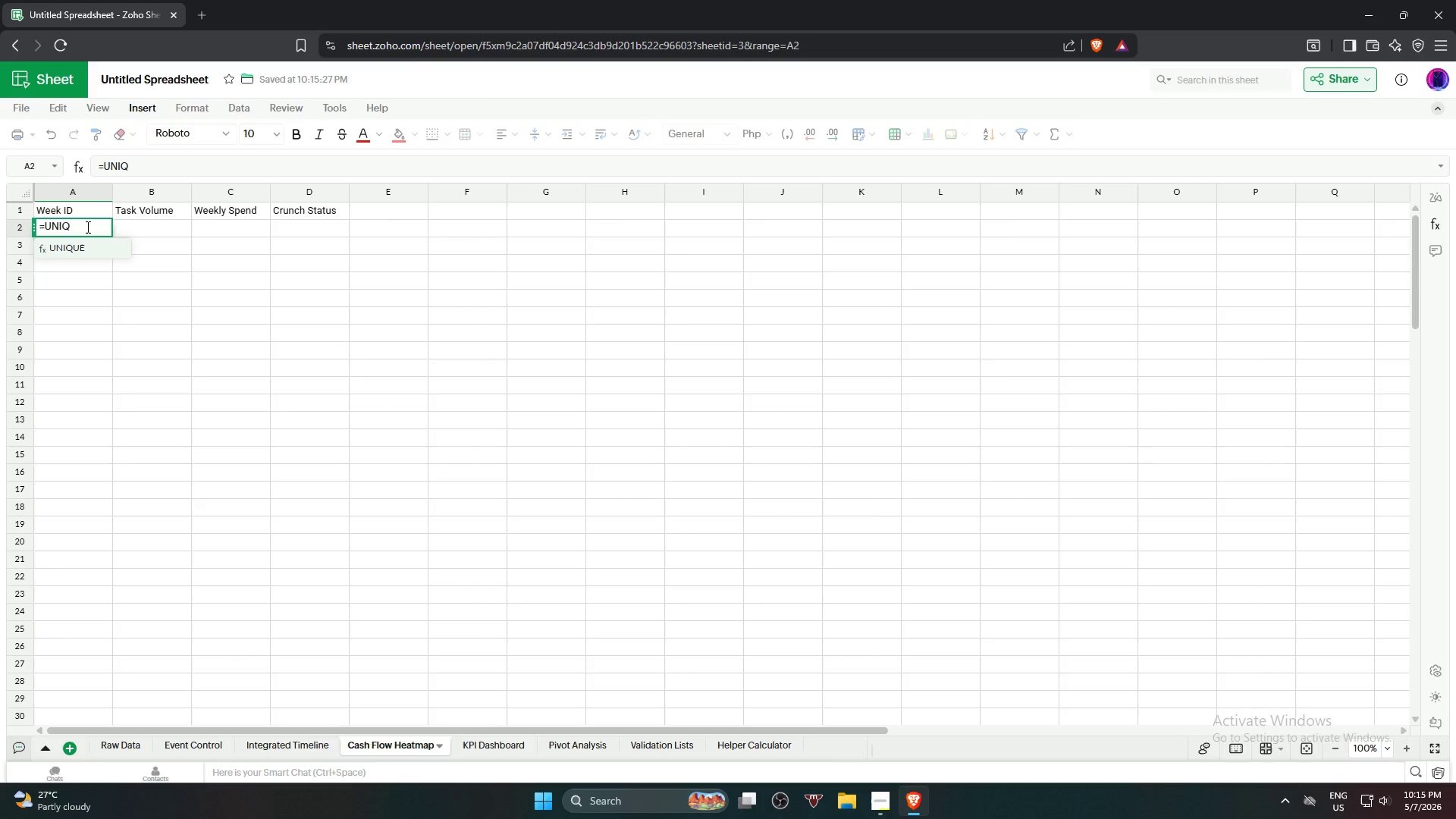 
left_click([83, 250])
 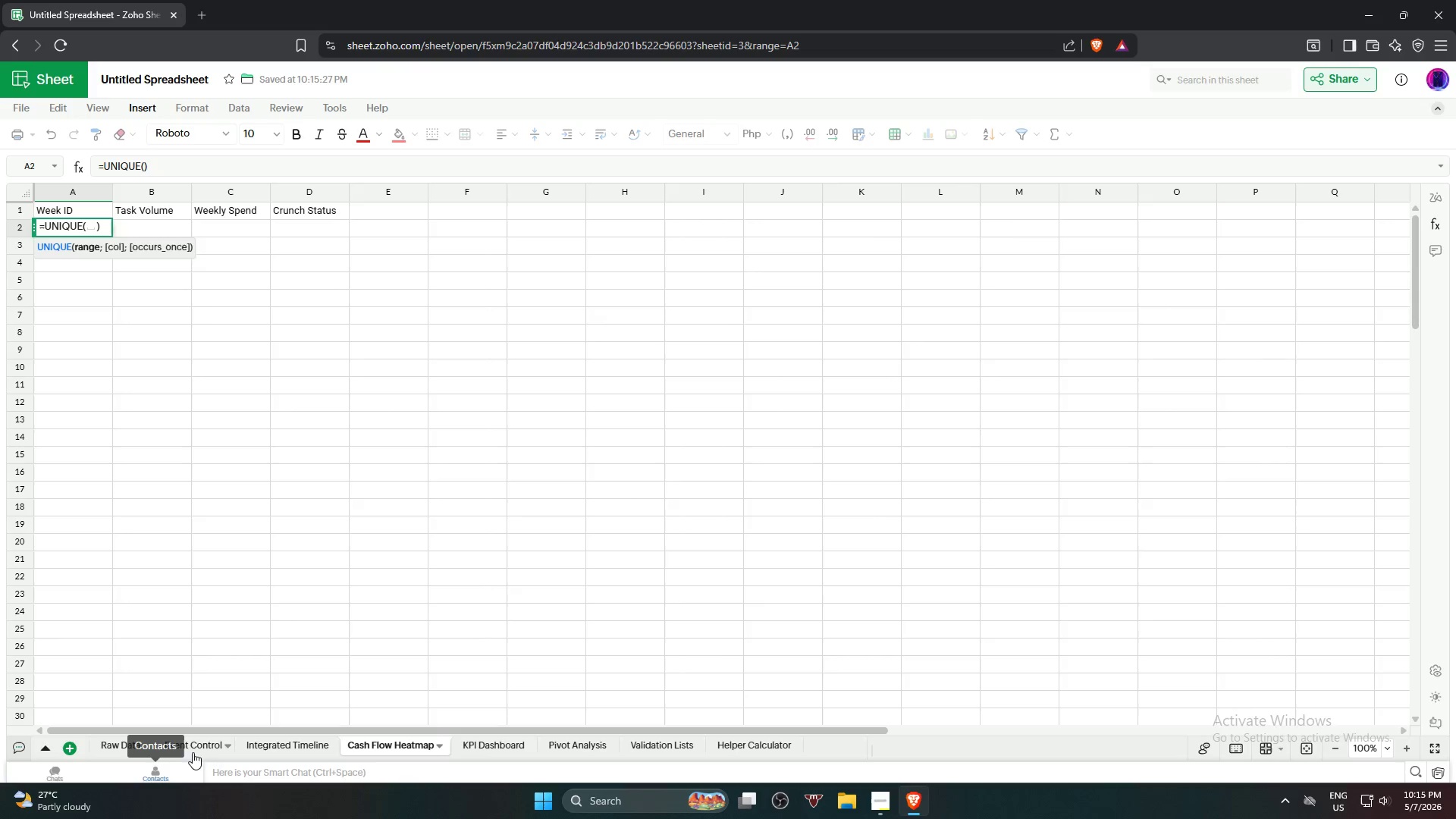 
left_click([196, 747])
 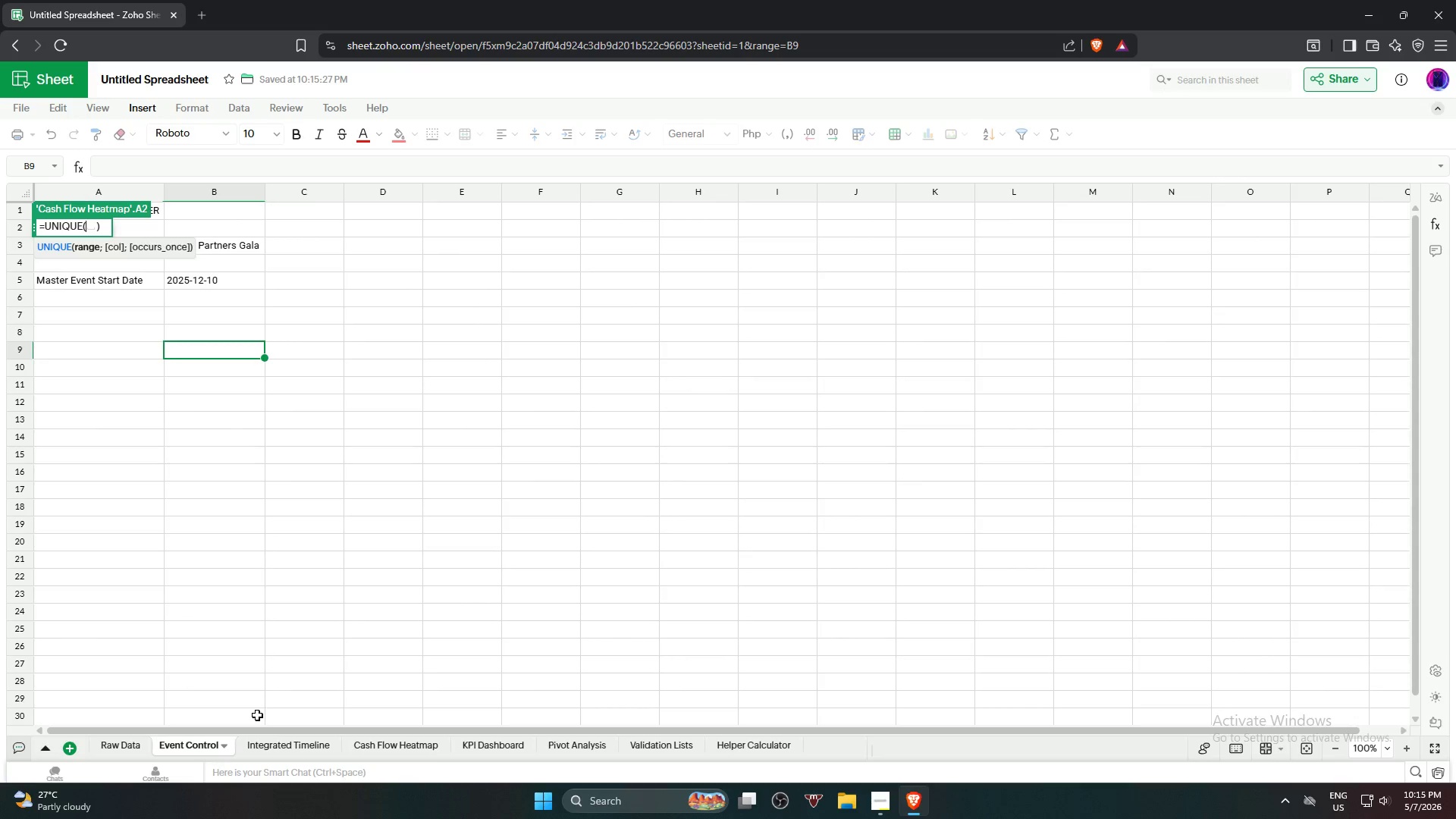 
left_click([293, 740])
 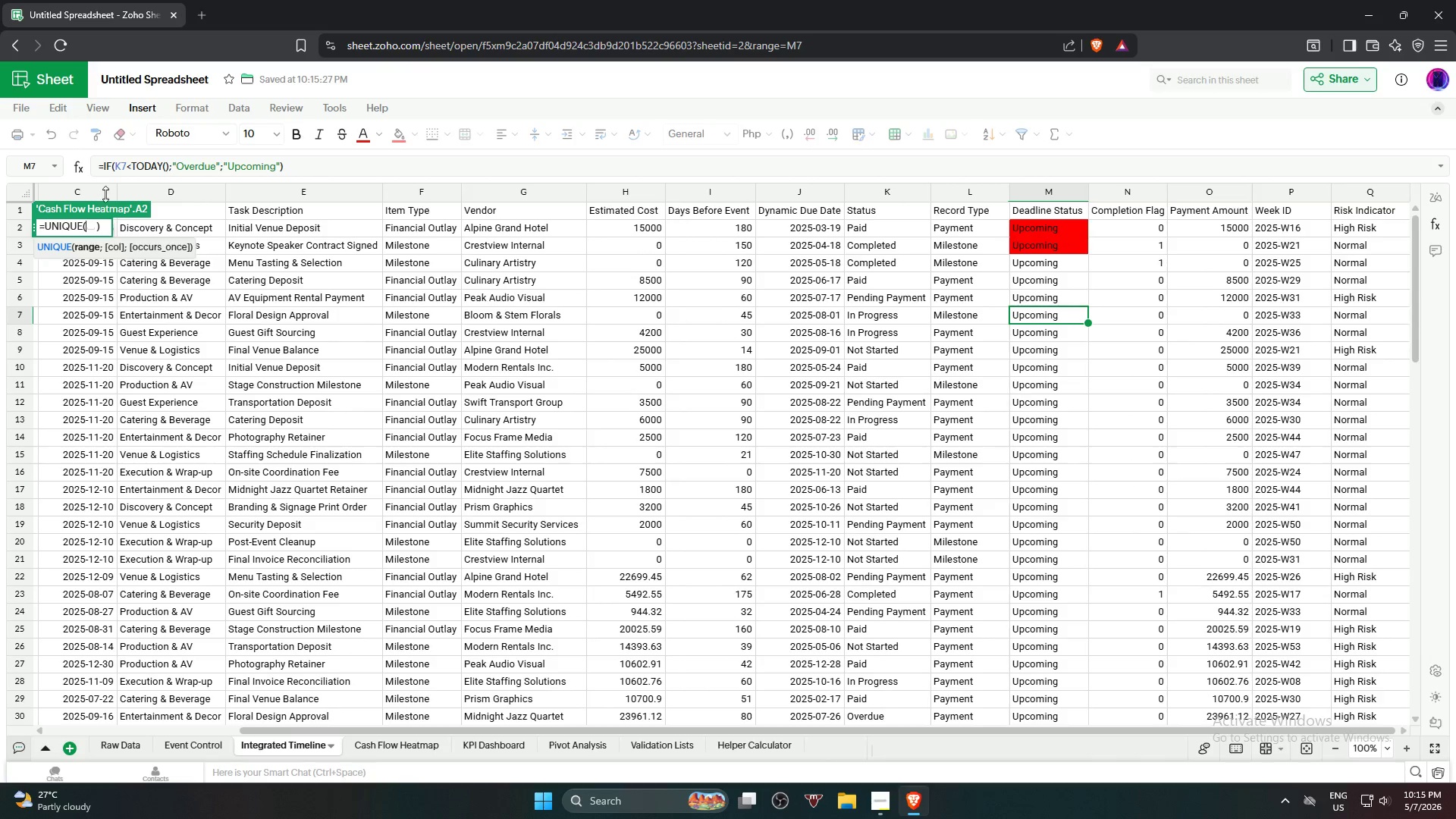 
scroll: coordinate [94, 344], scroll_direction: up, amount: 8.0
 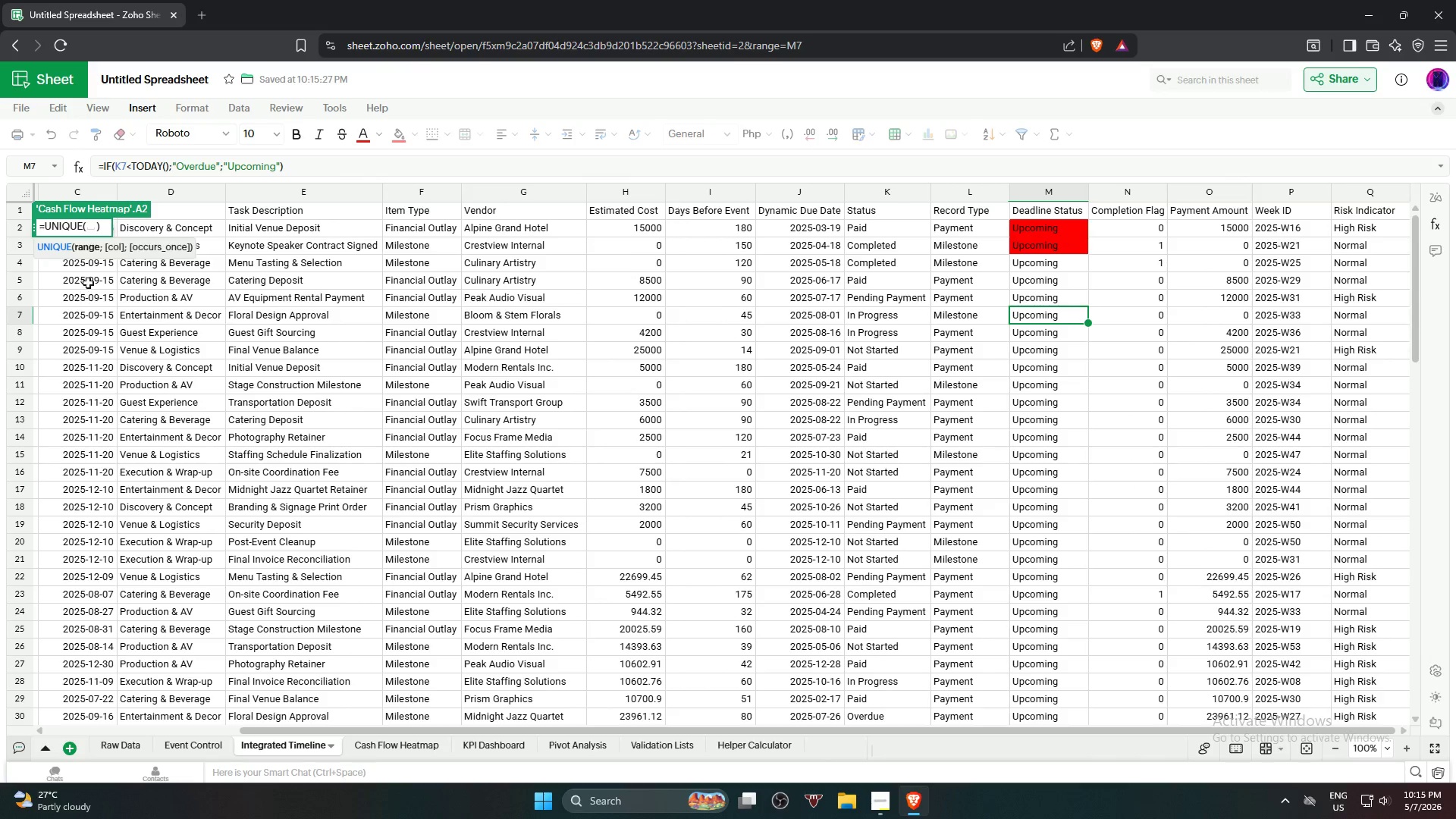 
left_click([88, 271])
 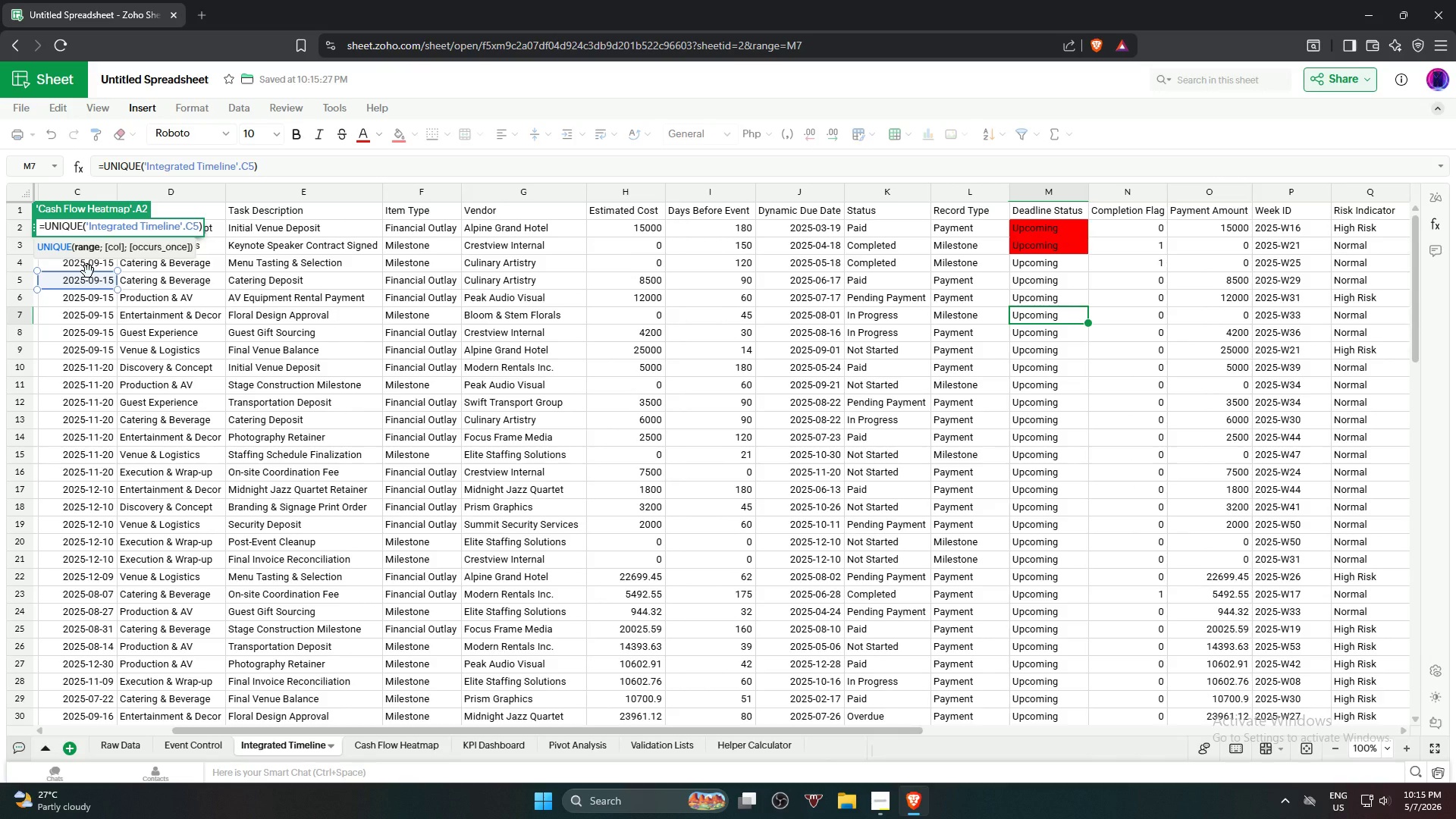 
key(ArrowUp)
 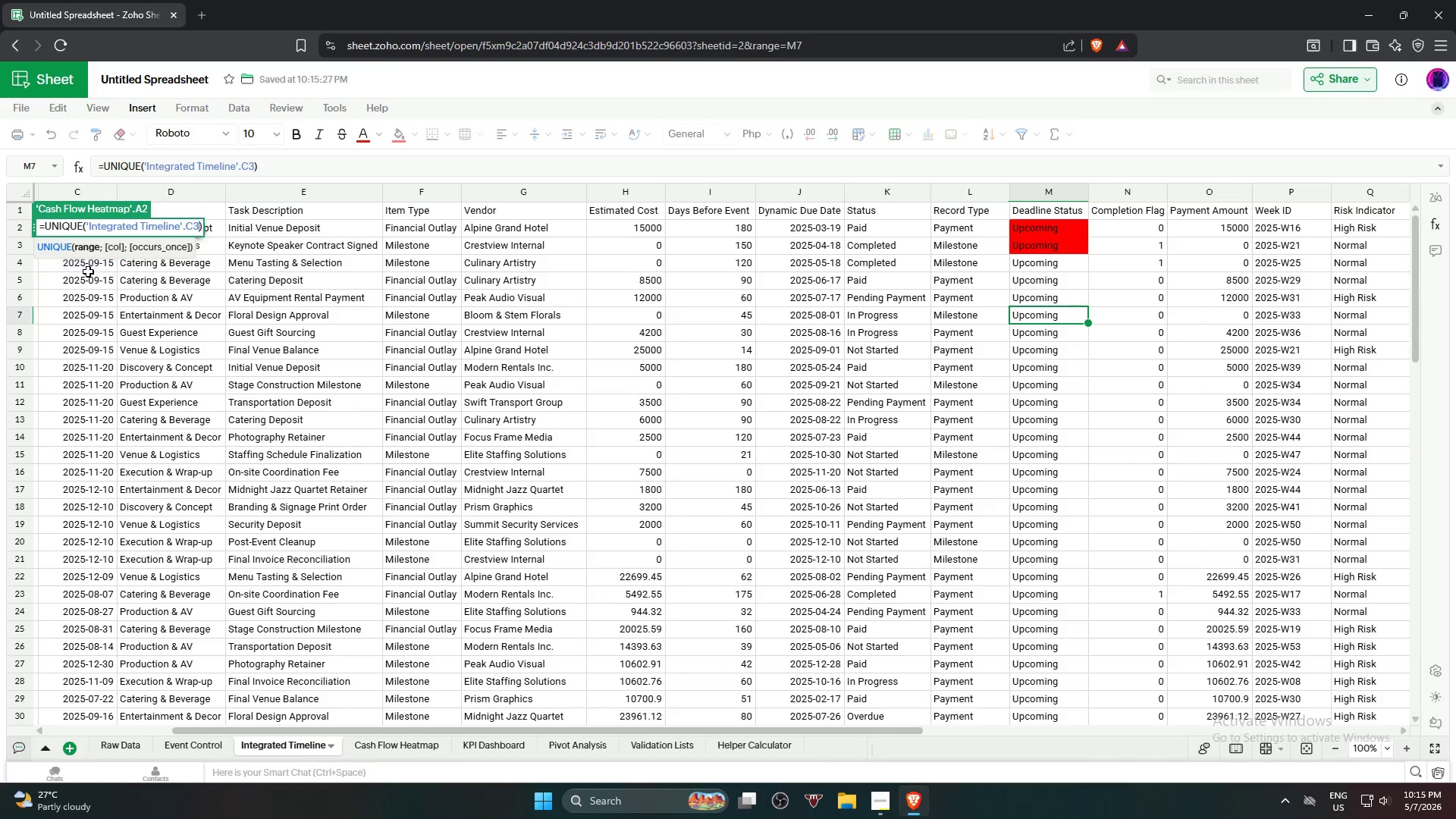 
key(ArrowUp)
 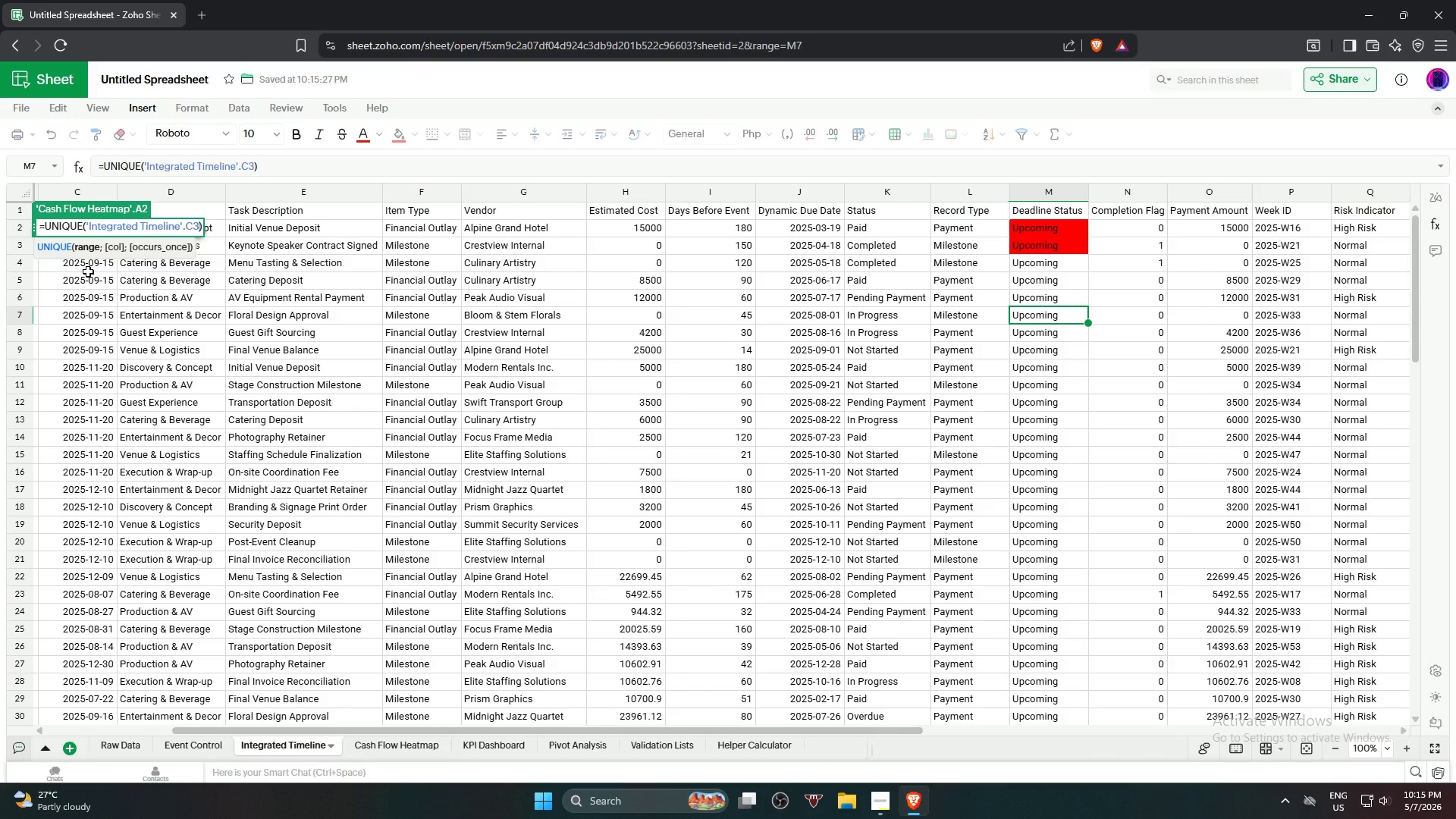 
key(ArrowUp)
 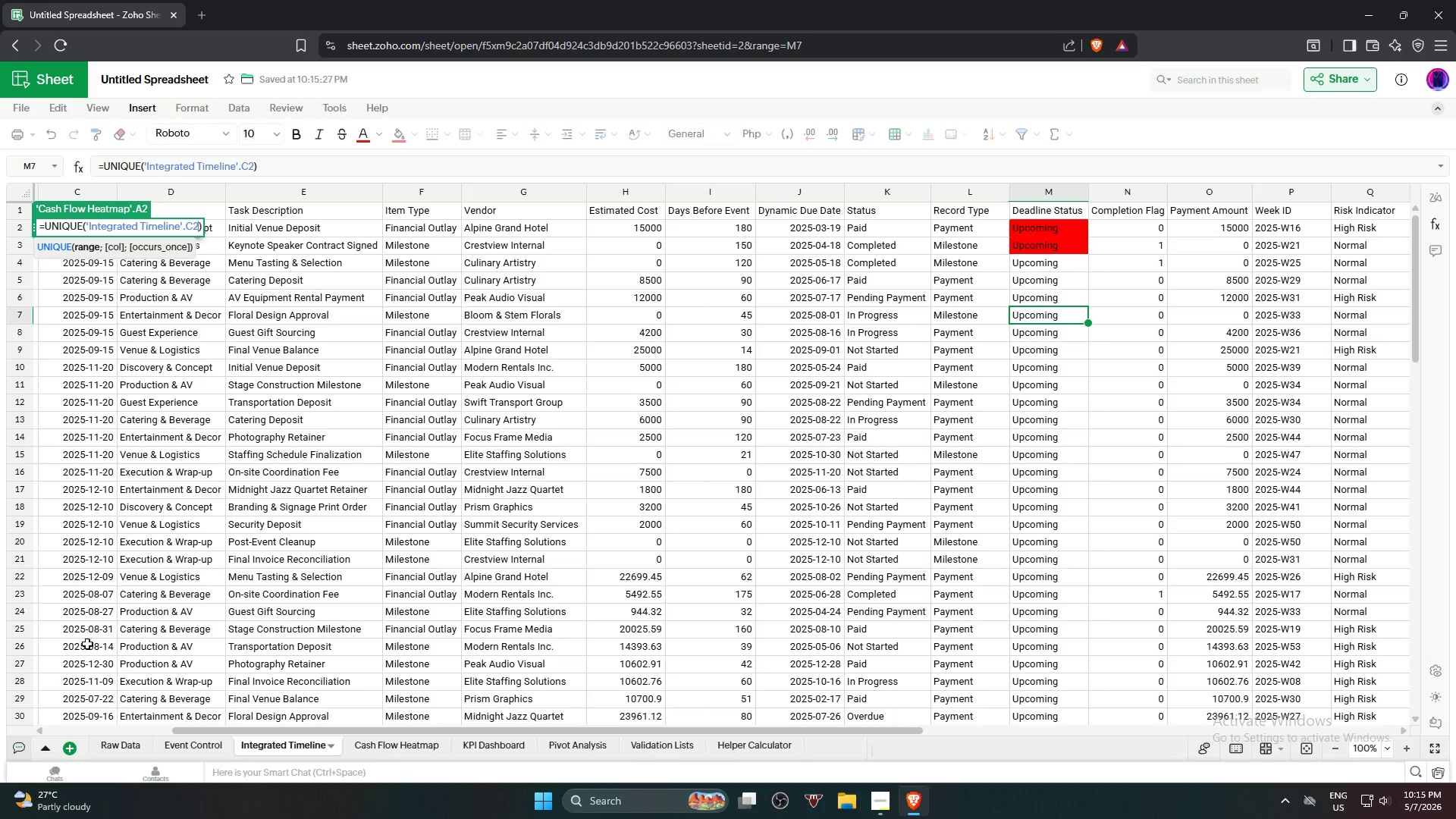 
left_click_drag(start_coordinate=[217, 730], to_coordinate=[0, 713])
 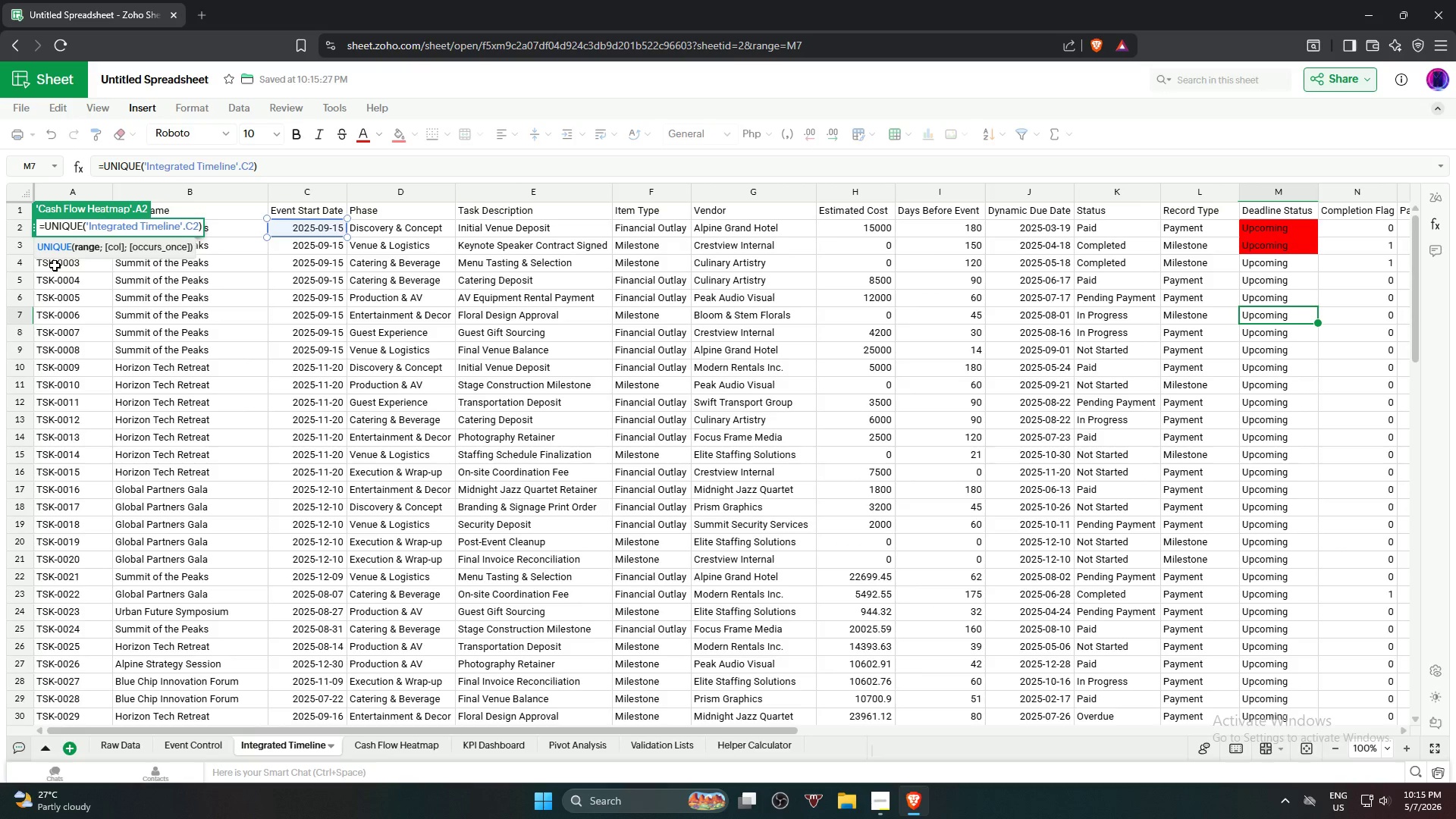 
left_click([55, 266])
 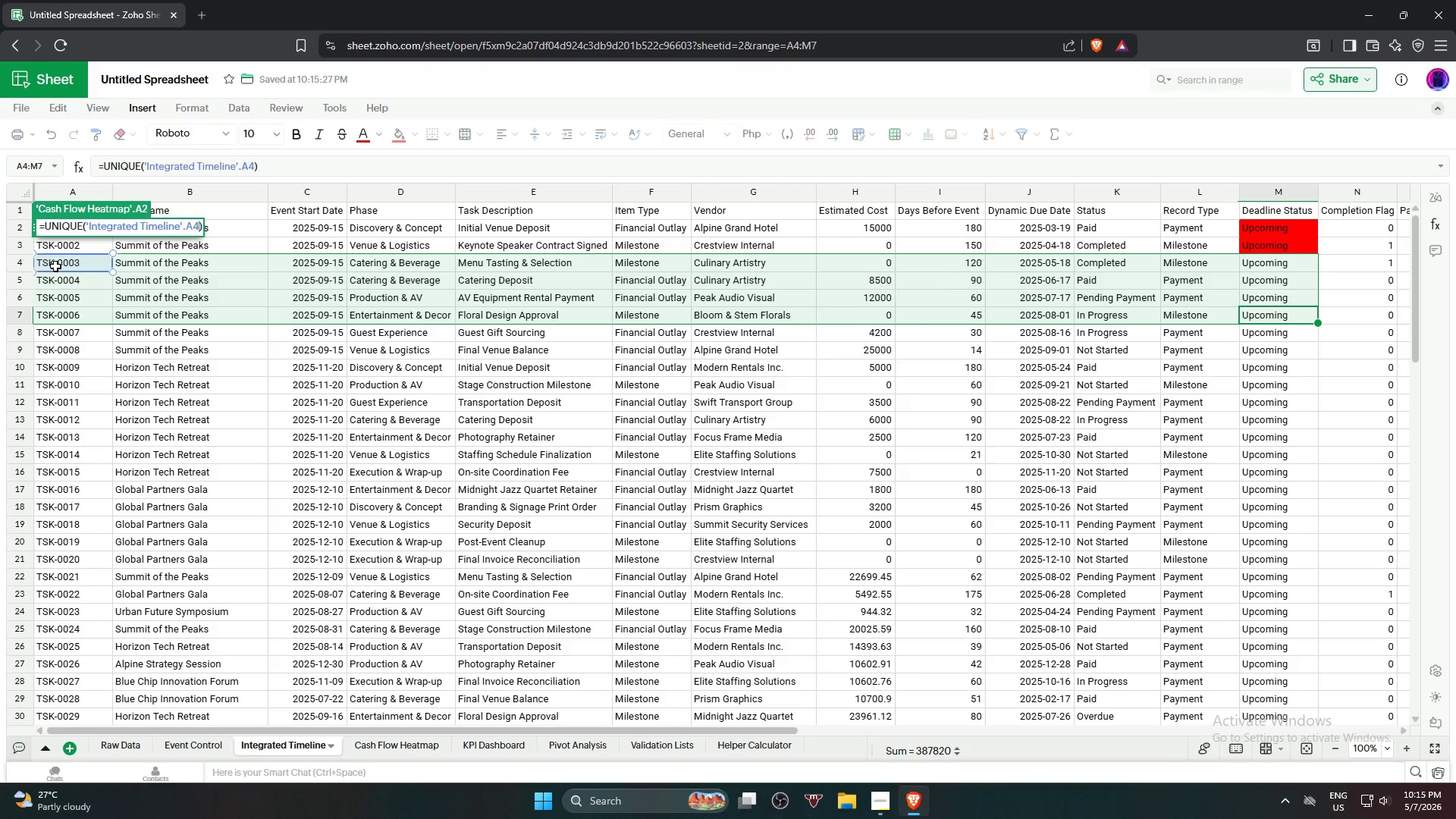 
key(ArrowUp)
 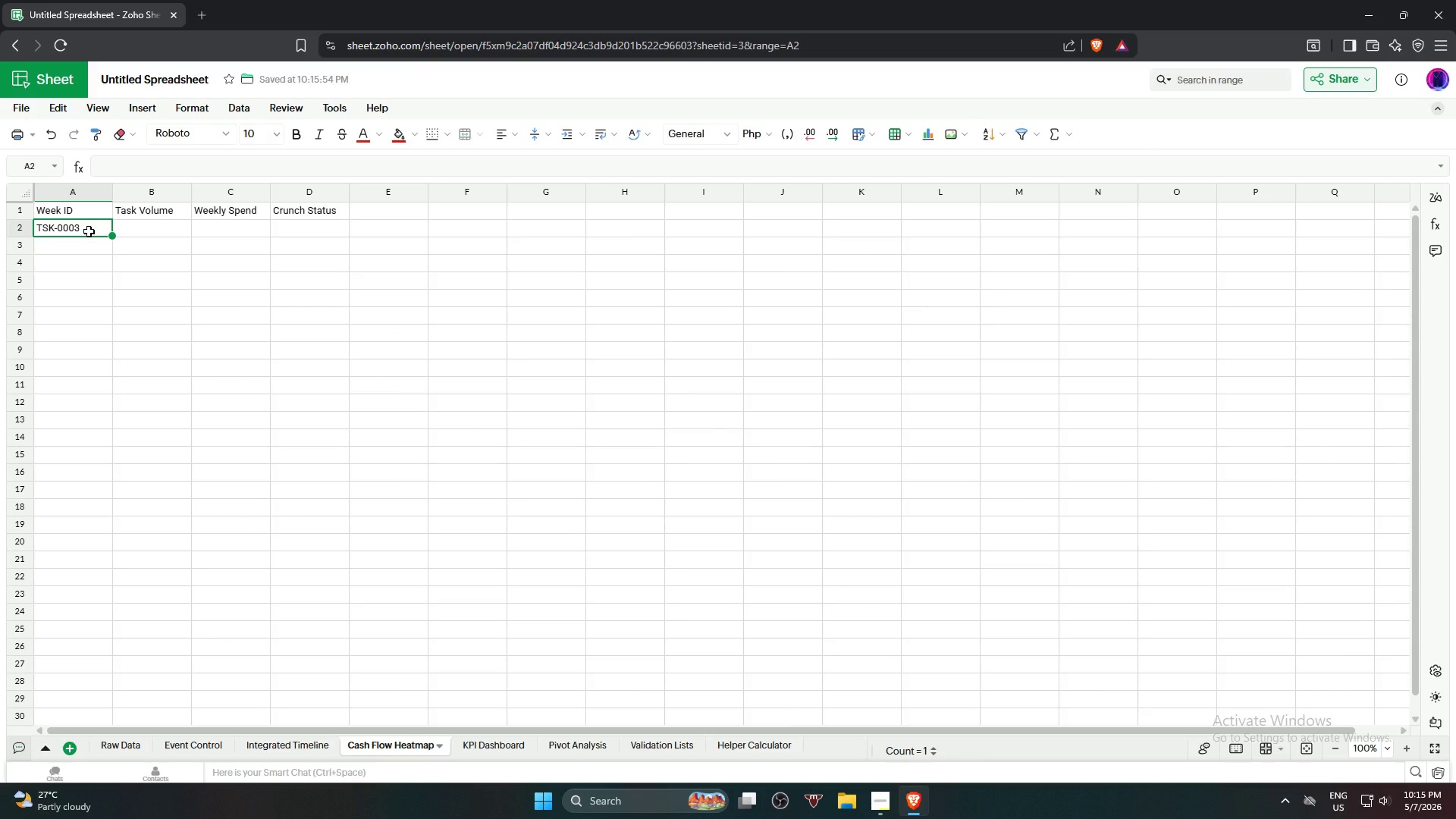 
left_click([89, 231])
 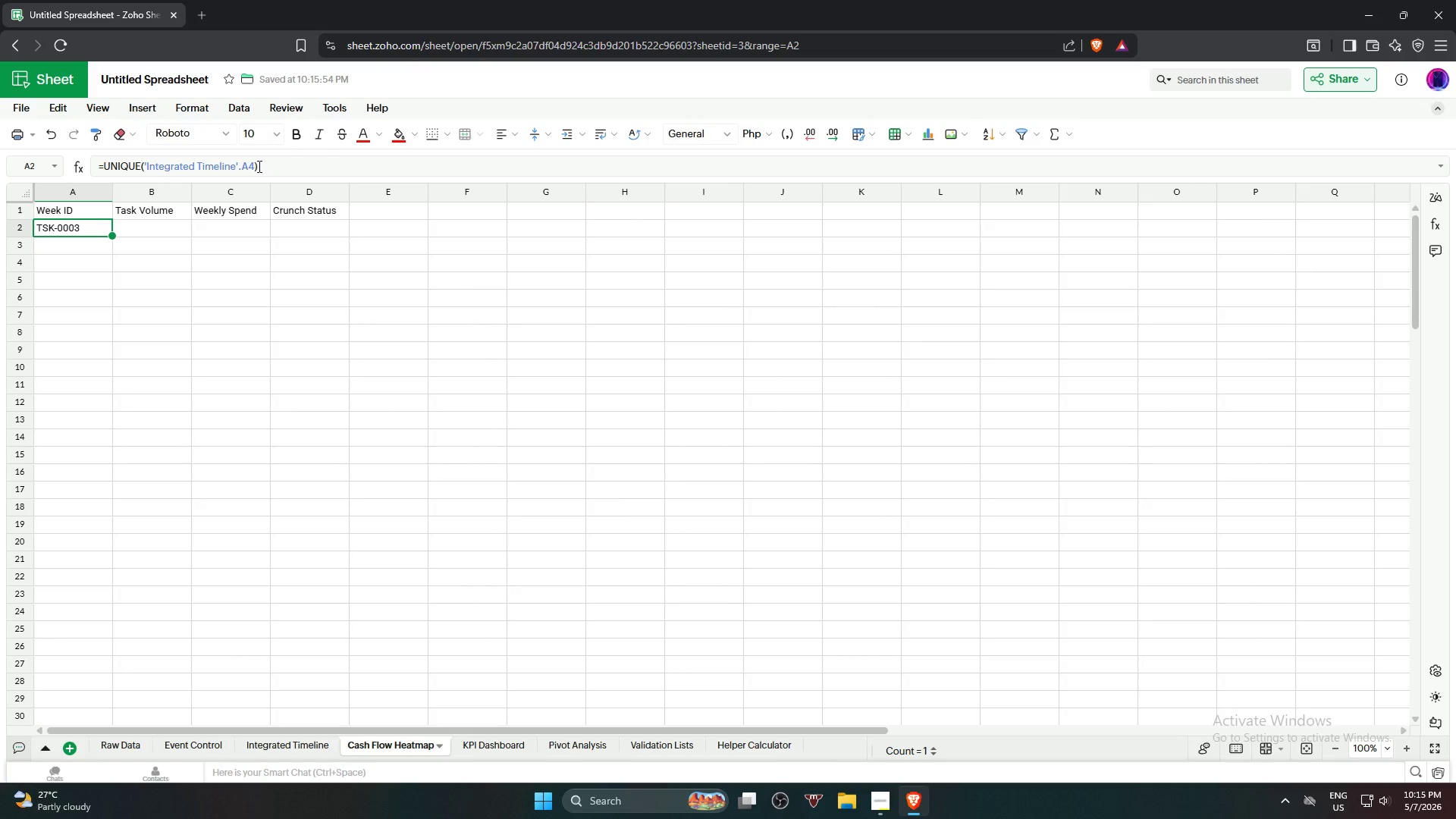 
left_click([256, 166])
 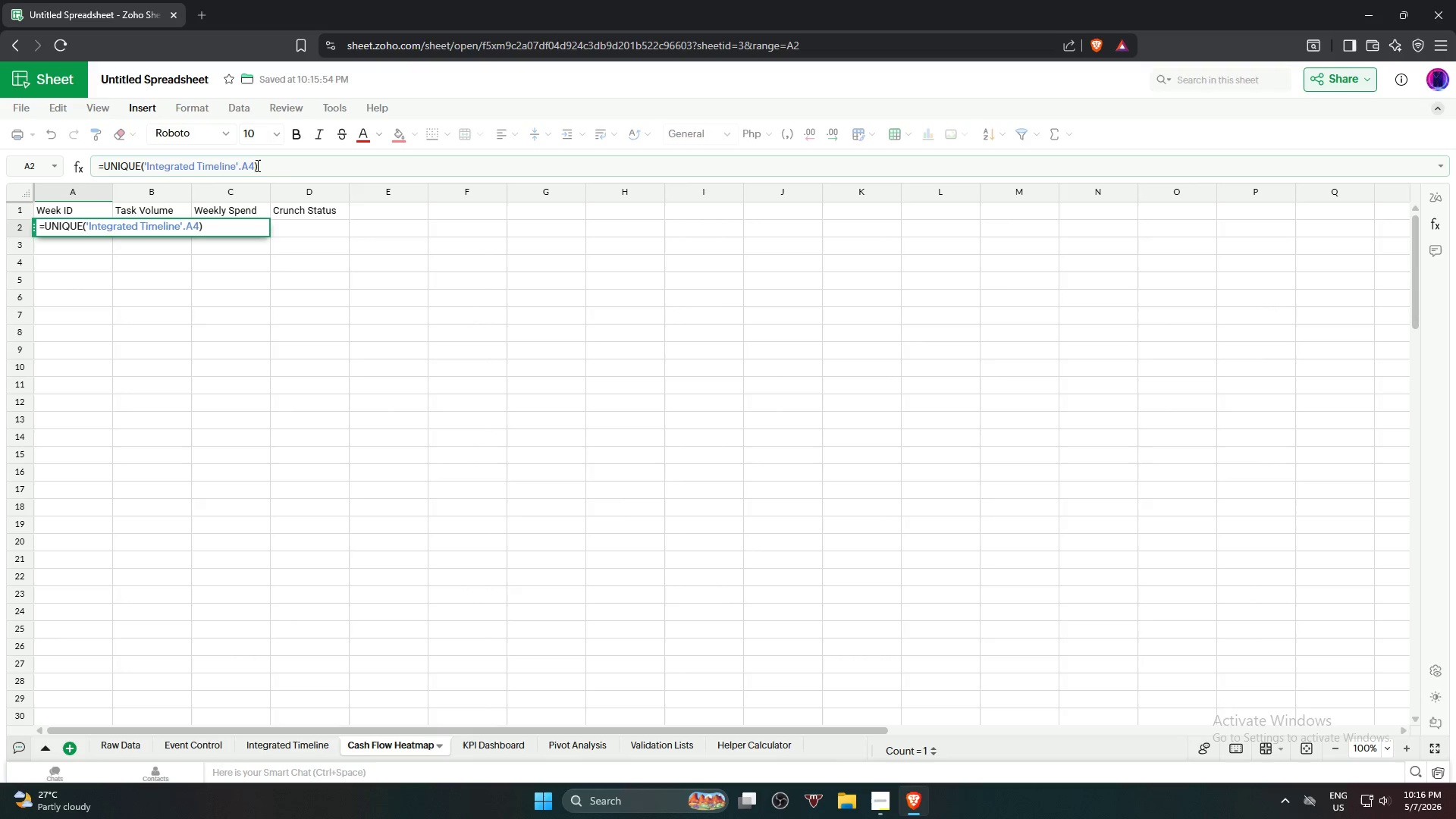 
left_click([252, 165])
 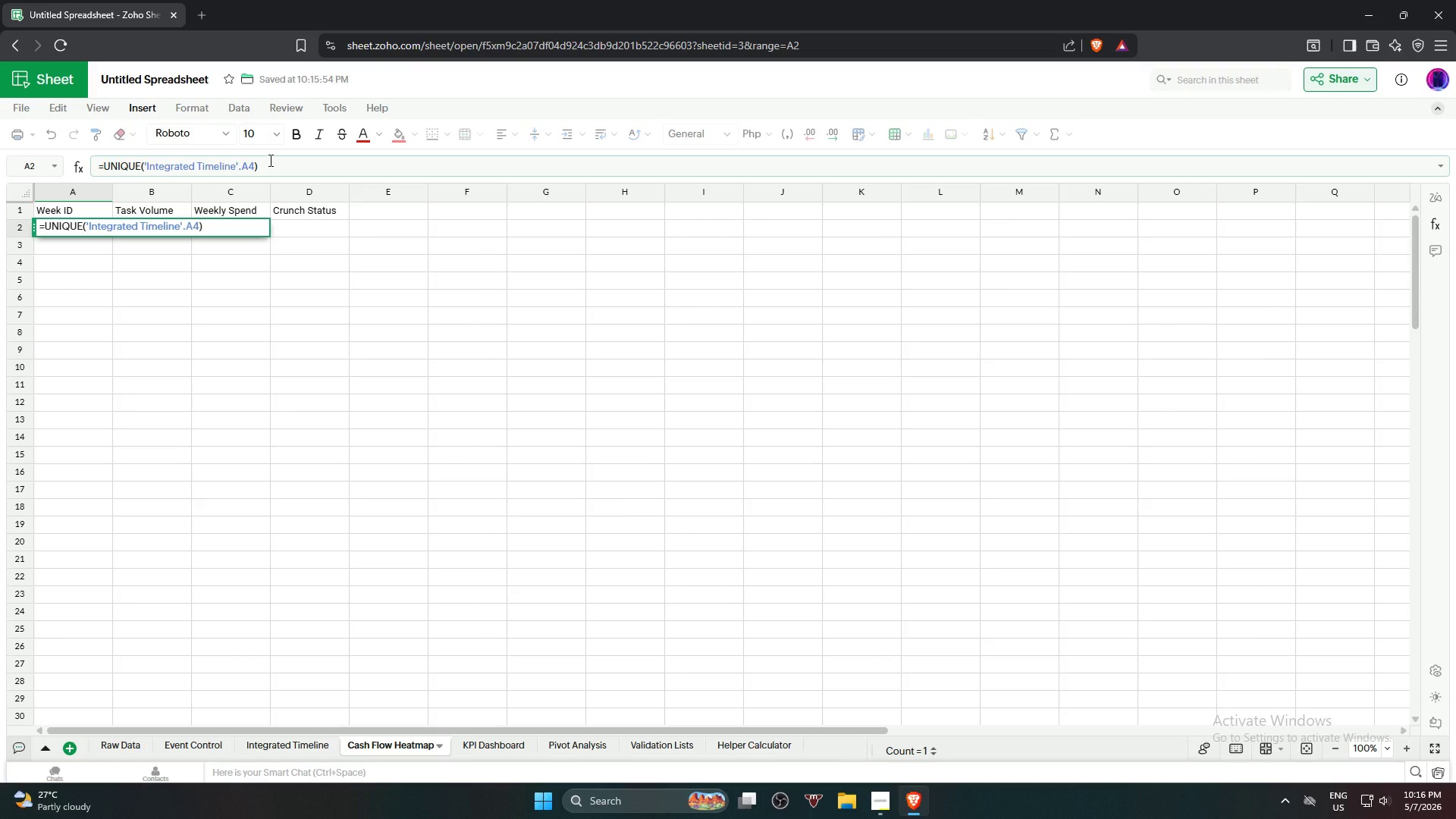 
key(Backspace)
 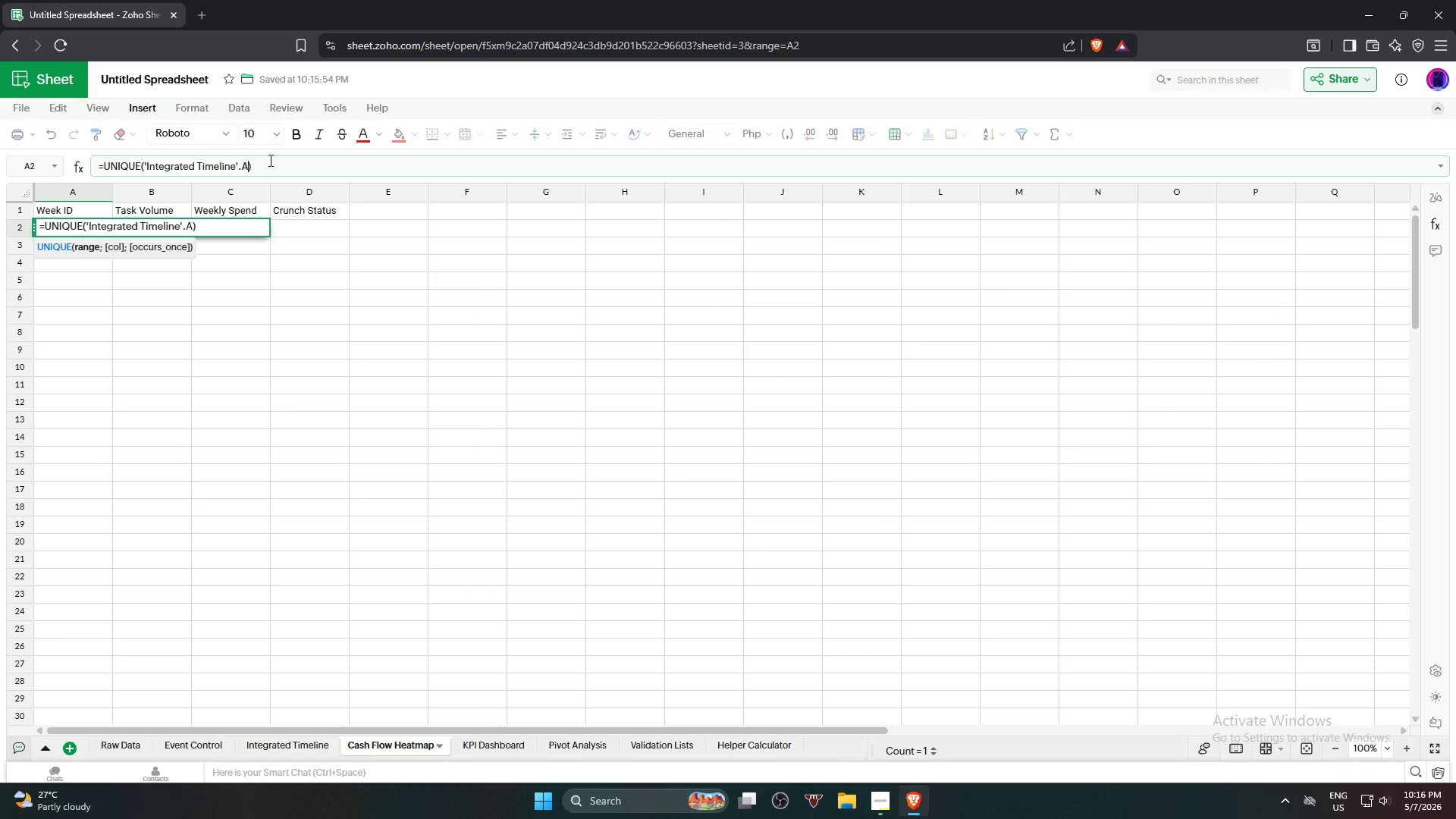 
key(2)
 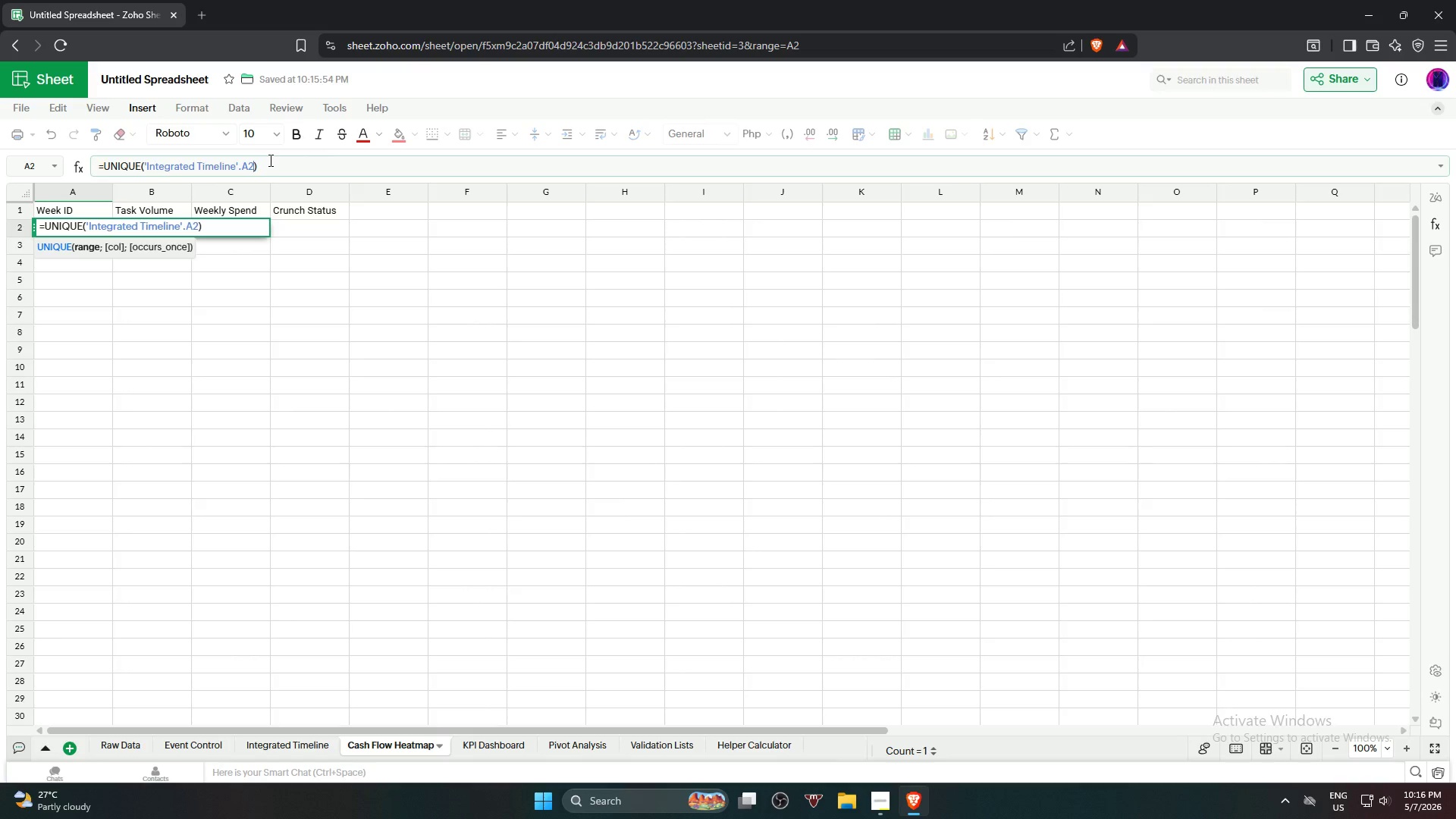 
key(Enter)
 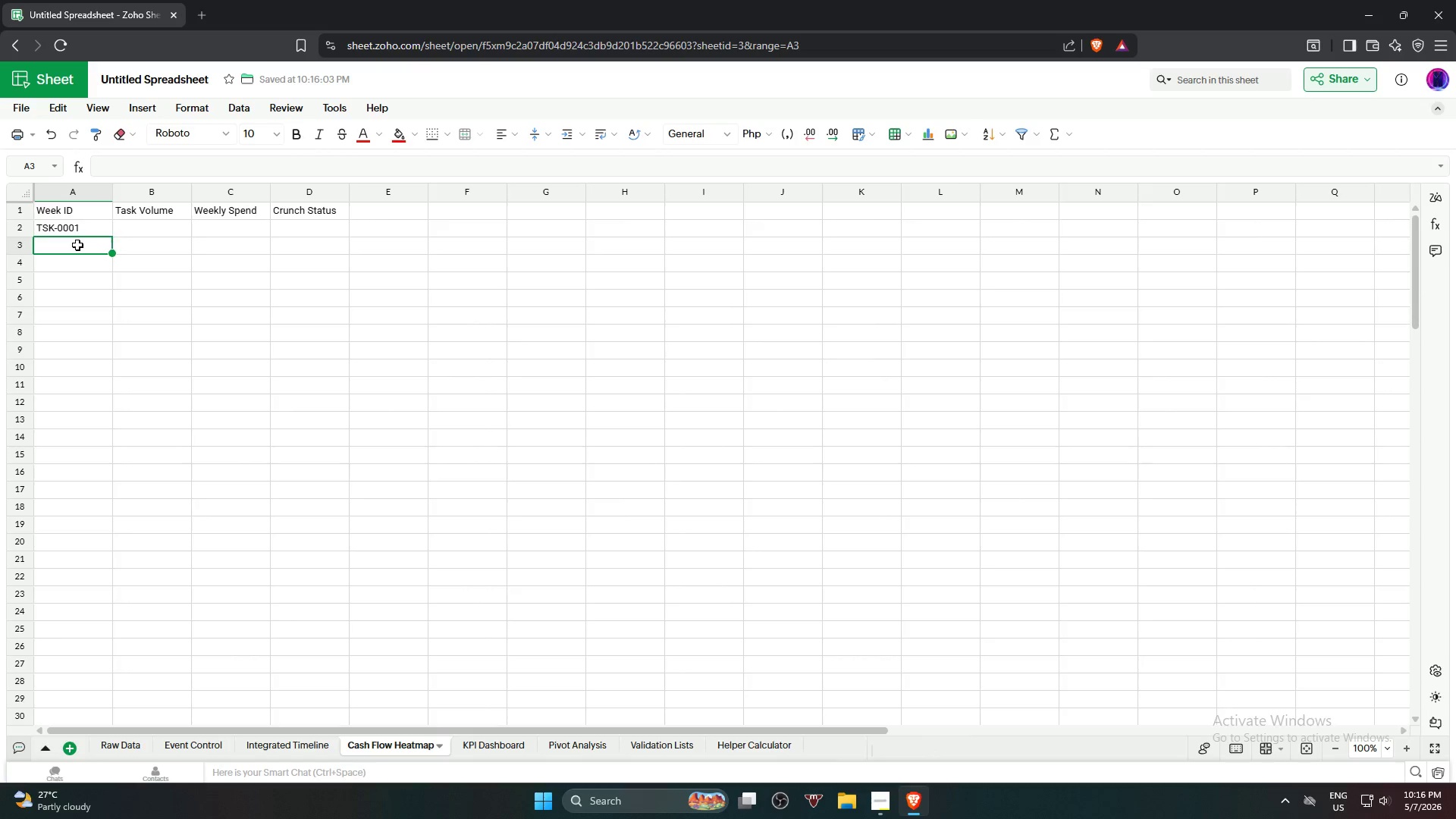 
left_click([85, 226])
 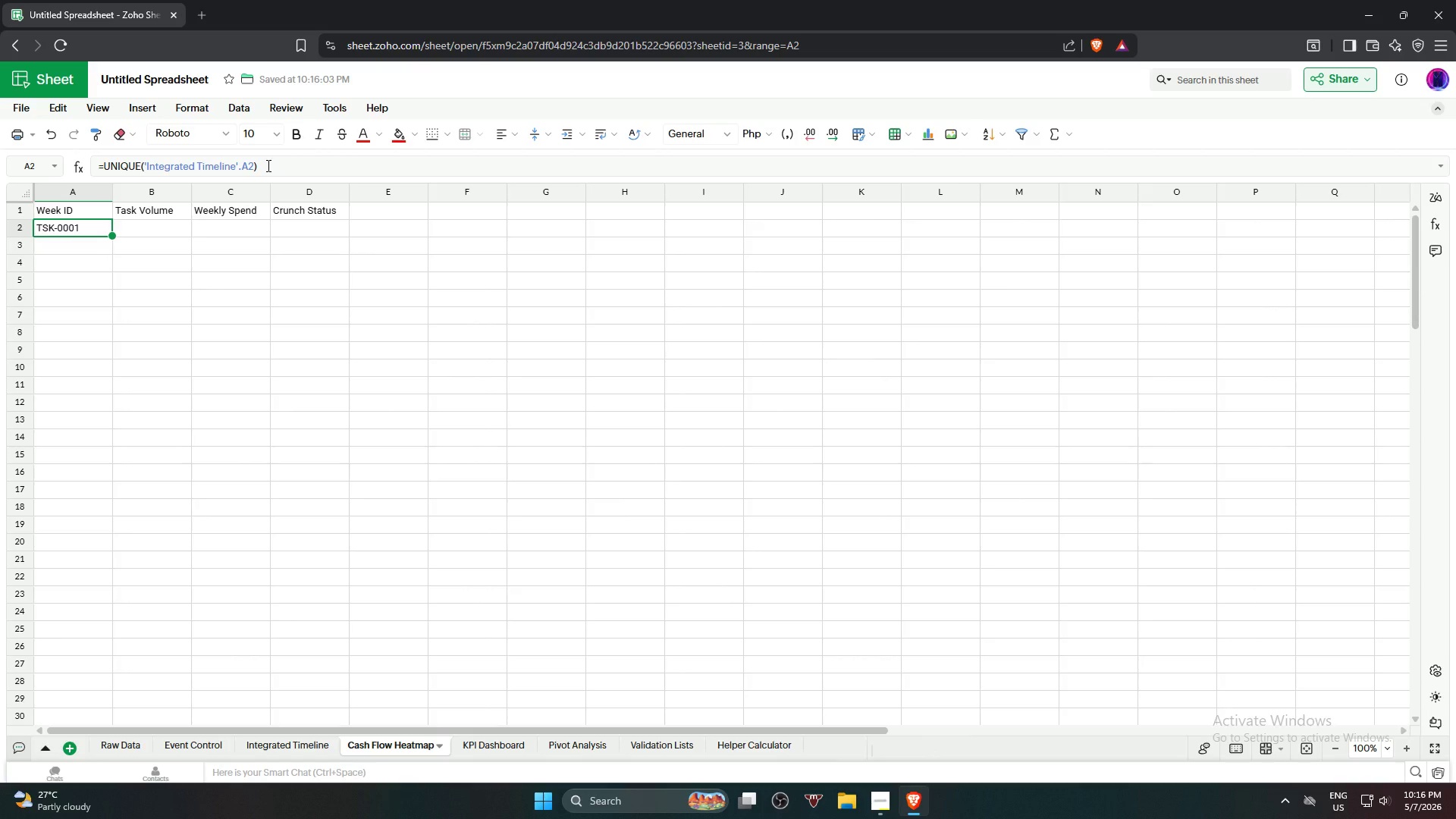 
left_click_drag(start_coordinate=[256, 165], to_coordinate=[249, 166])
 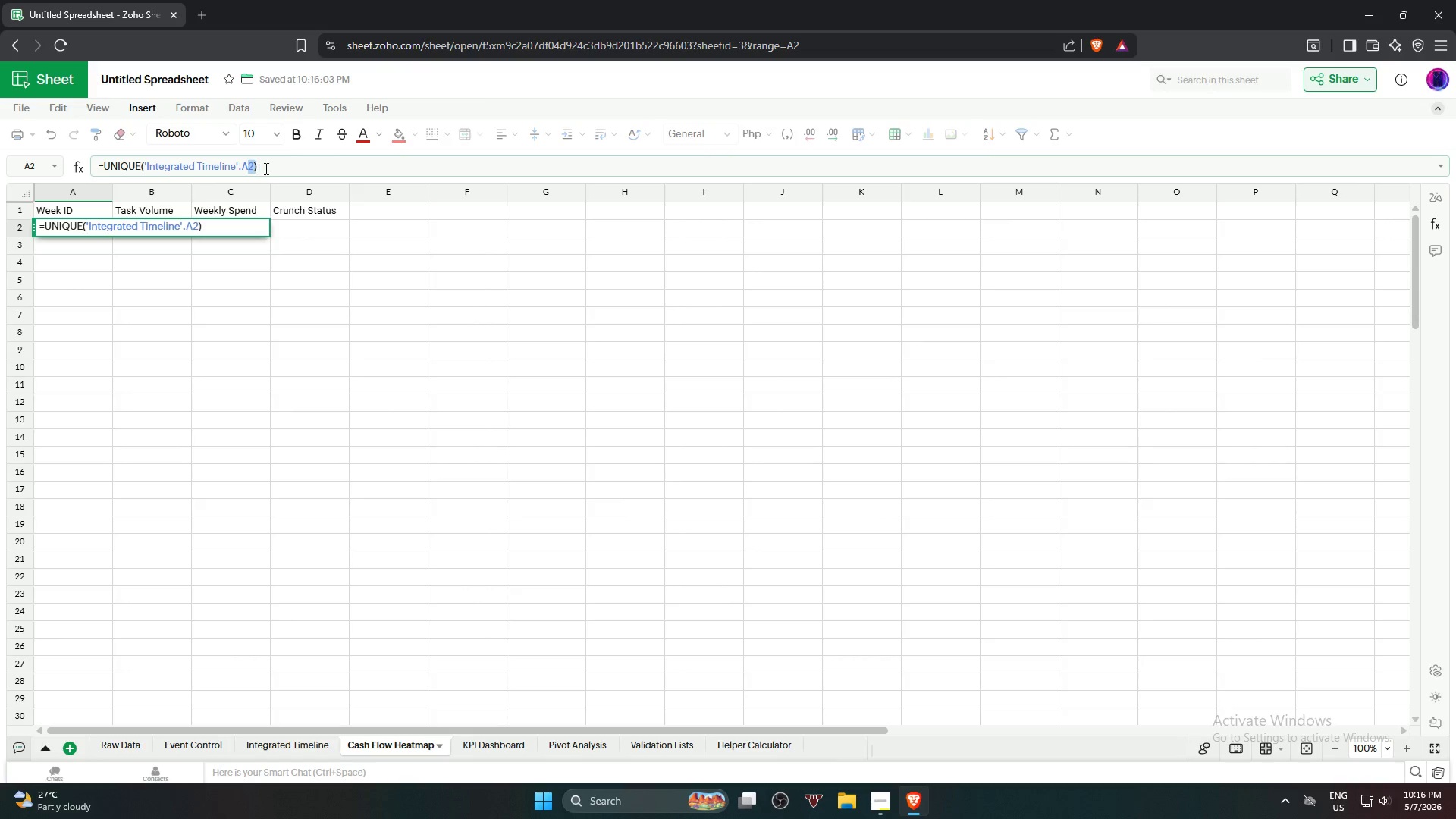 
left_click([269, 166])
 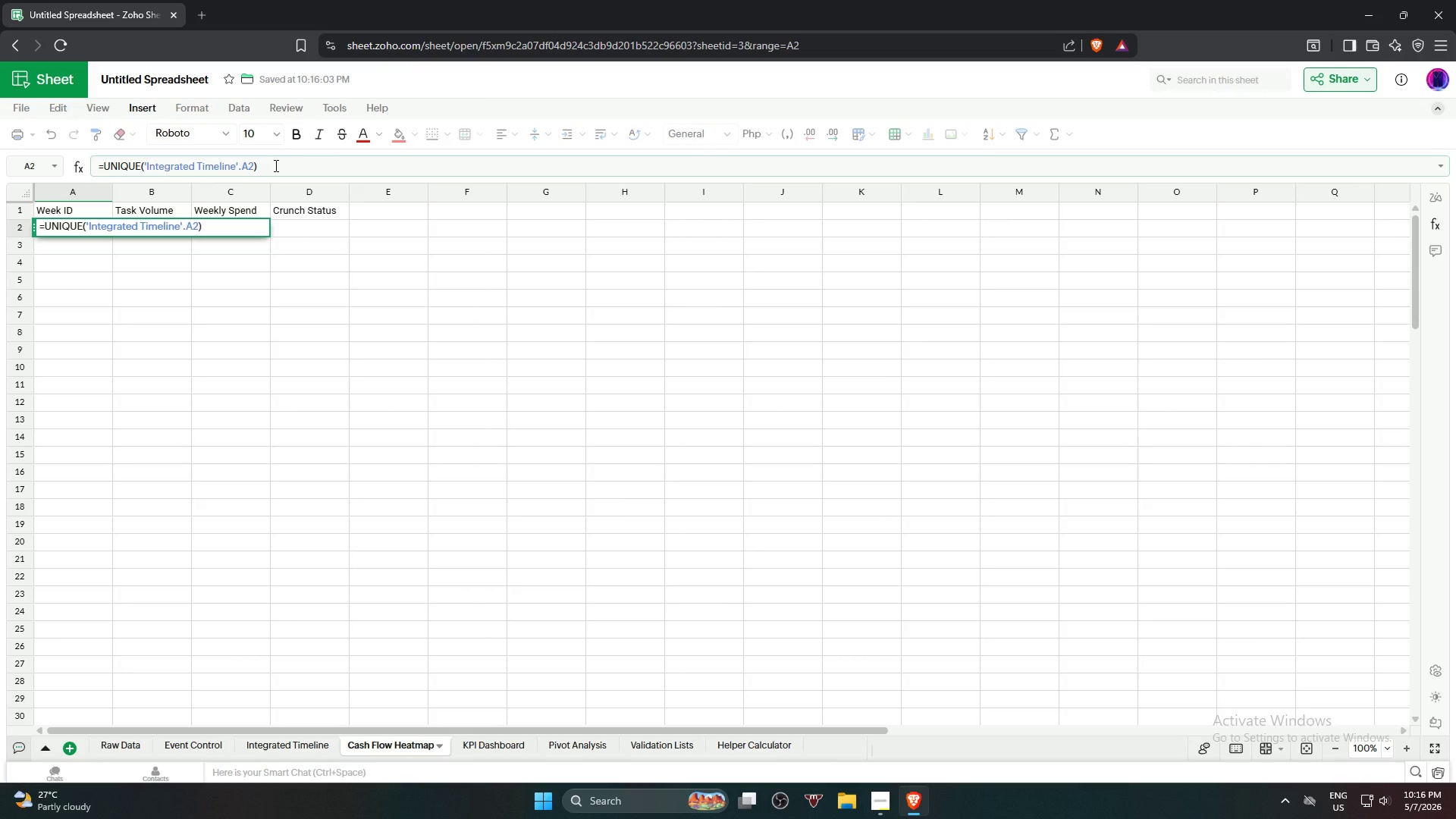 
key(Backspace)
 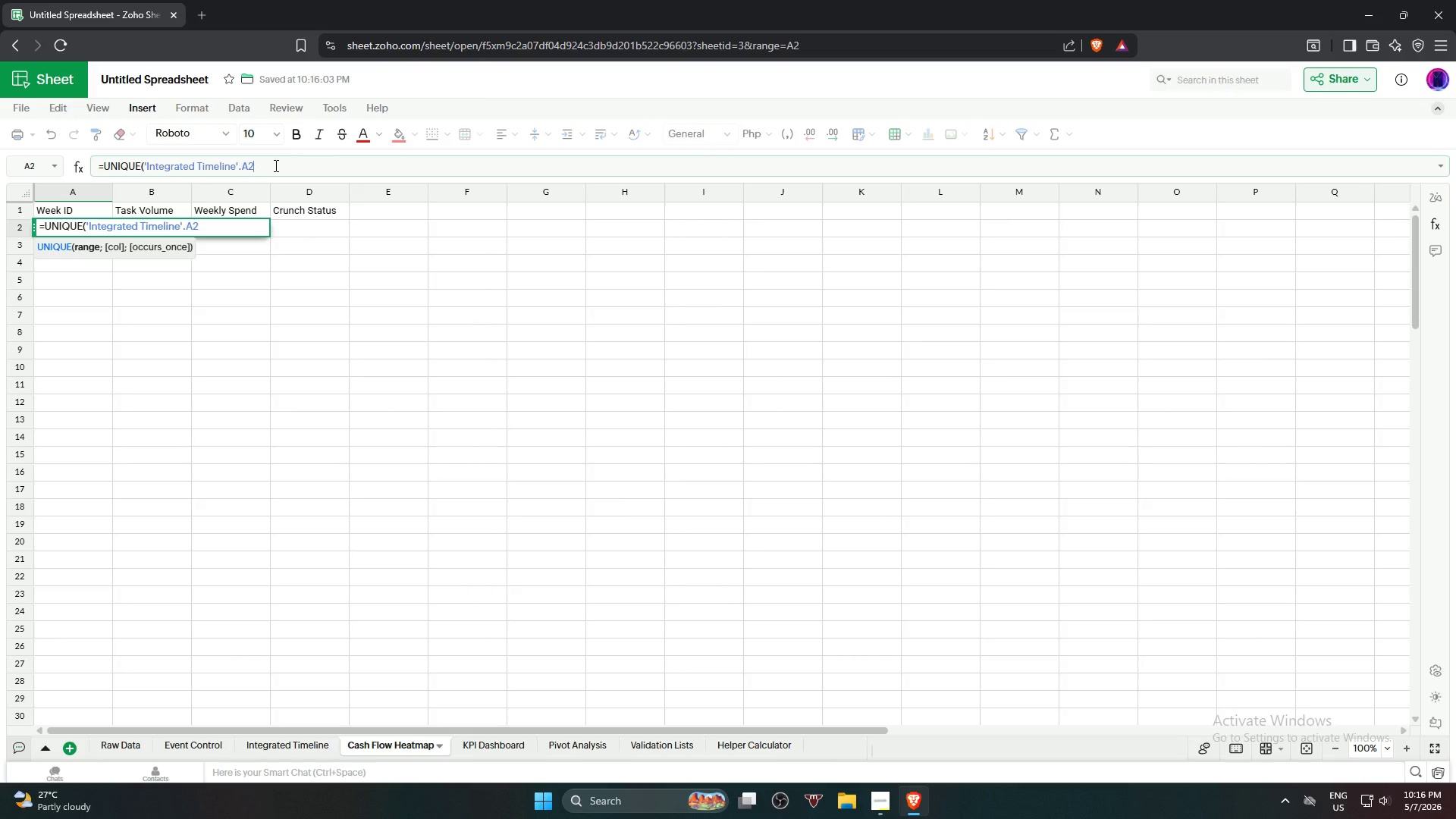 
key(Shift+Semicolon)
 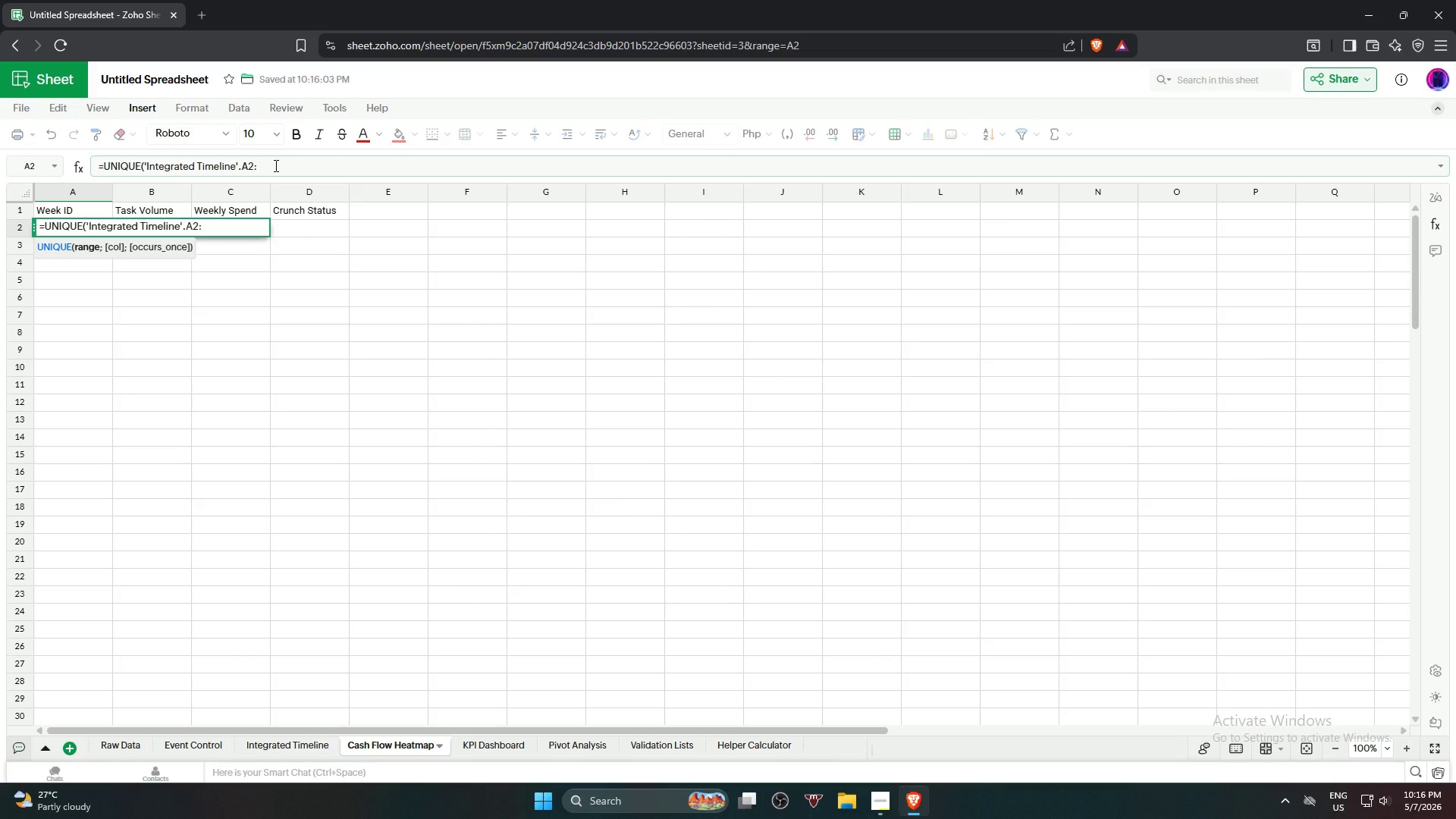 
key(Shift+ShiftLeft)
 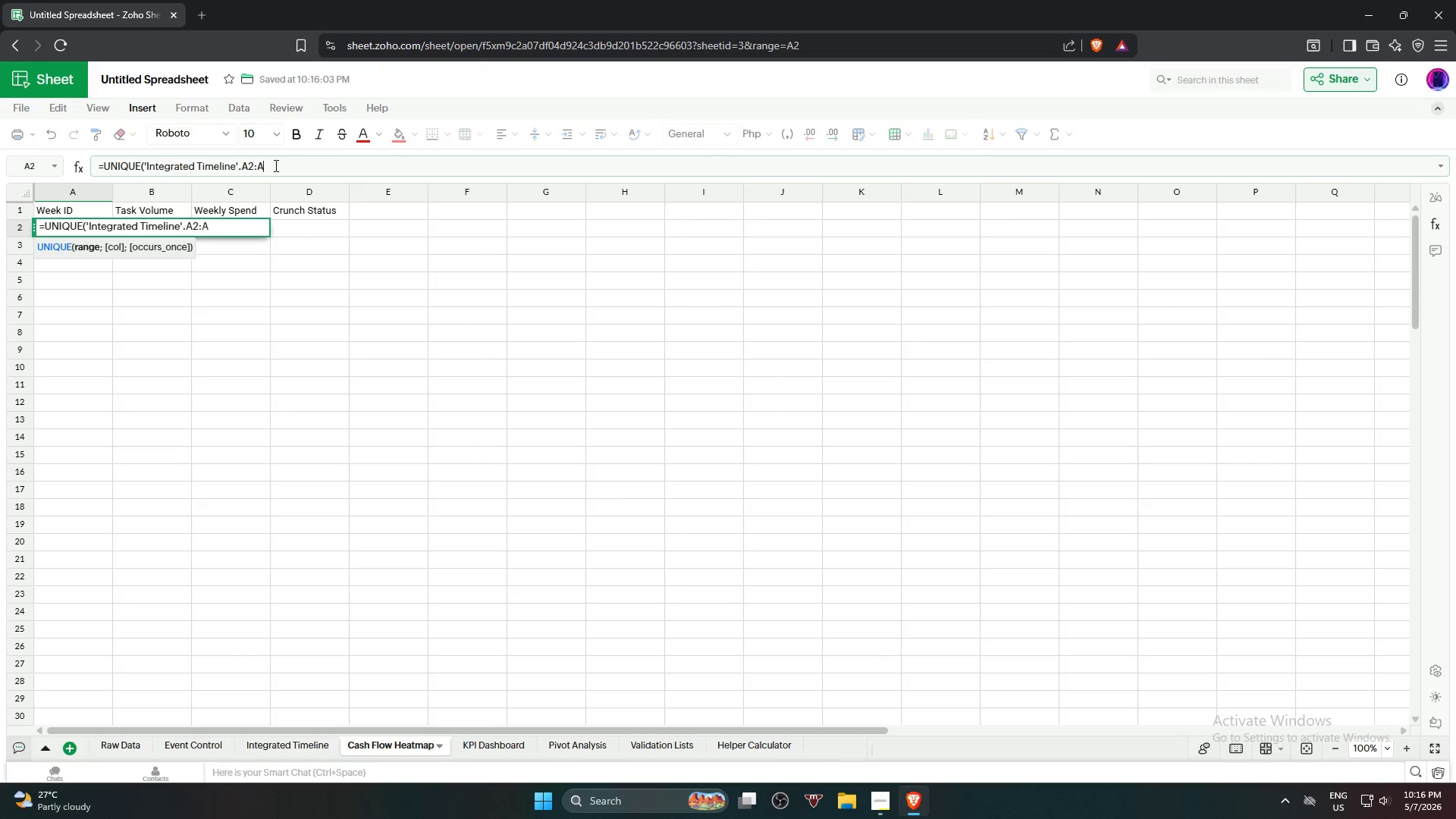 
key(Shift+A)
 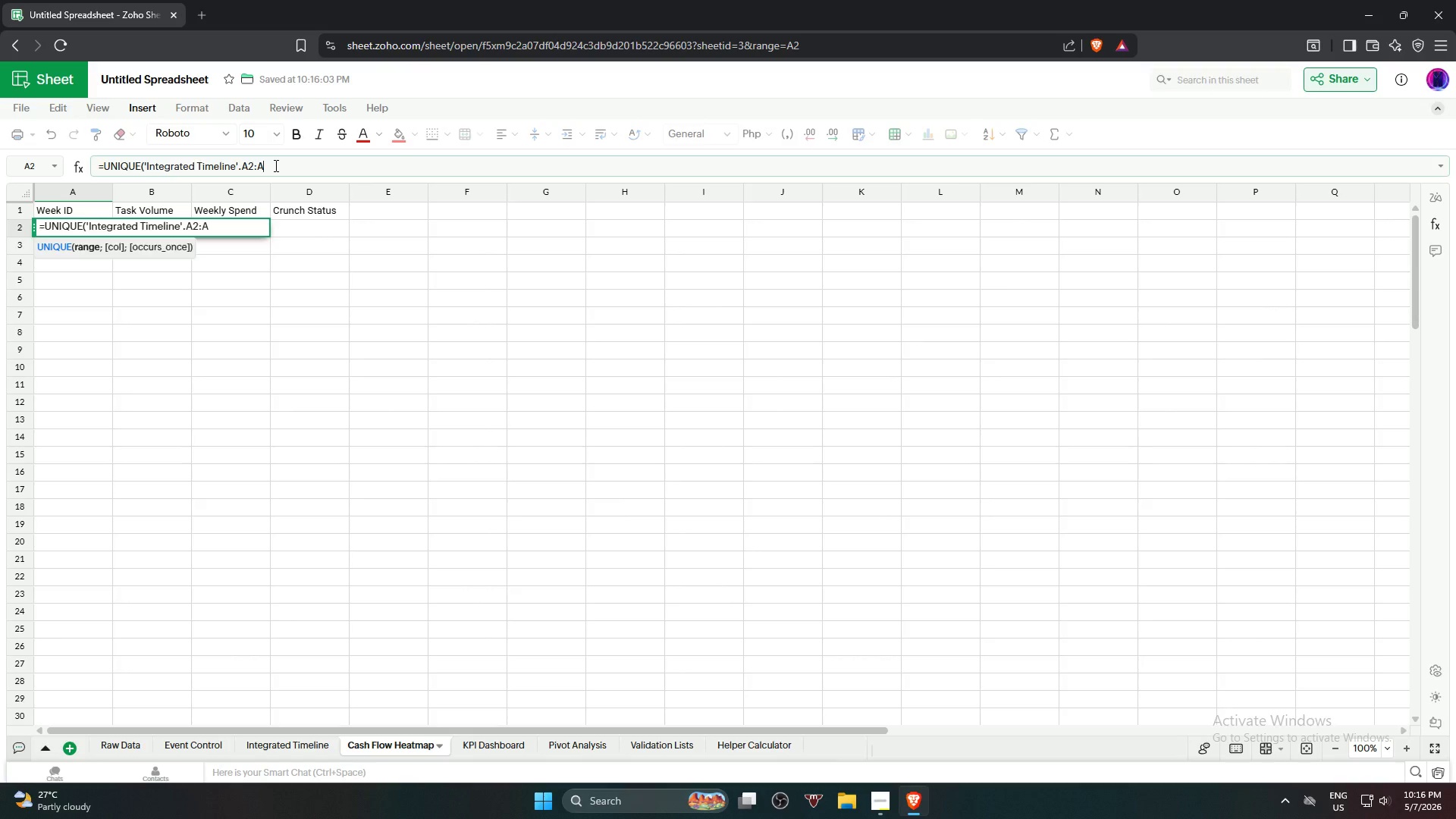 
key(Enter)
 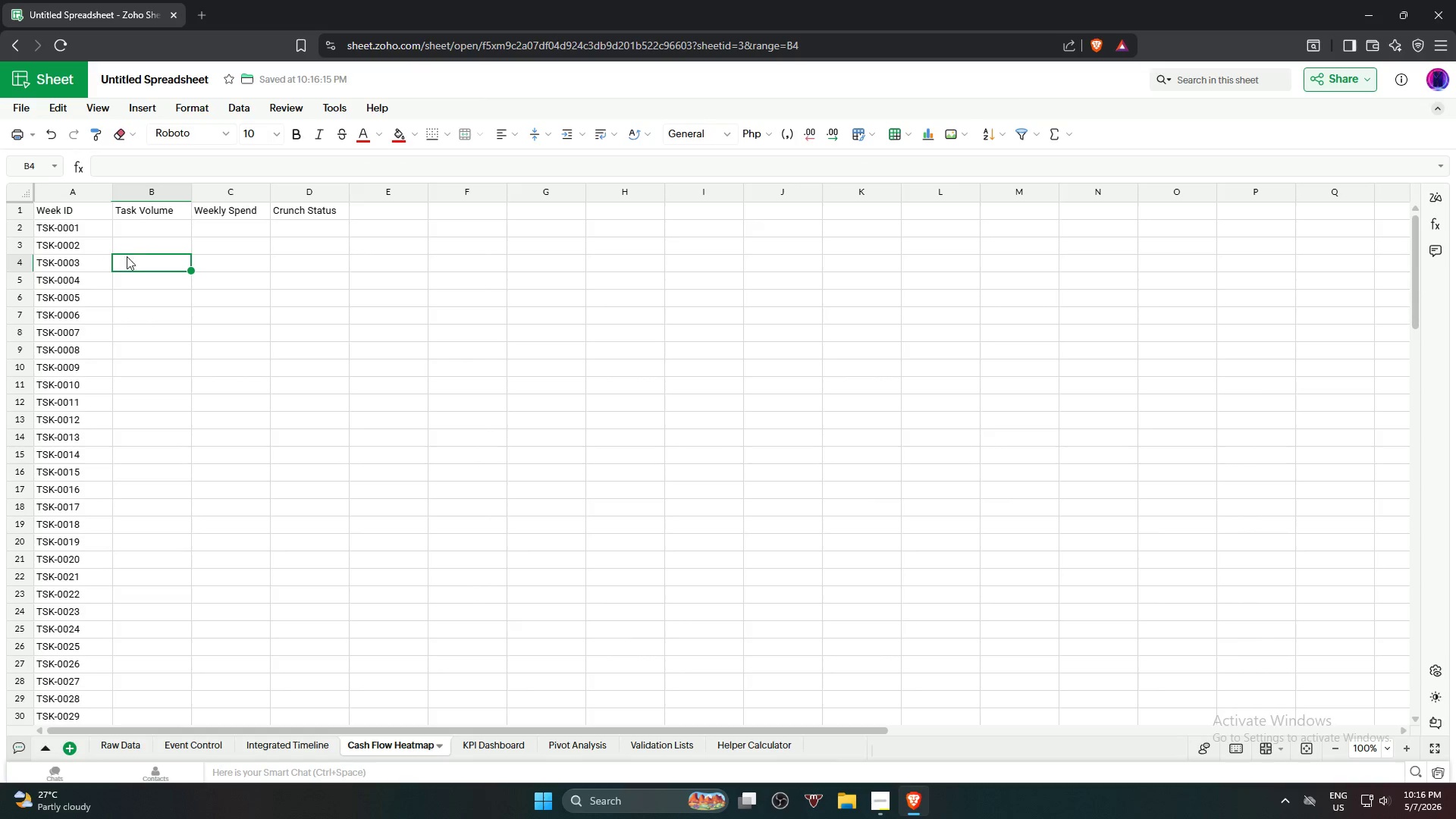 
left_click([143, 237])
 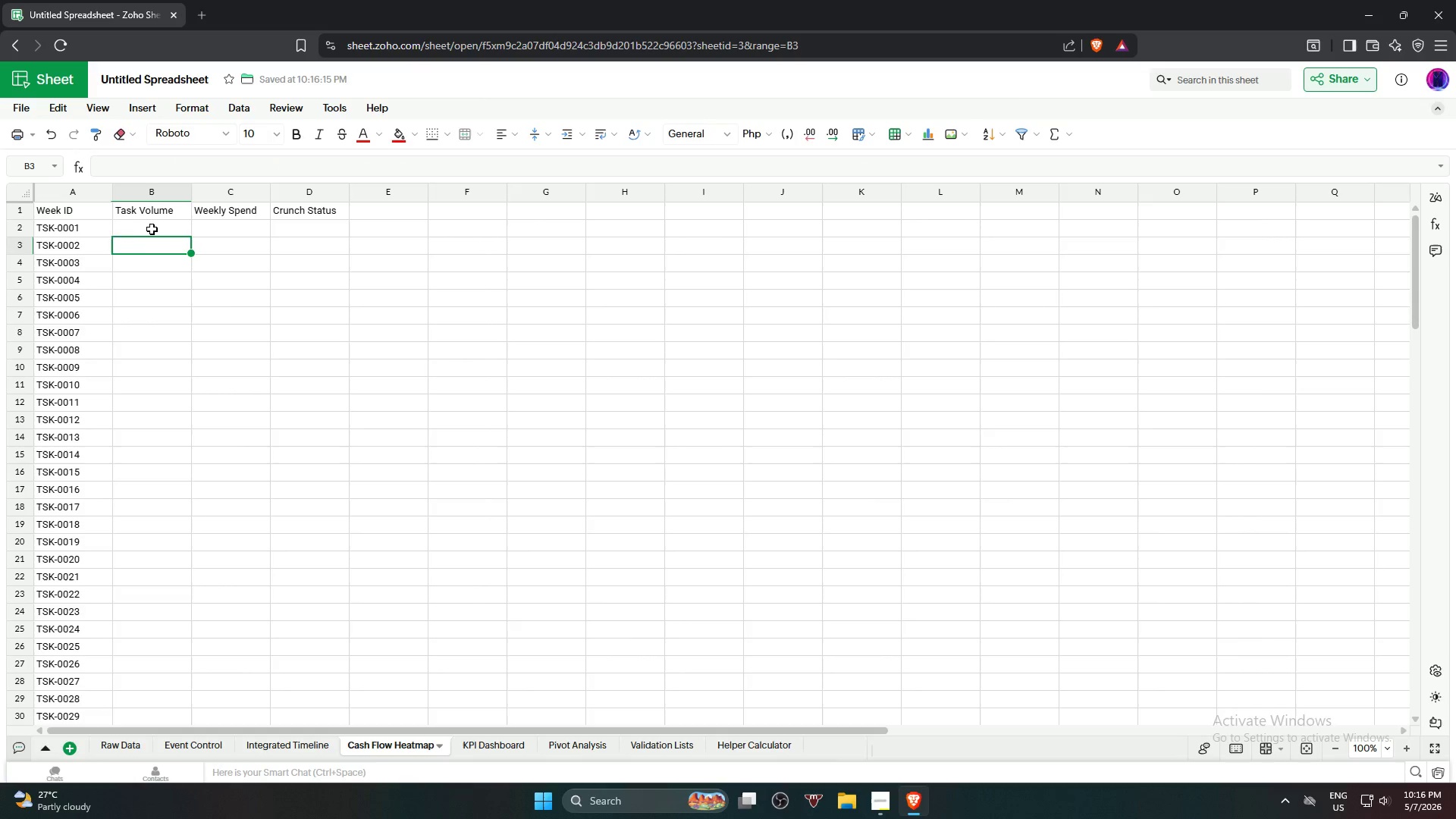 
left_click([152, 228])
 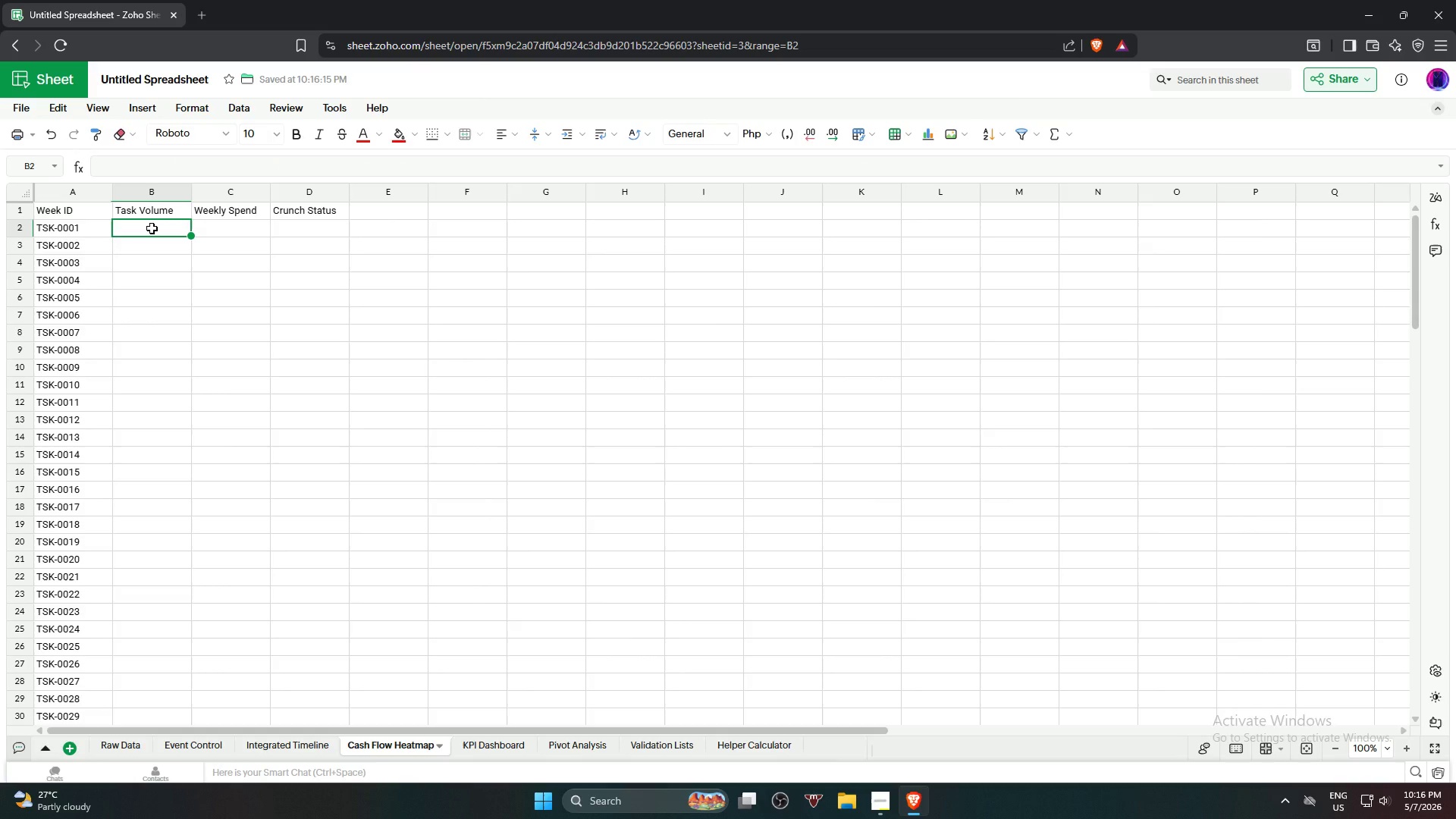 
key(Equal)
 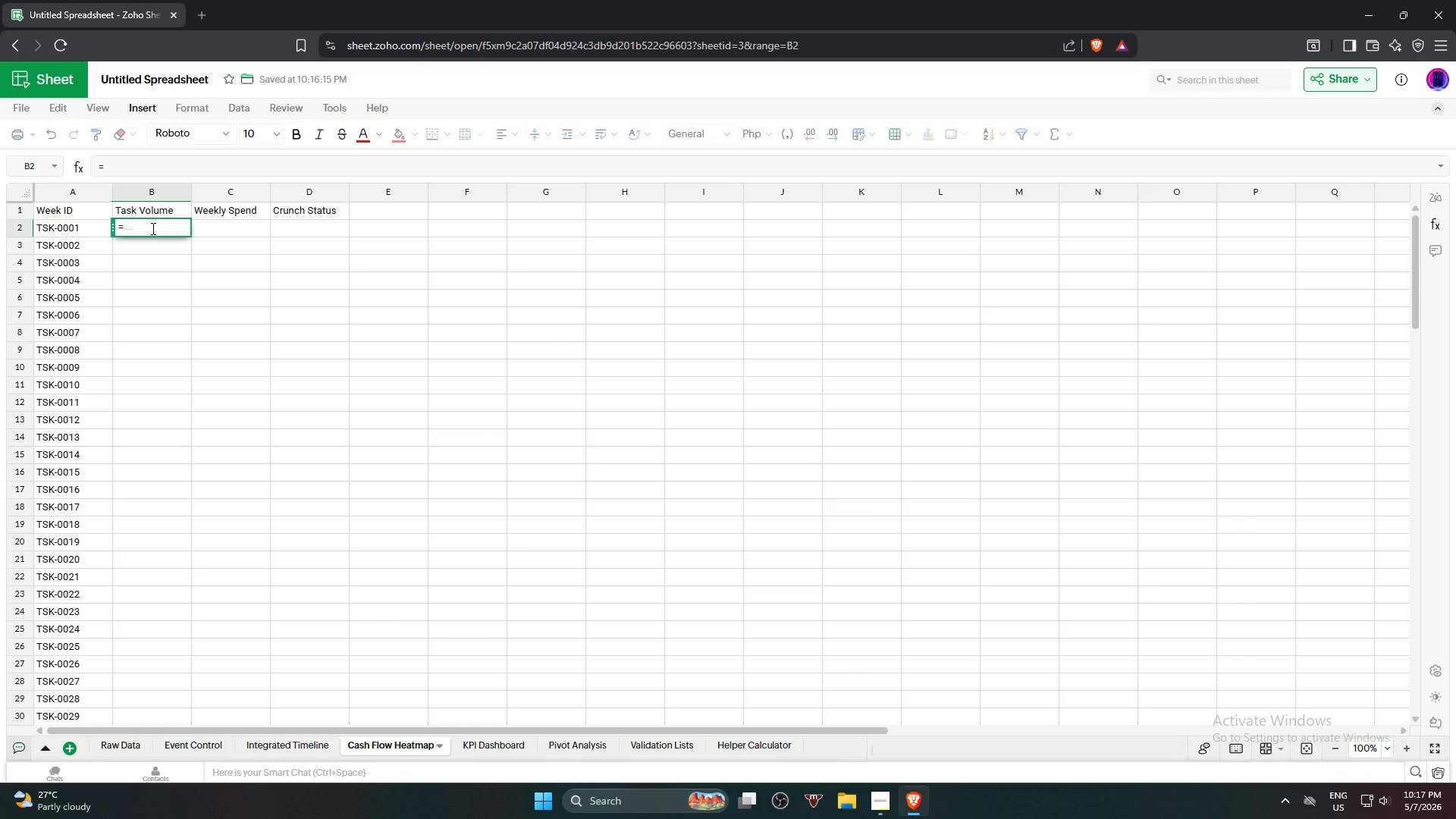 
wait(53.45)
 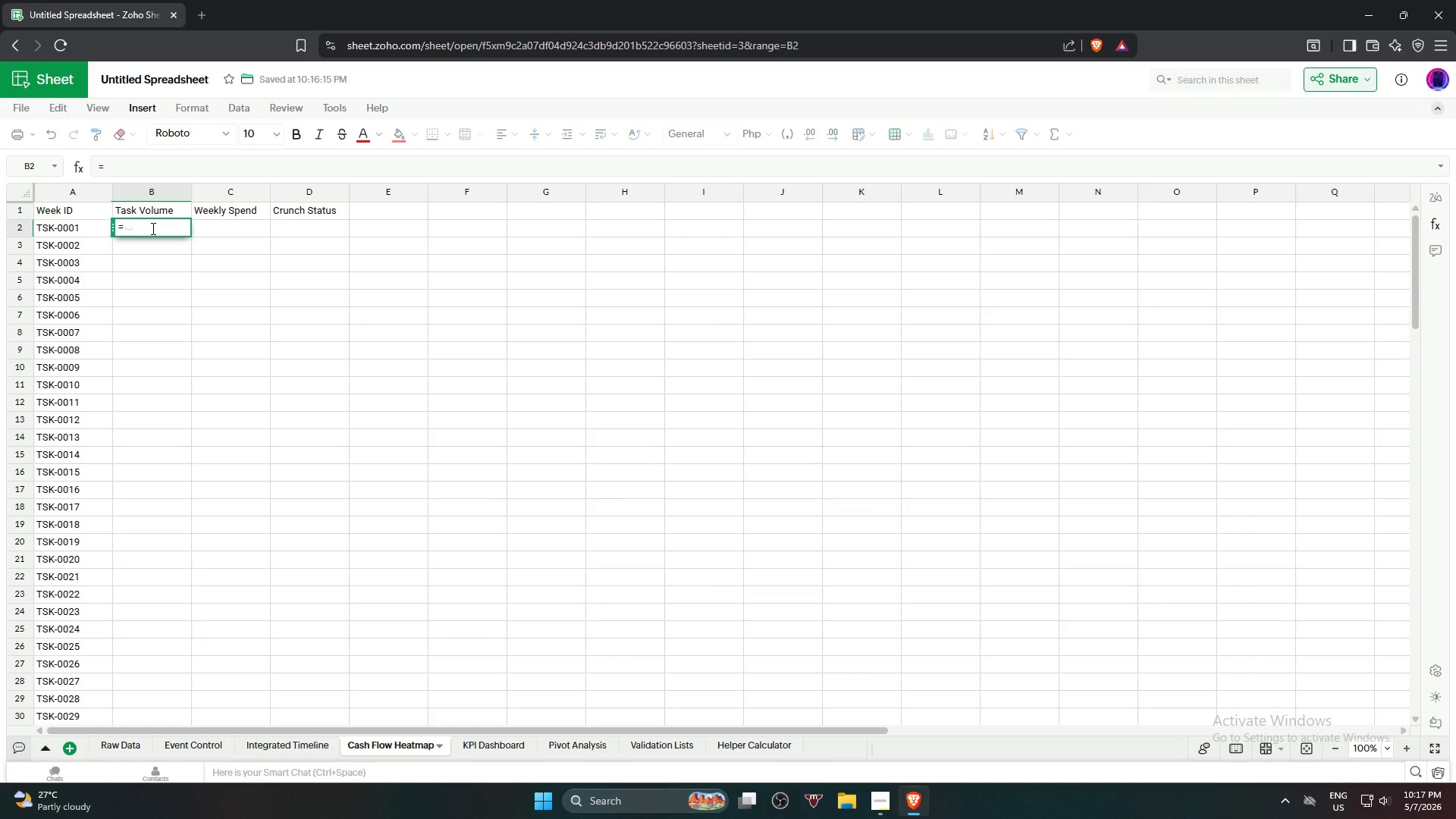 
key(Backspace)
 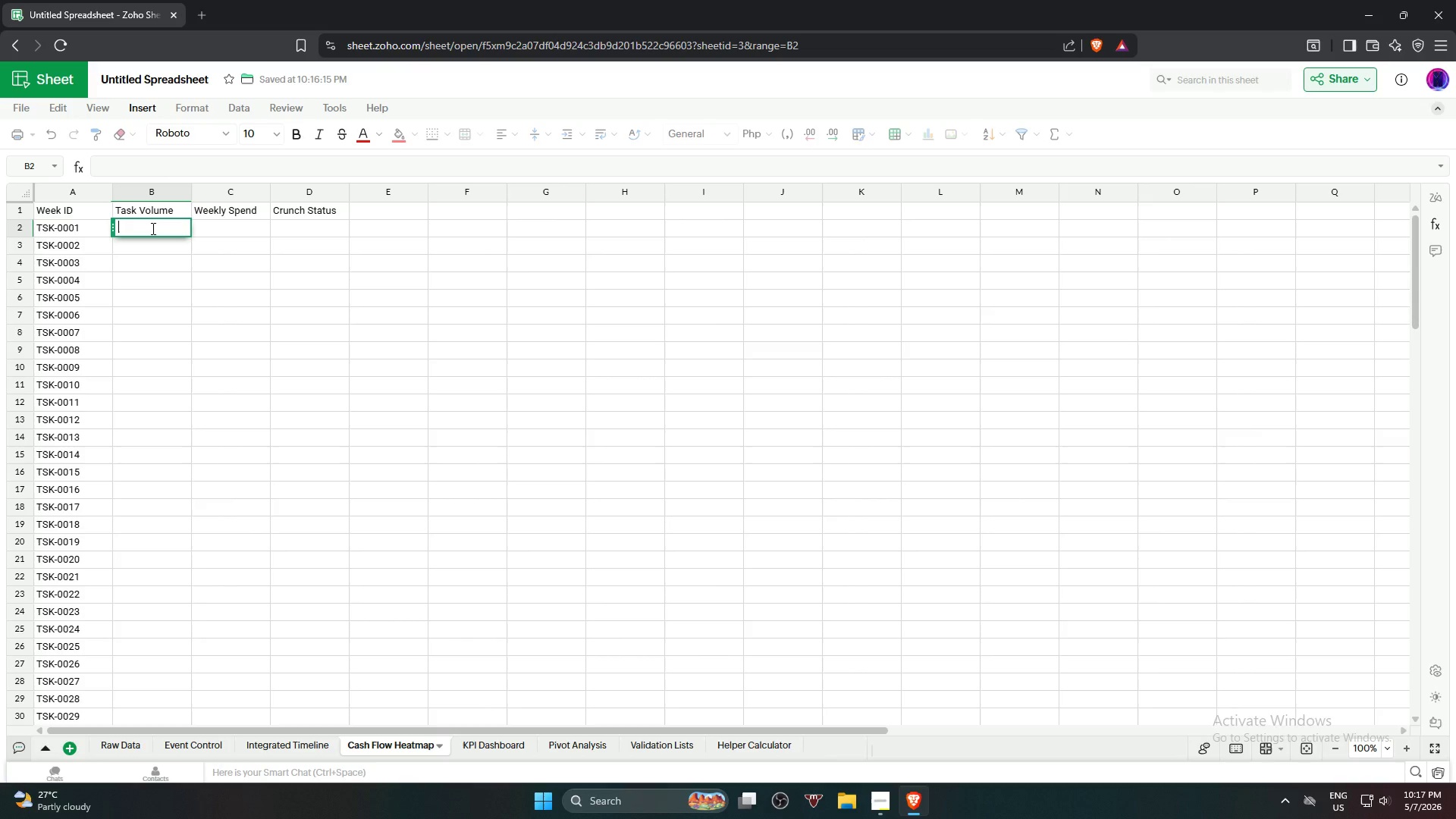 
key(Backspace)
 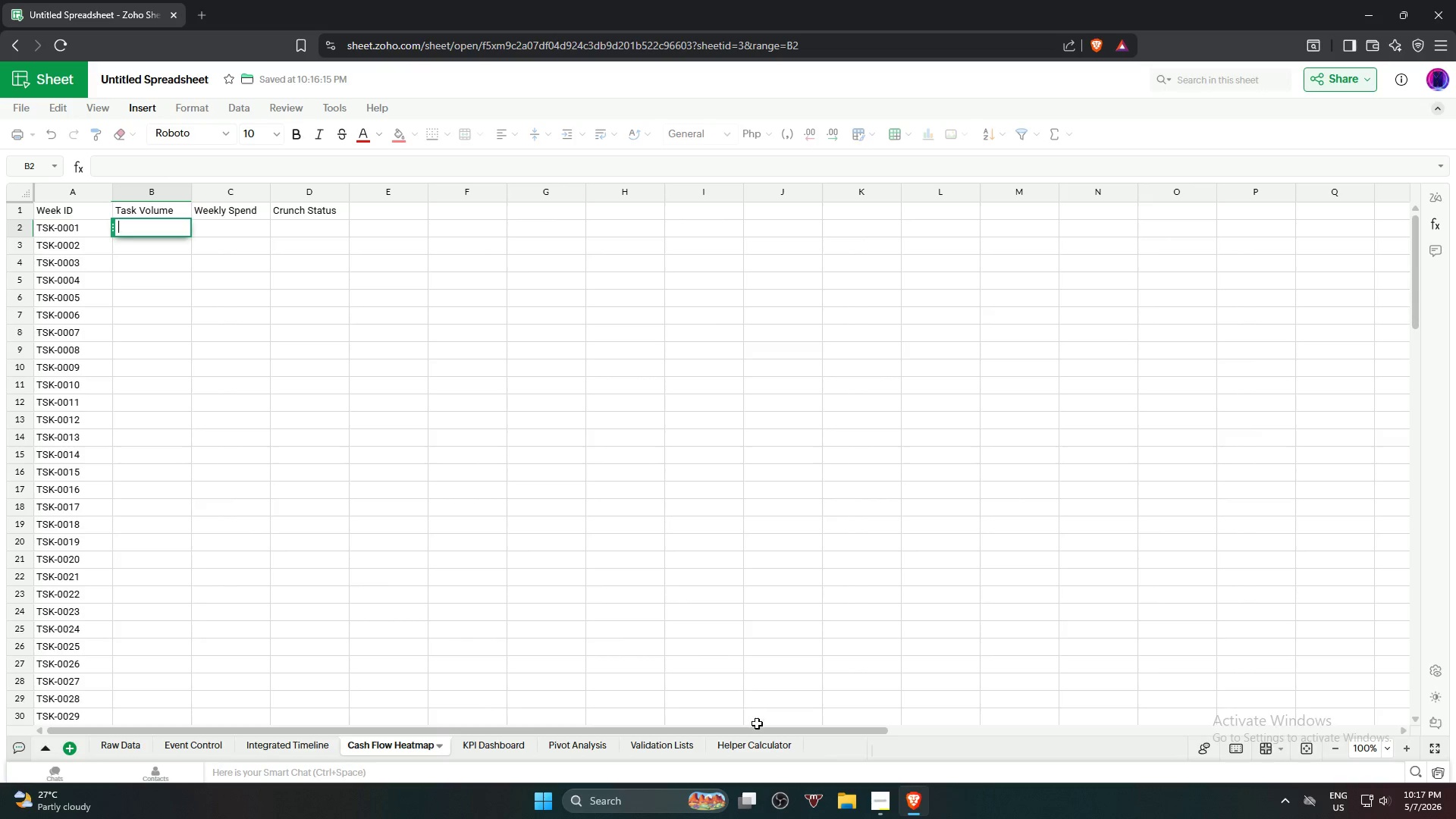 
left_click([776, 751])
 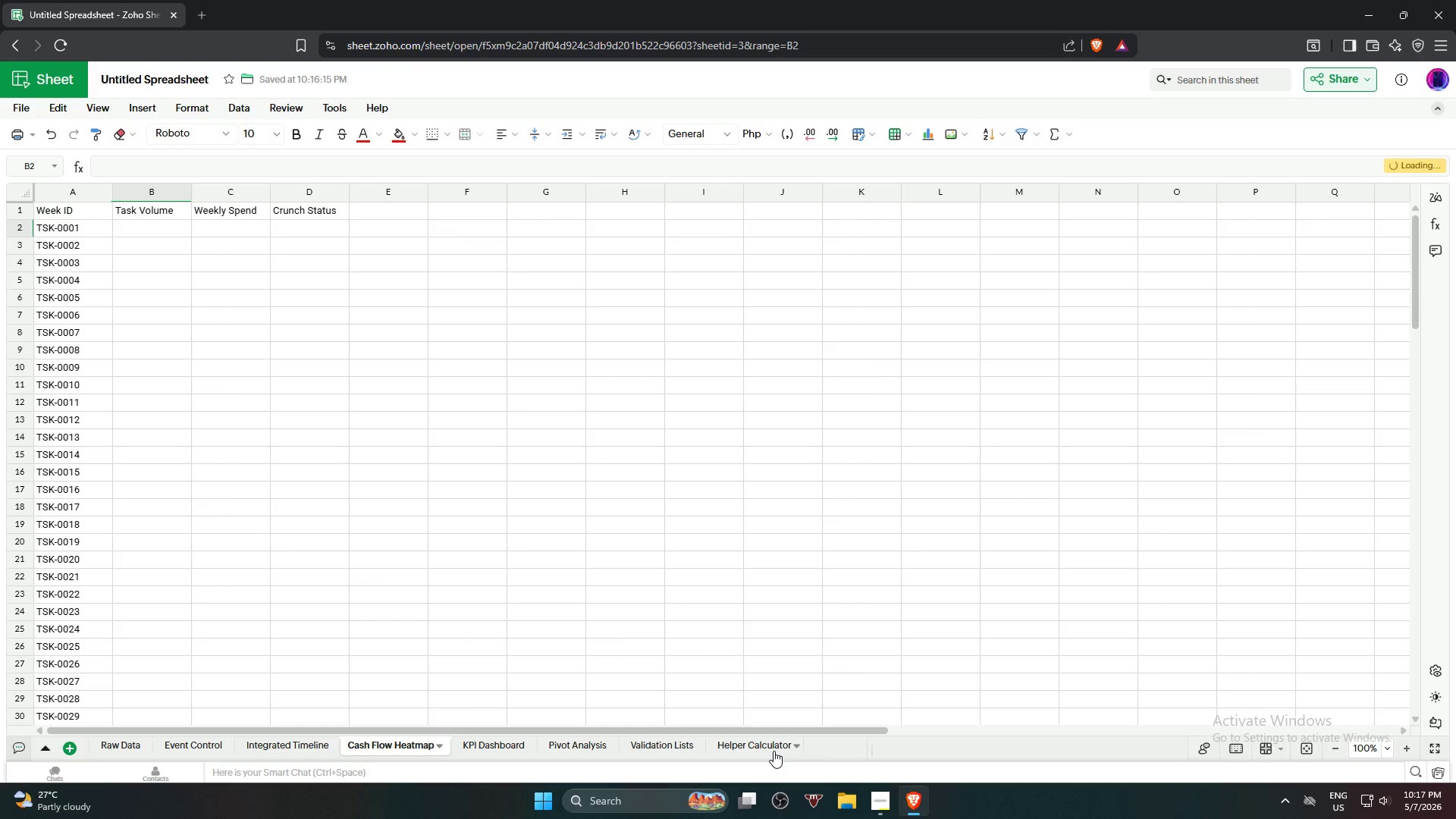 
left_click([771, 751])
 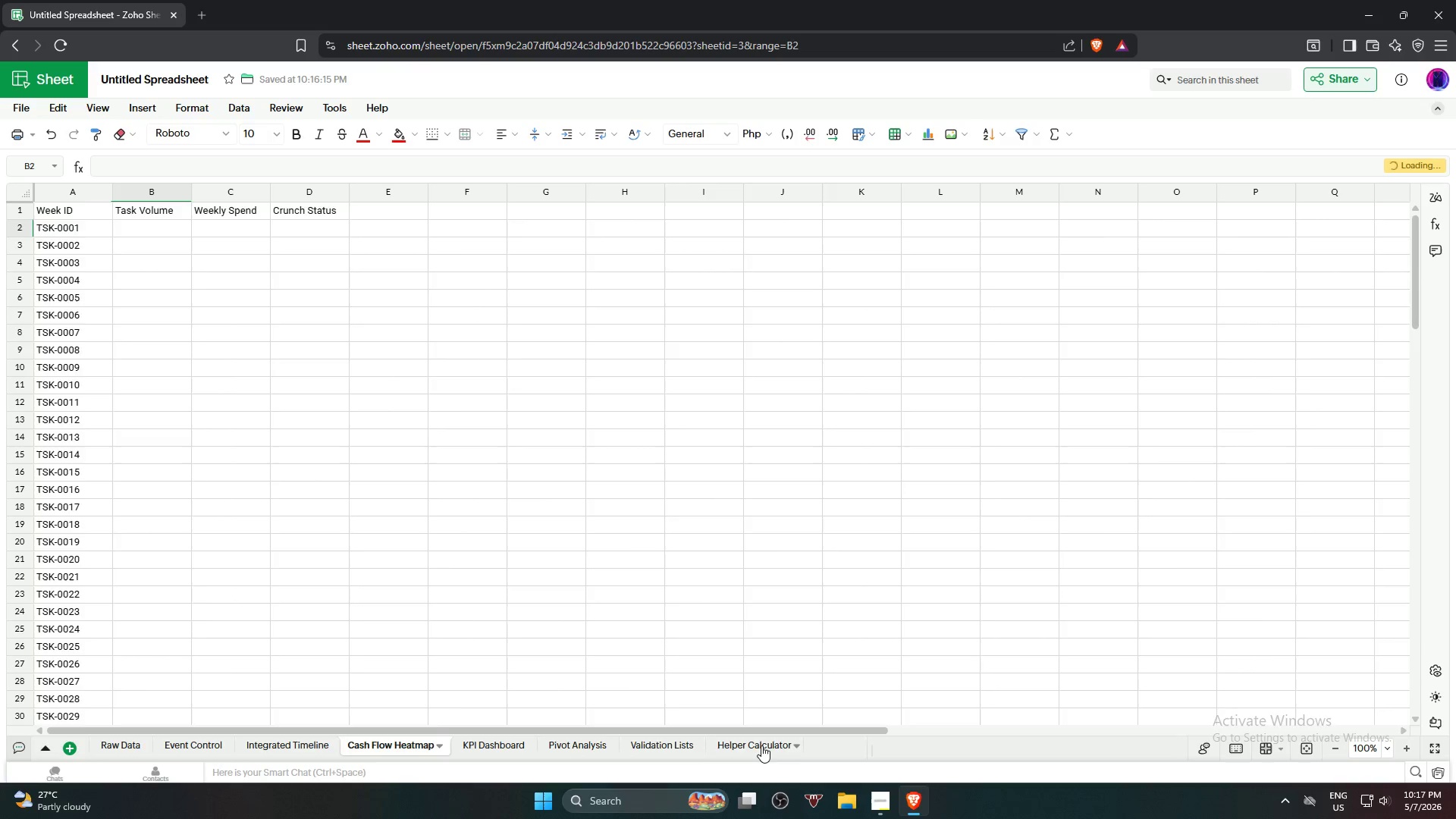 
left_click([761, 745])
 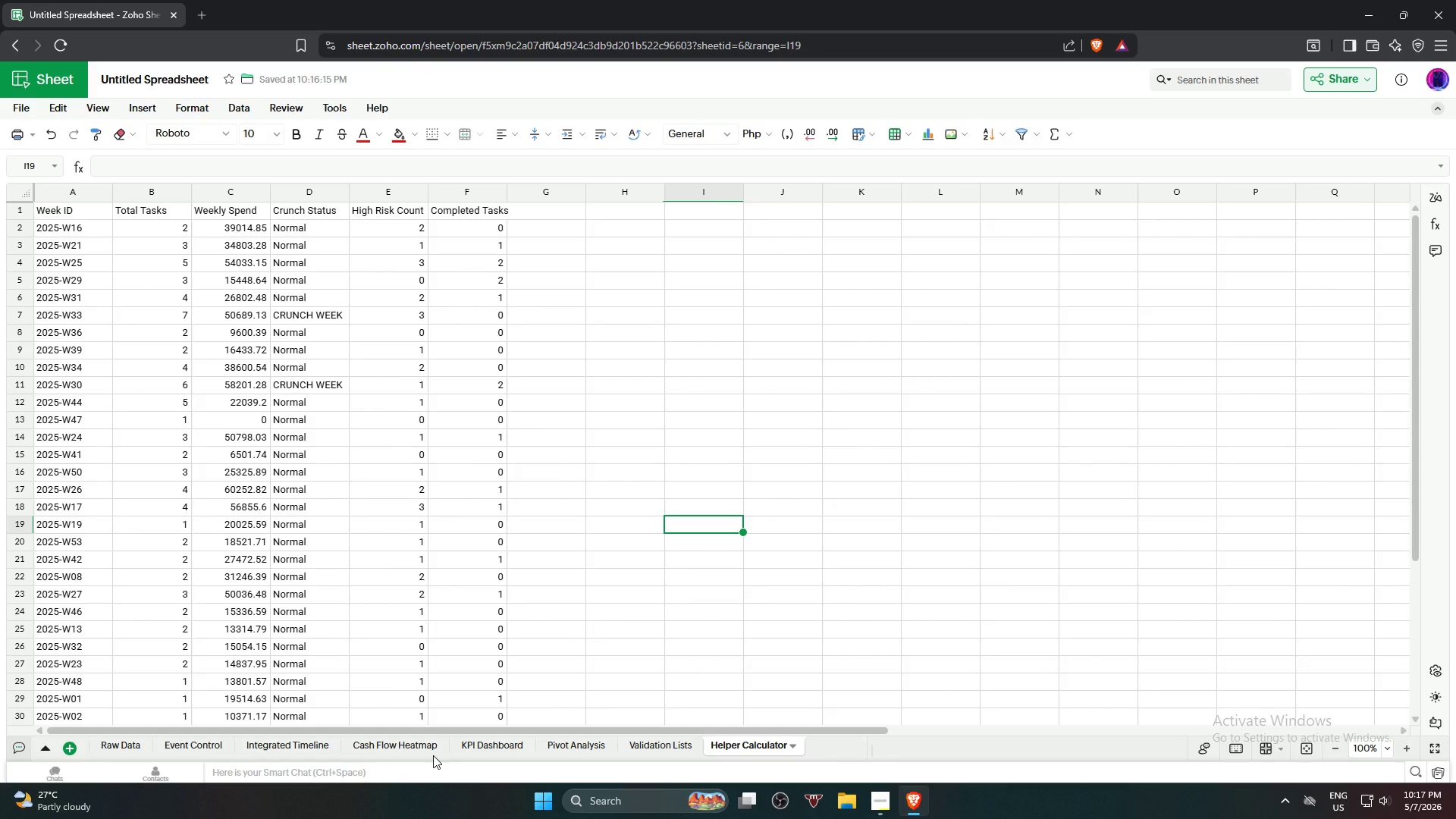 
scroll: coordinate [622, 528], scroll_direction: up, amount: 2.0
 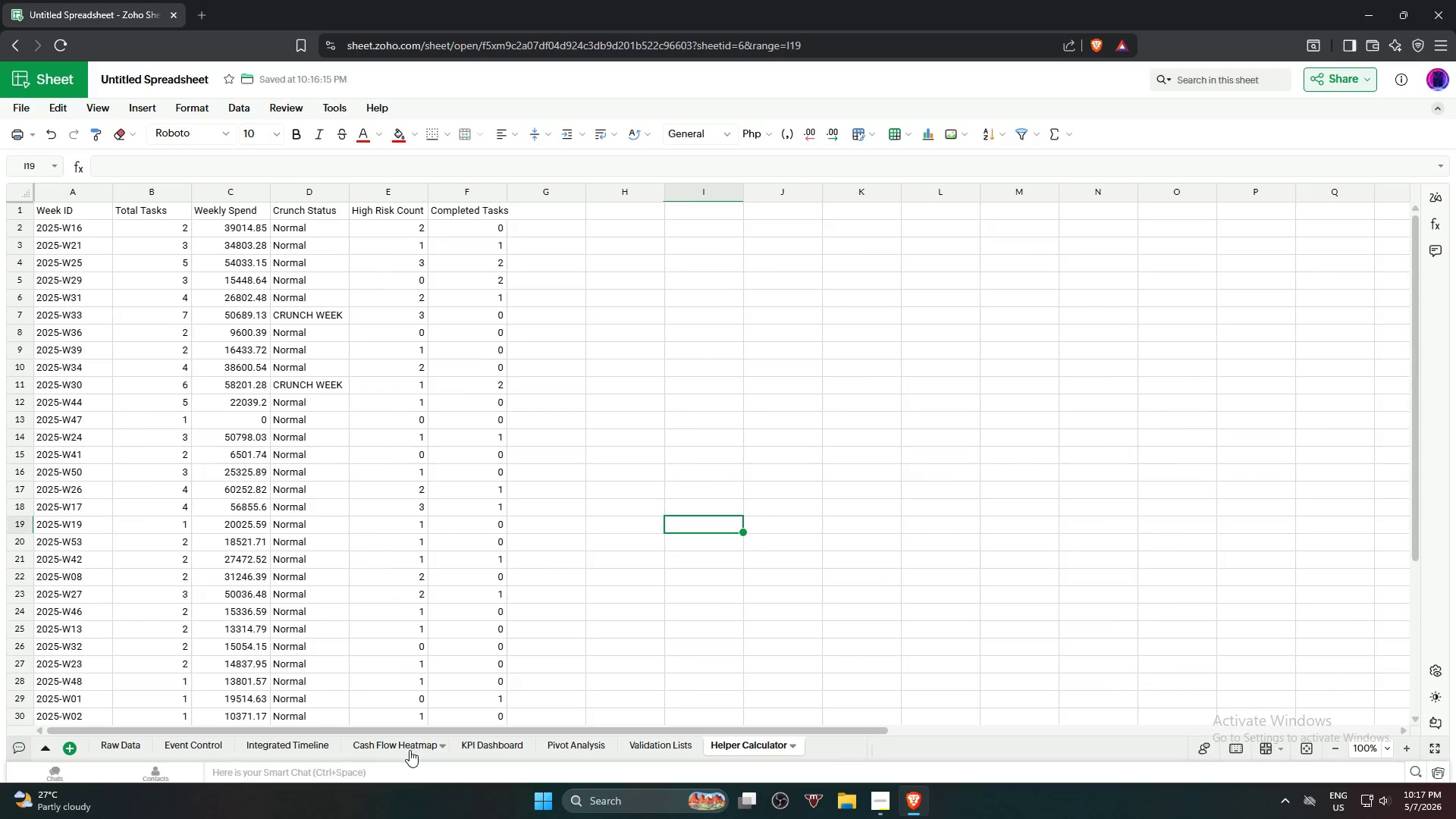 
left_click([384, 748])
 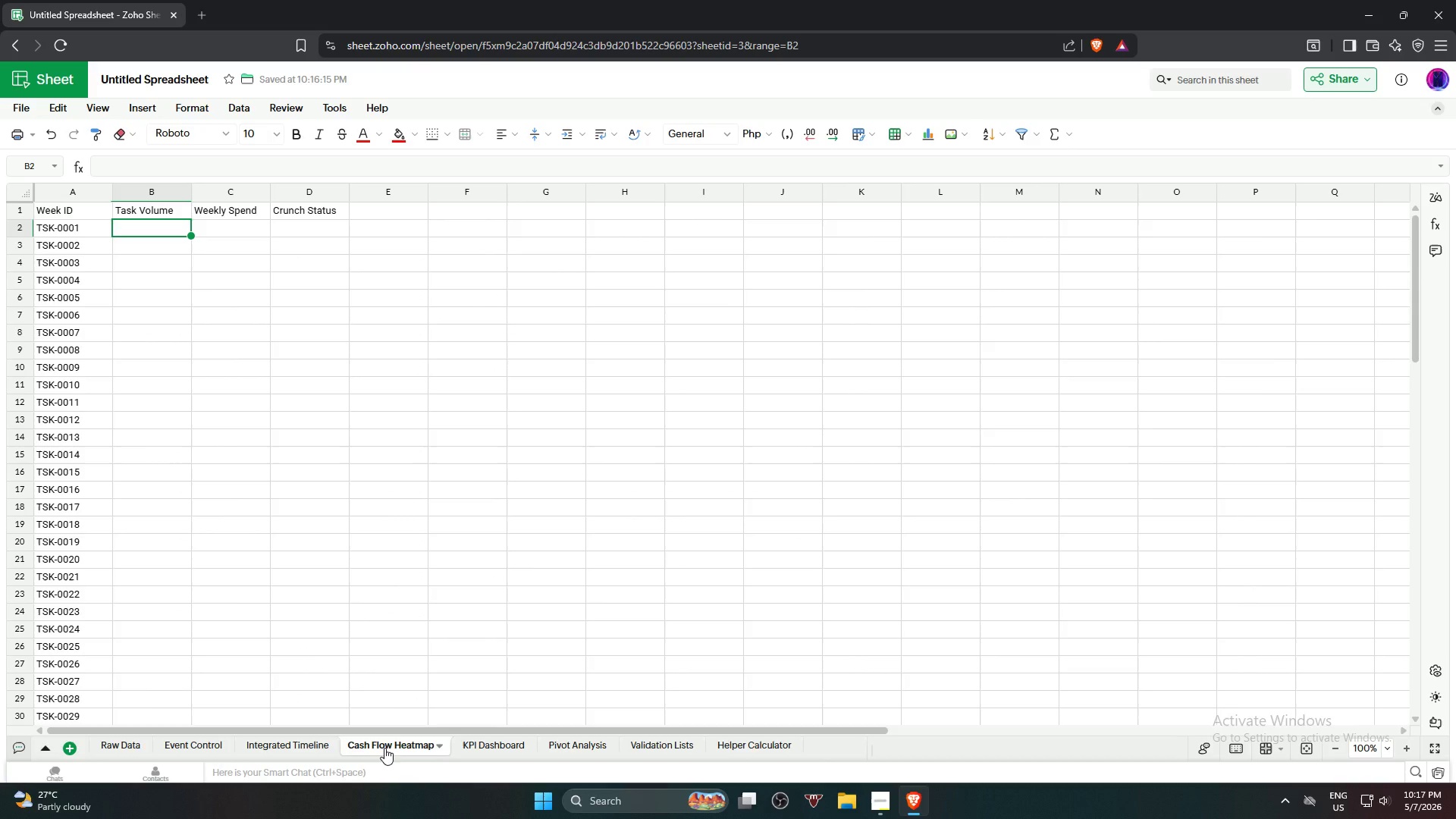 
wait(6.28)
 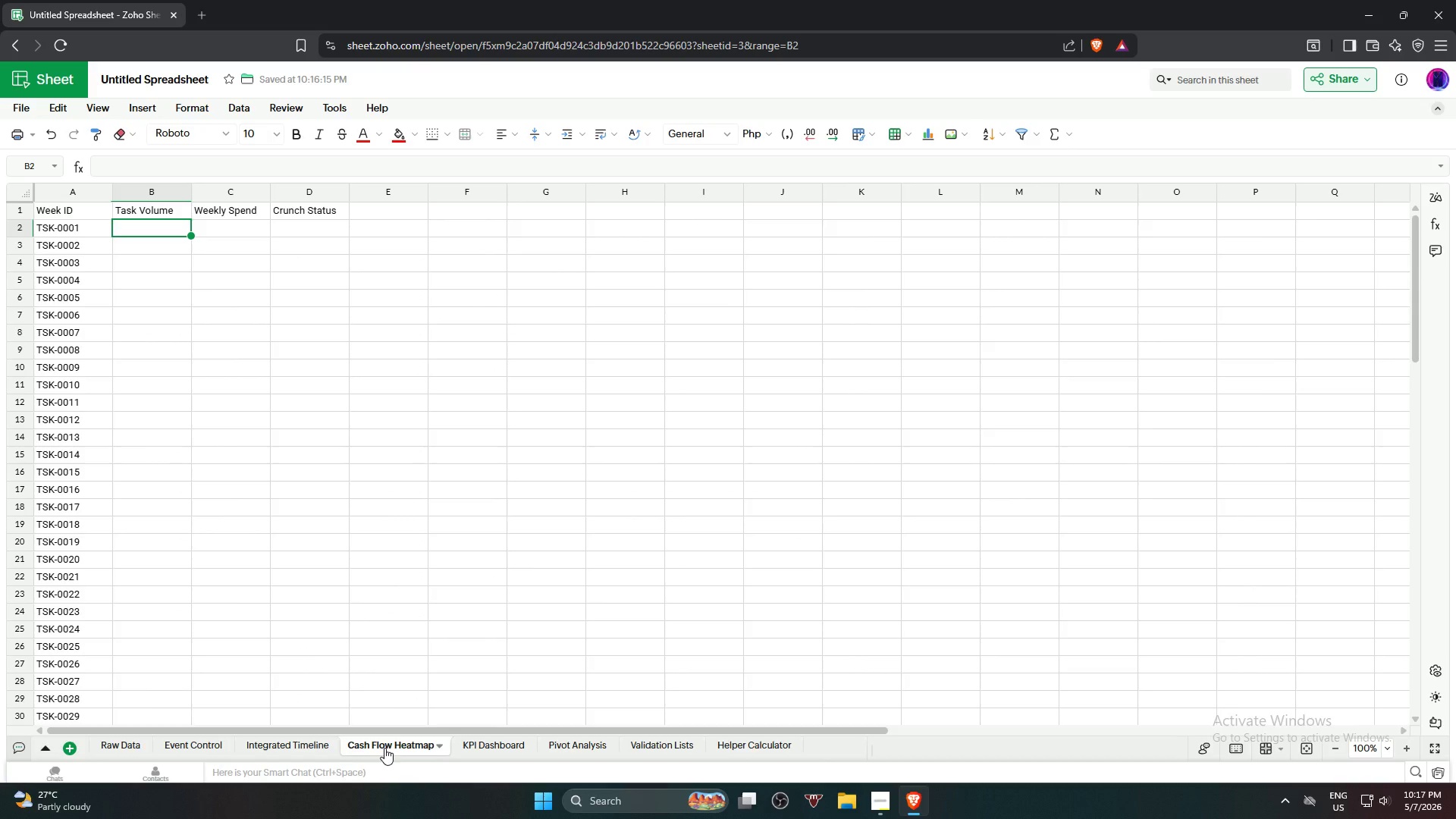 
left_click([92, 230])
 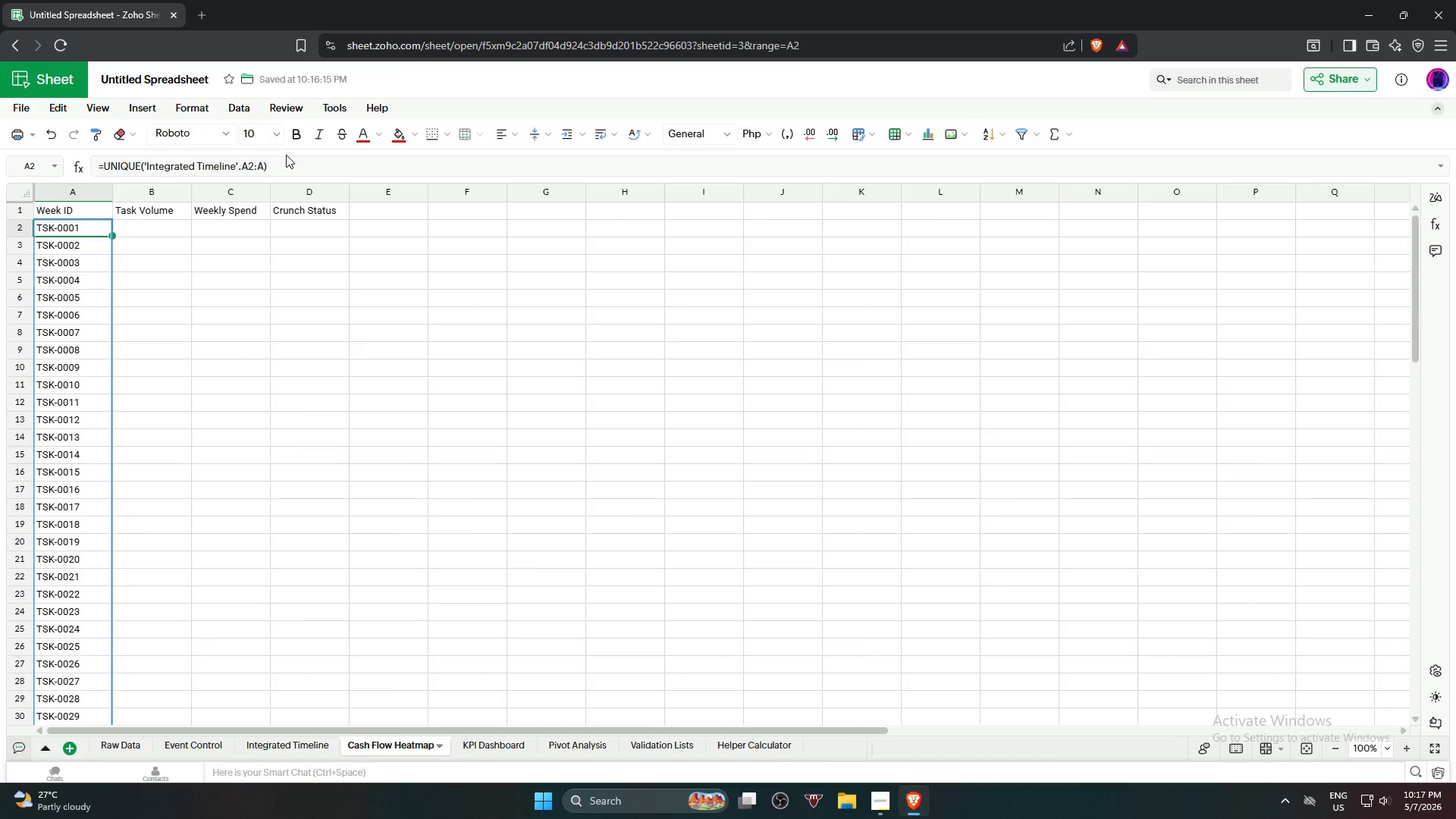 
left_click_drag(start_coordinate=[282, 162], to_coordinate=[102, 169])
 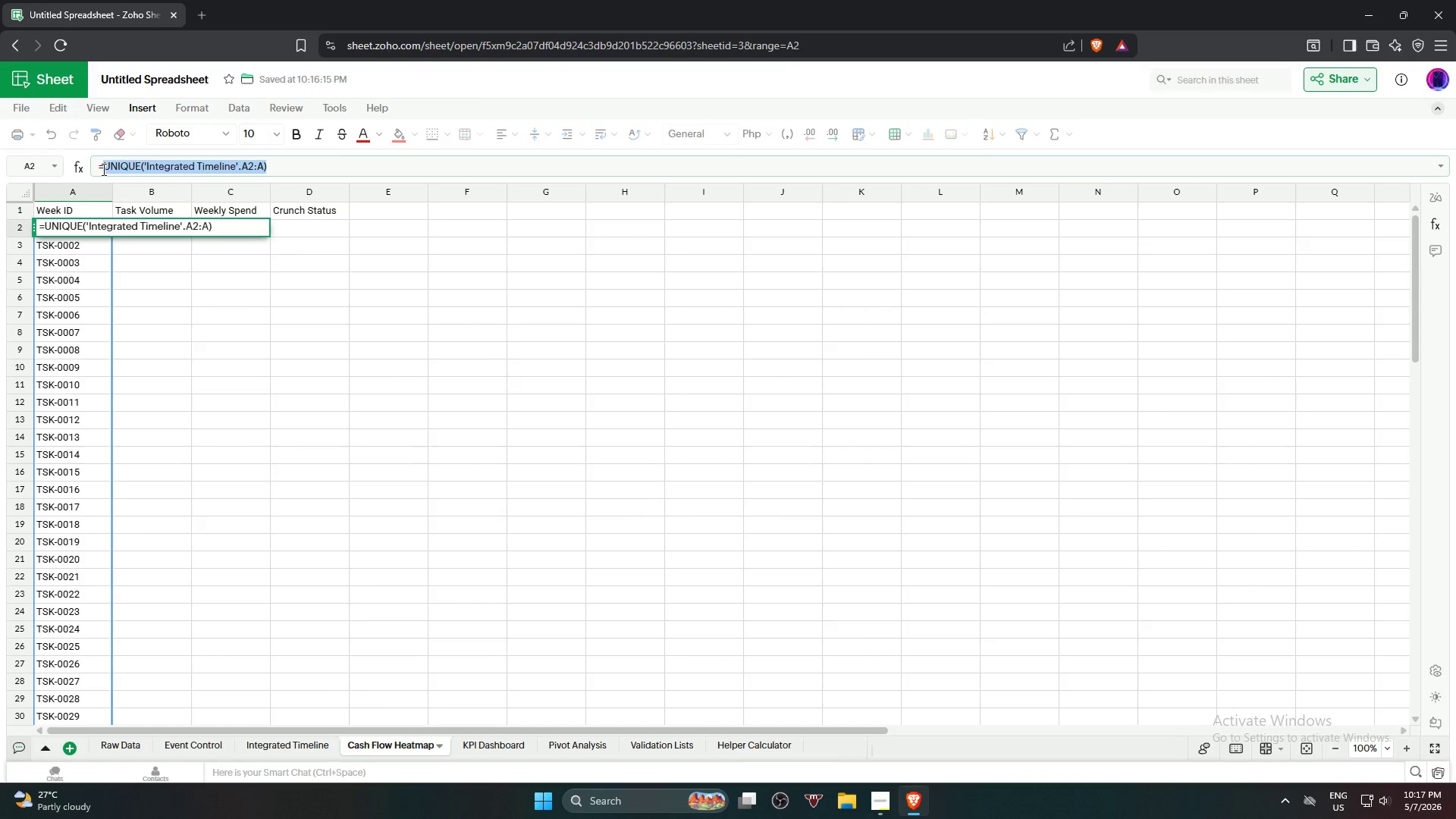 
key(Backspace)
 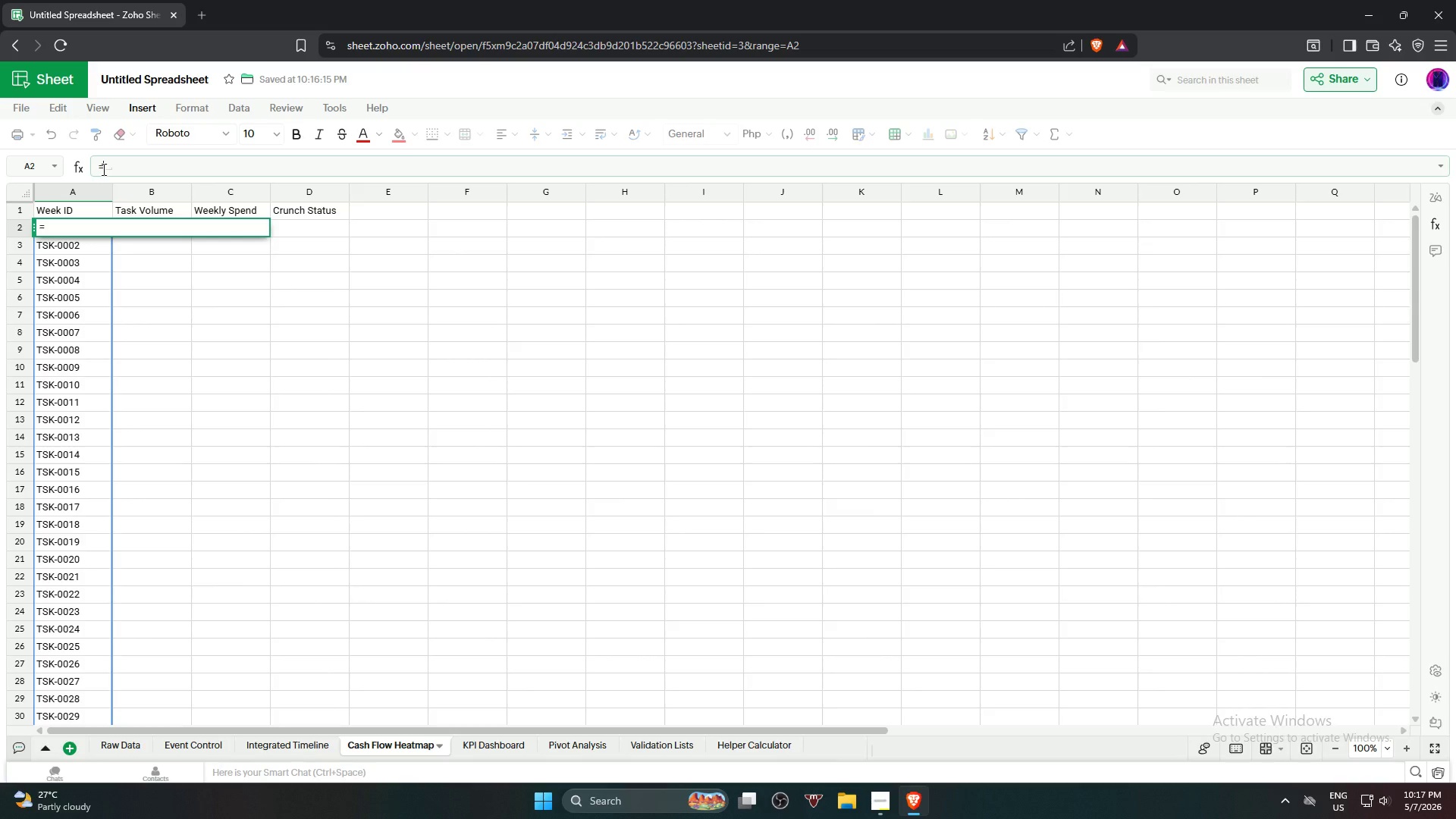 
key(Backspace)
 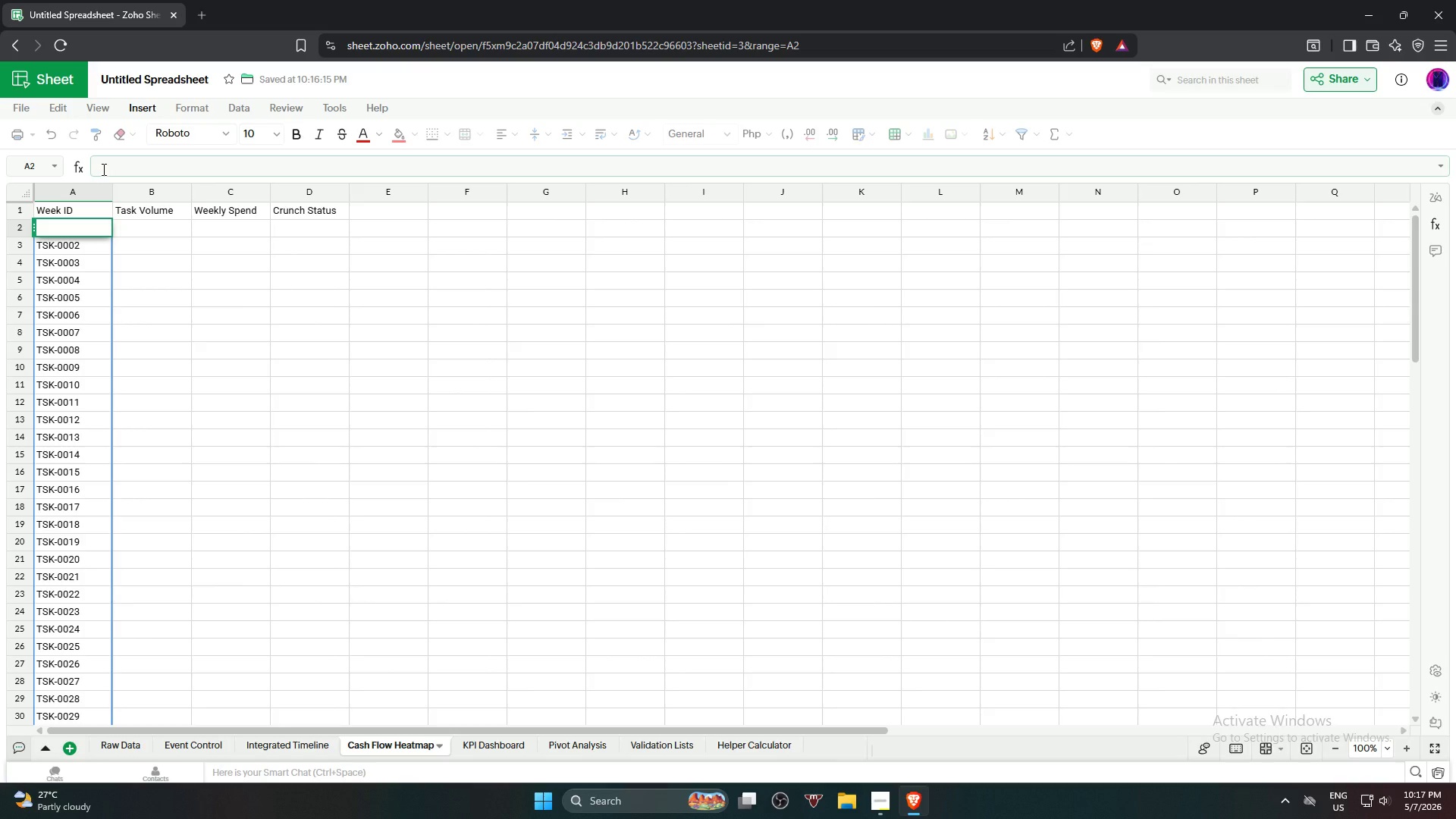 
key(Equal)
 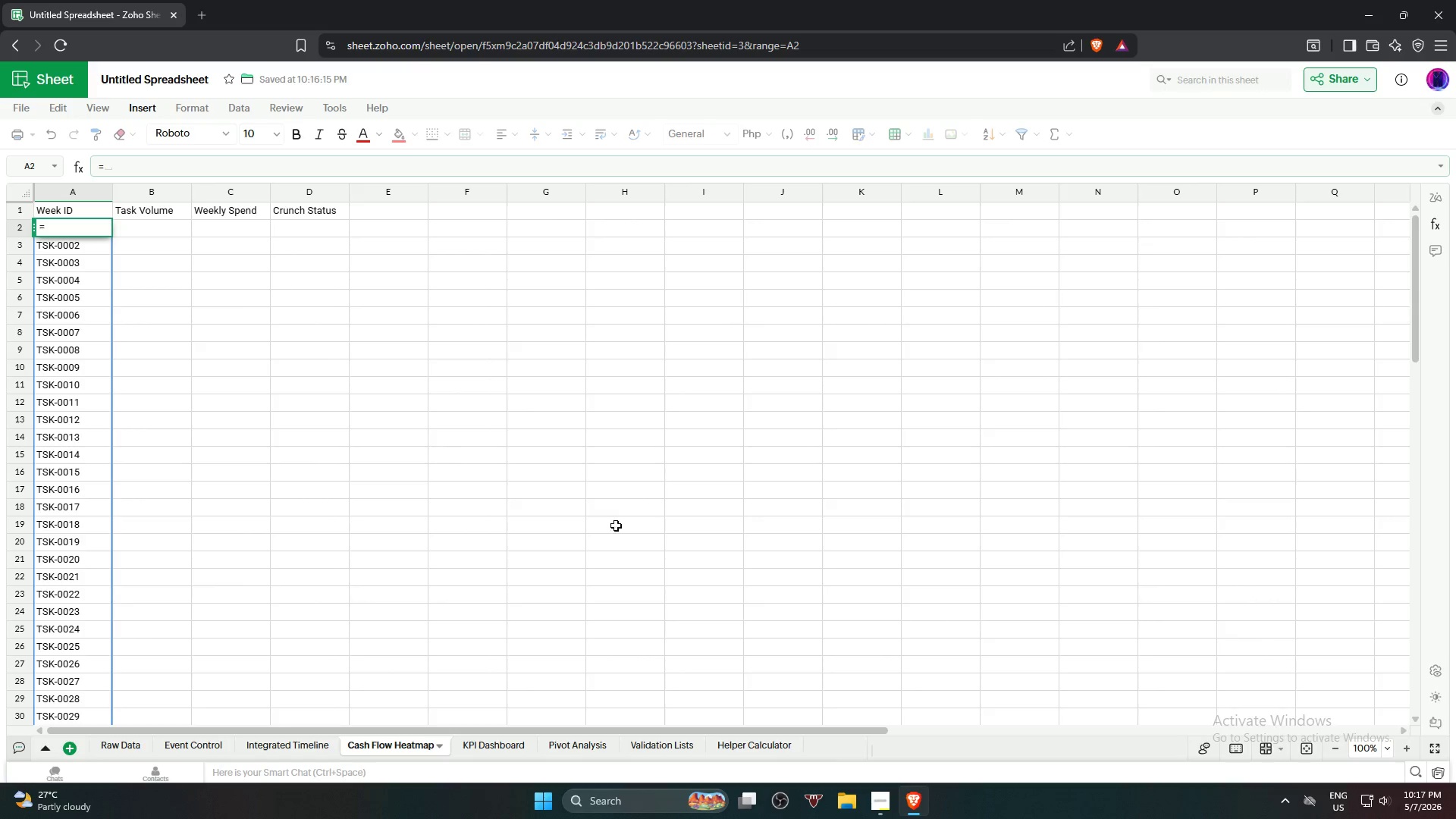 
left_click([767, 742])
 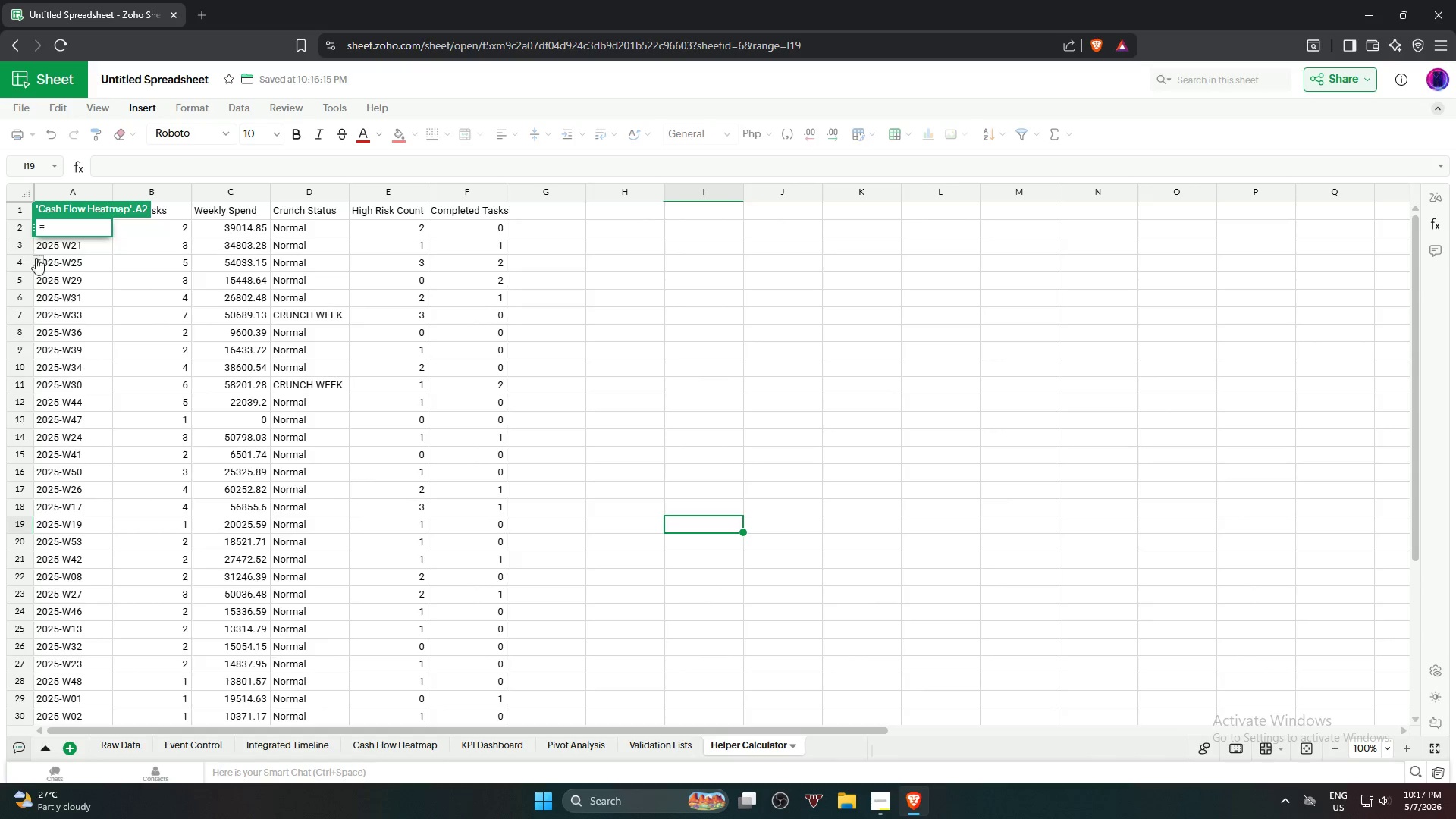 
left_click([52, 247])
 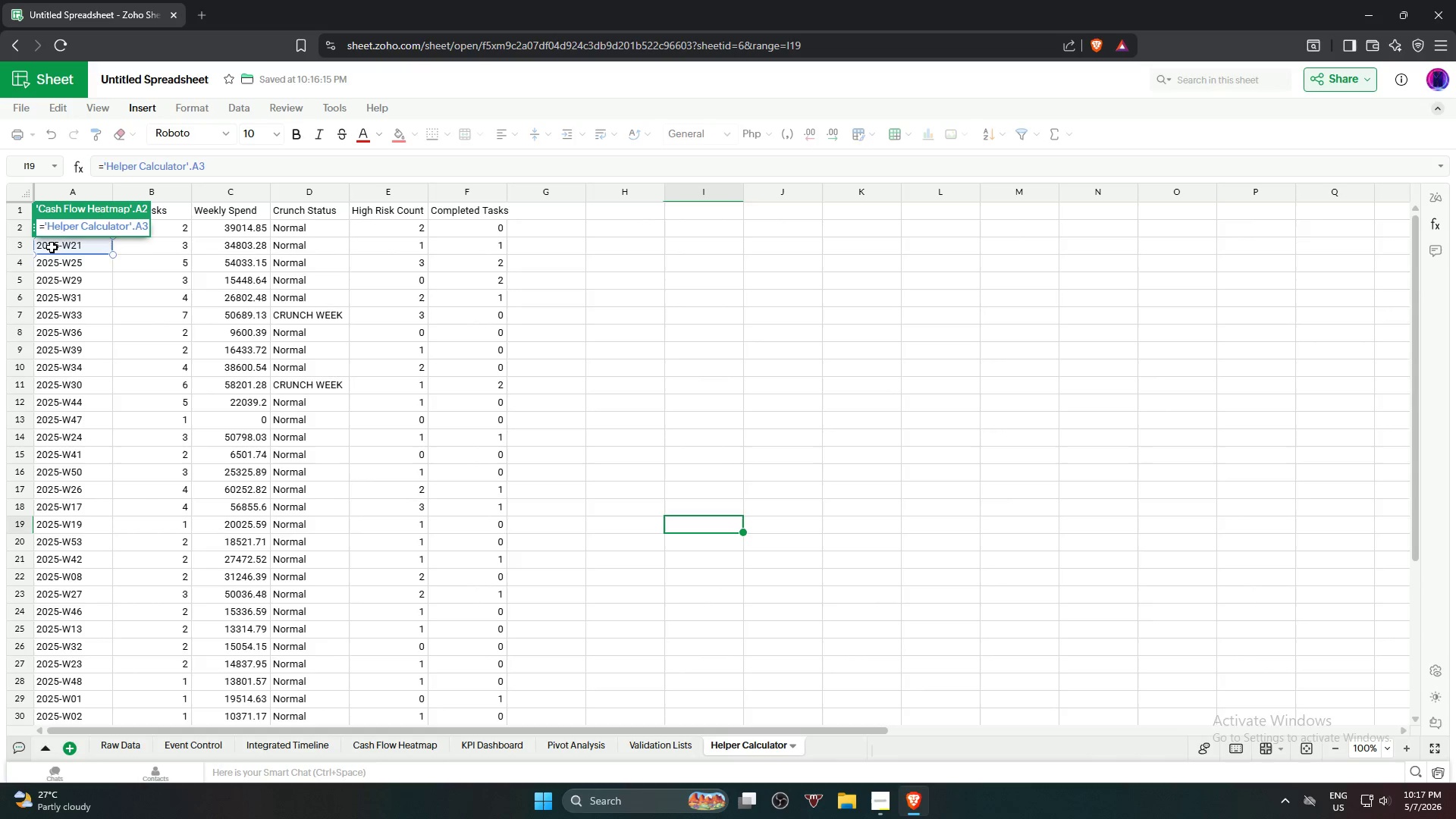 
key(ArrowUp)
 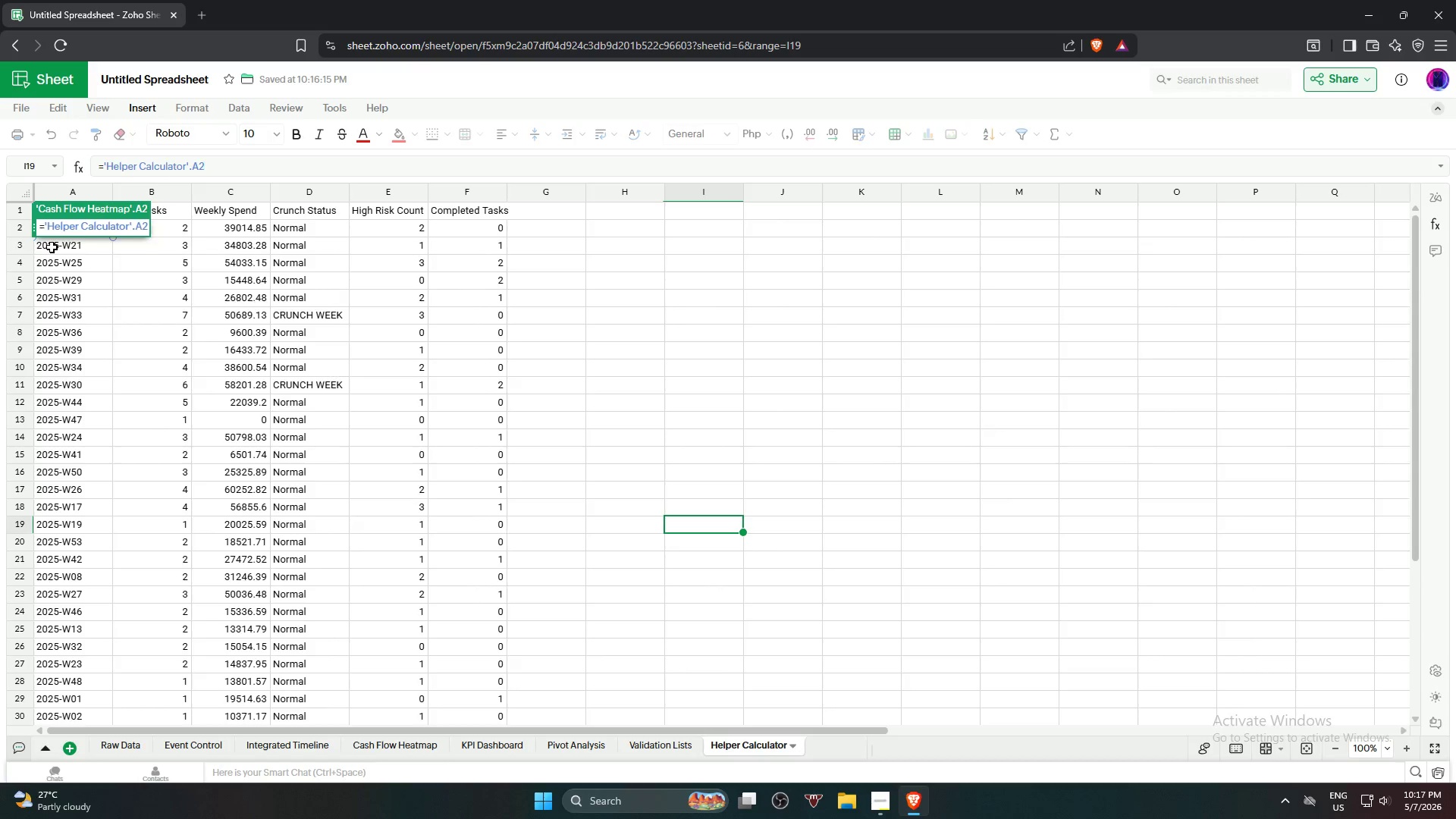 
key(Enter)
 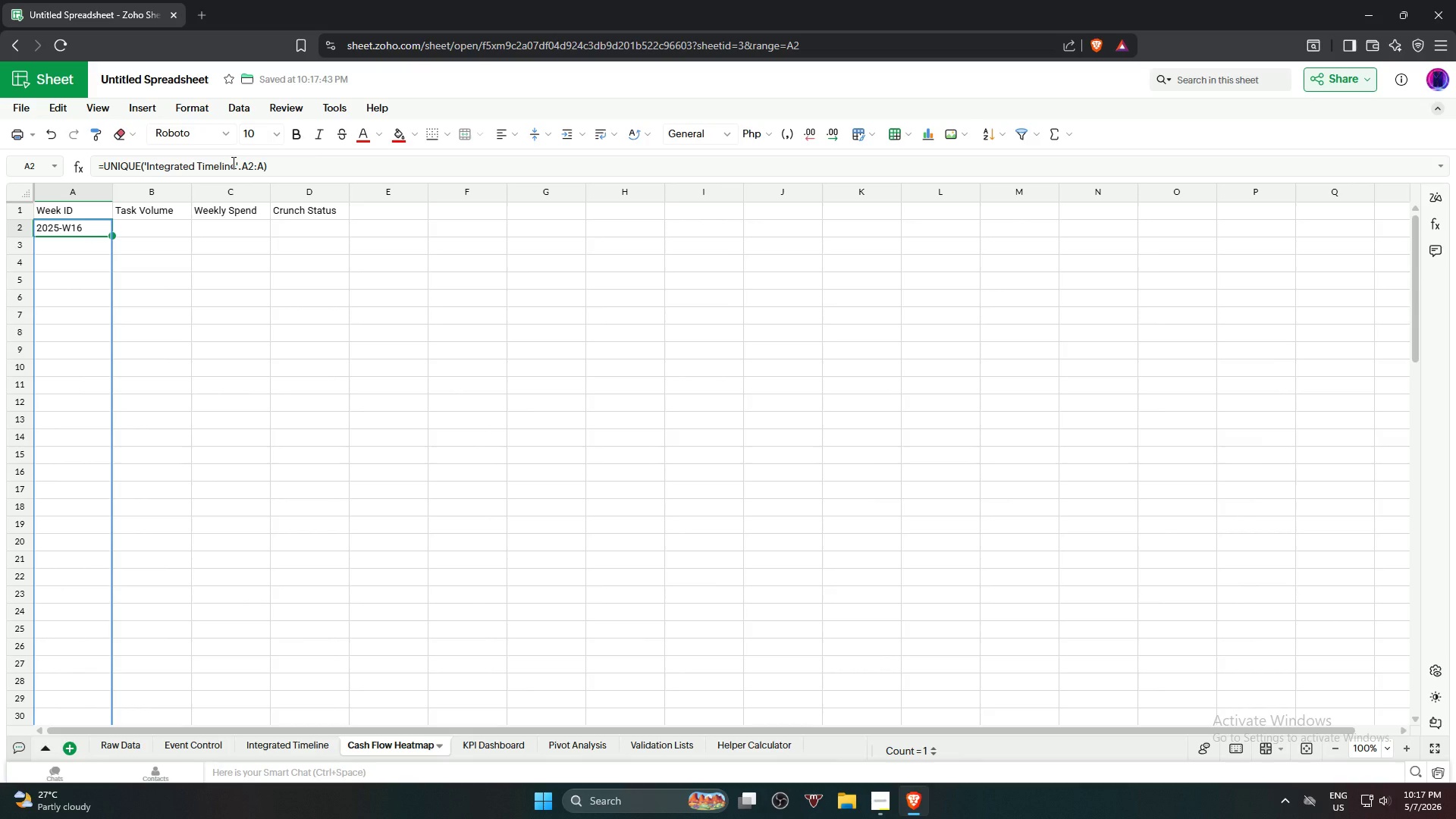 
wait(7.5)
 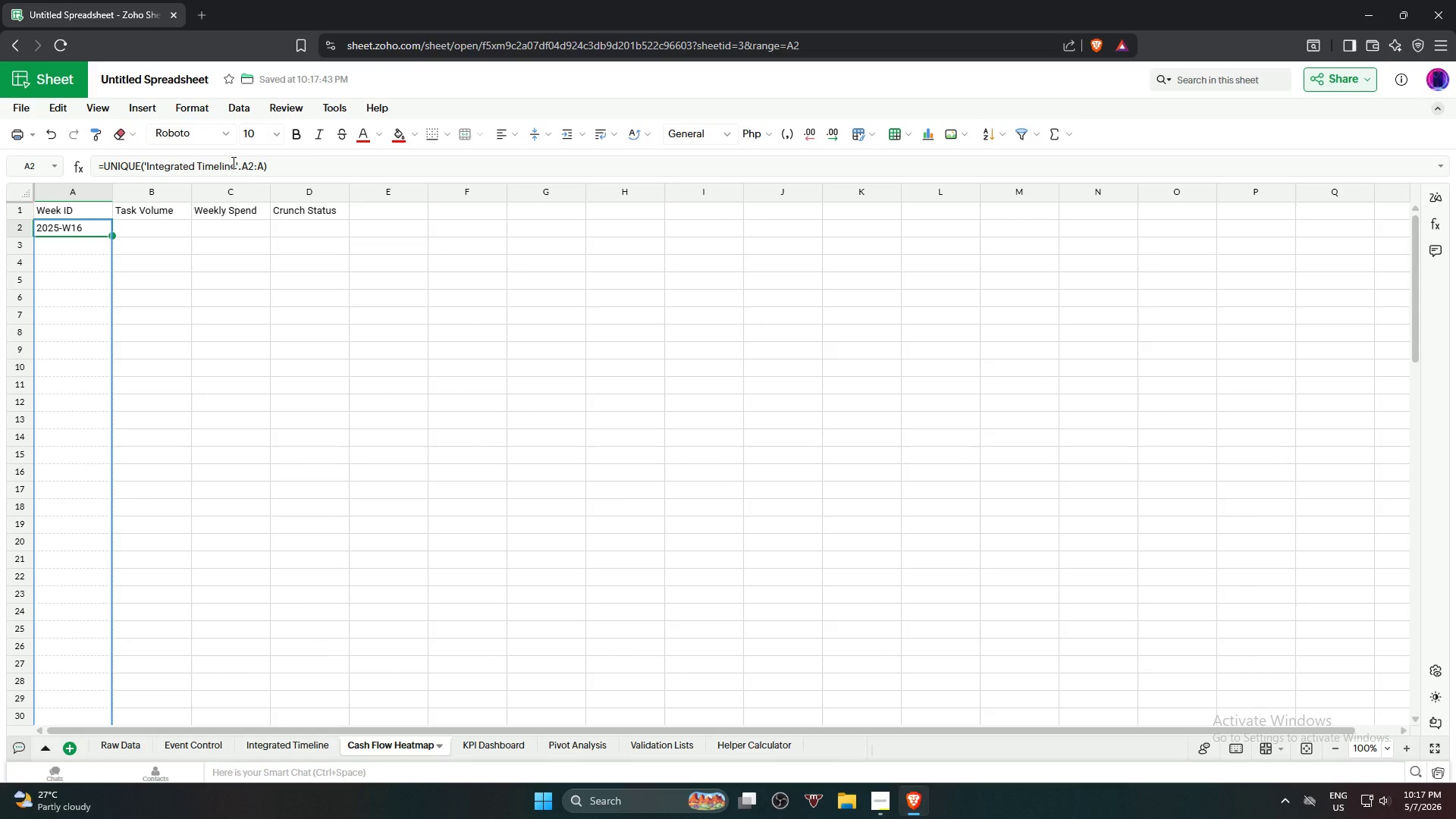 
left_click([306, 246])
 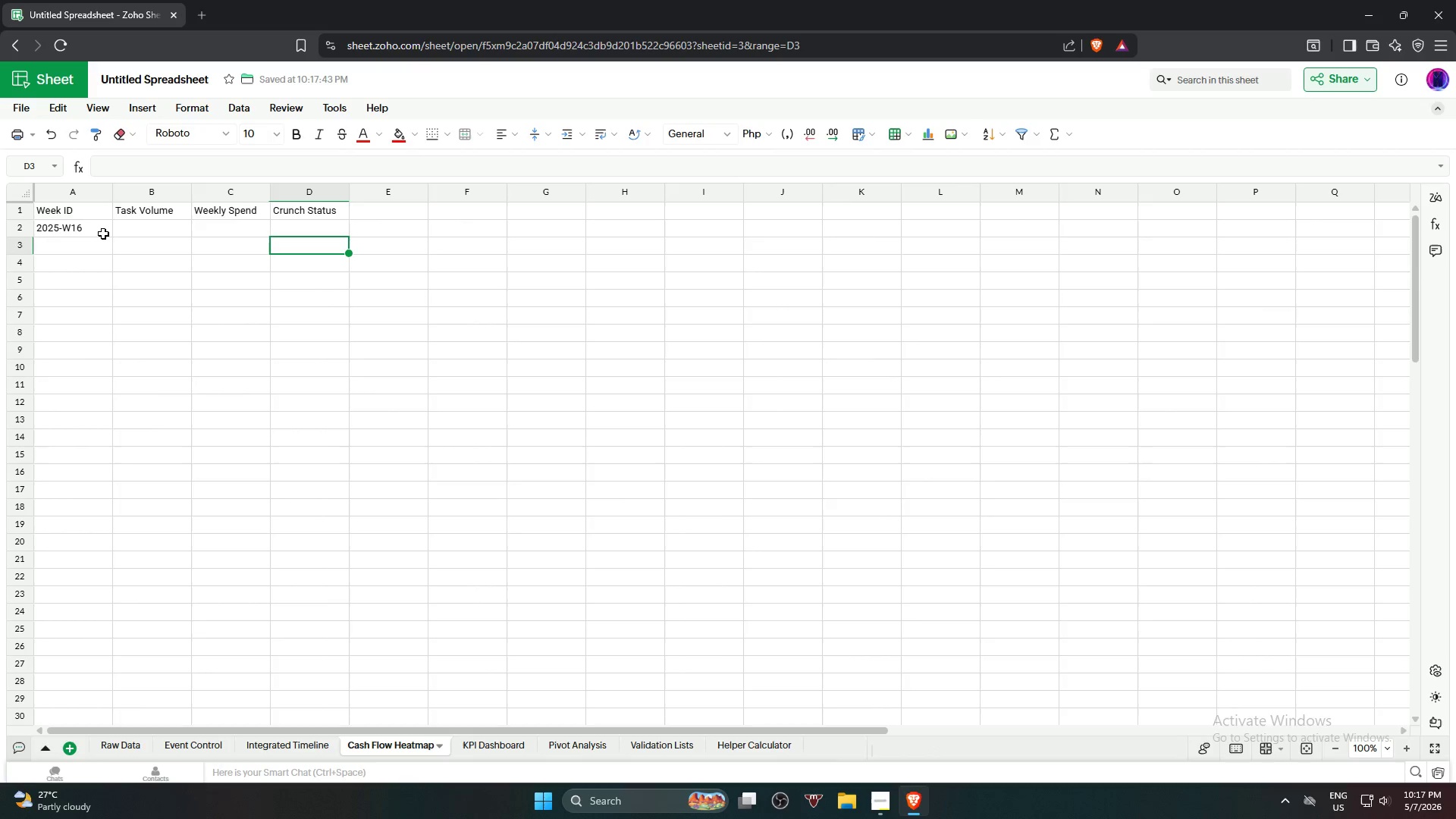 
left_click([143, 231])
 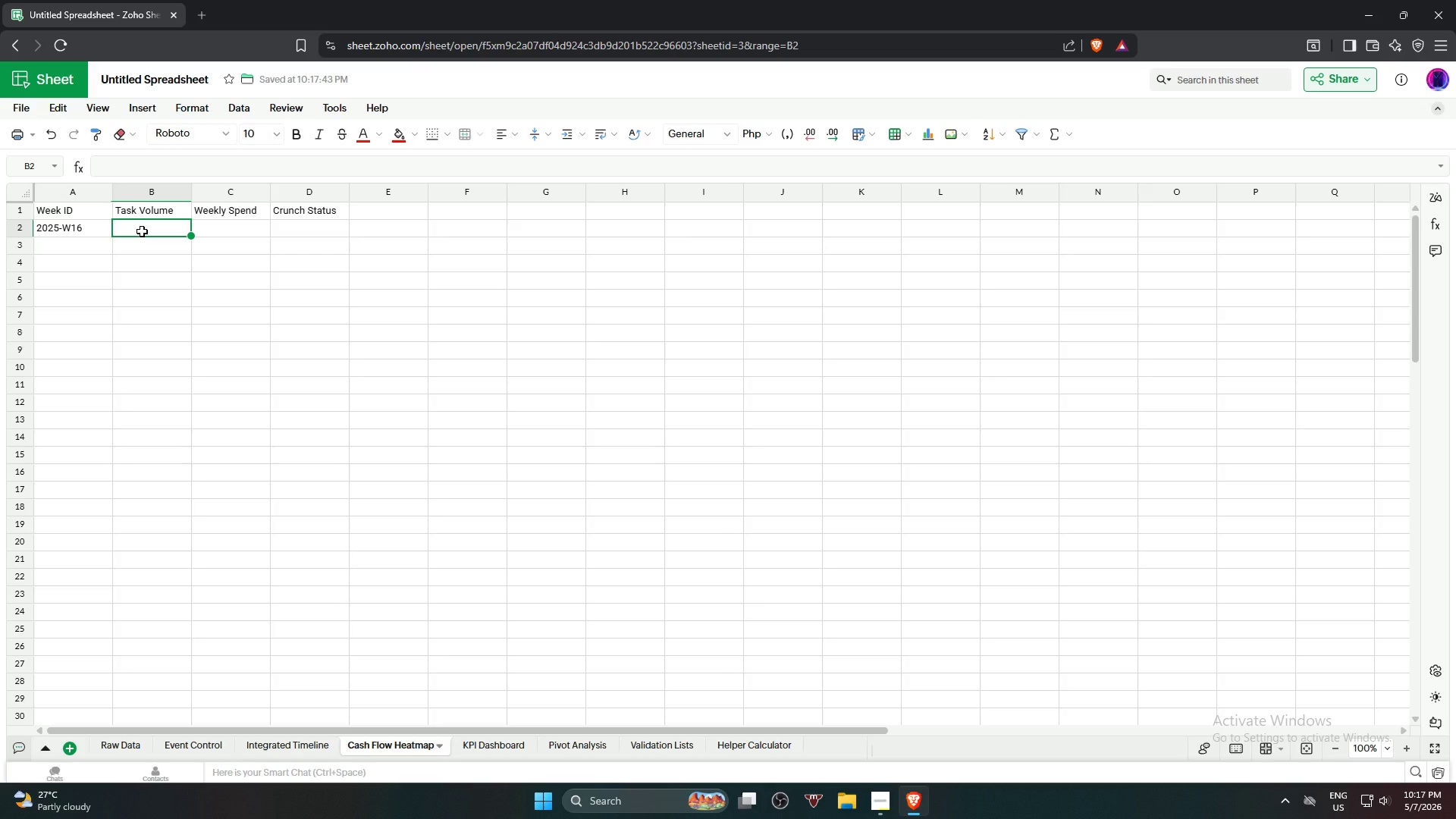 
wait(7.05)
 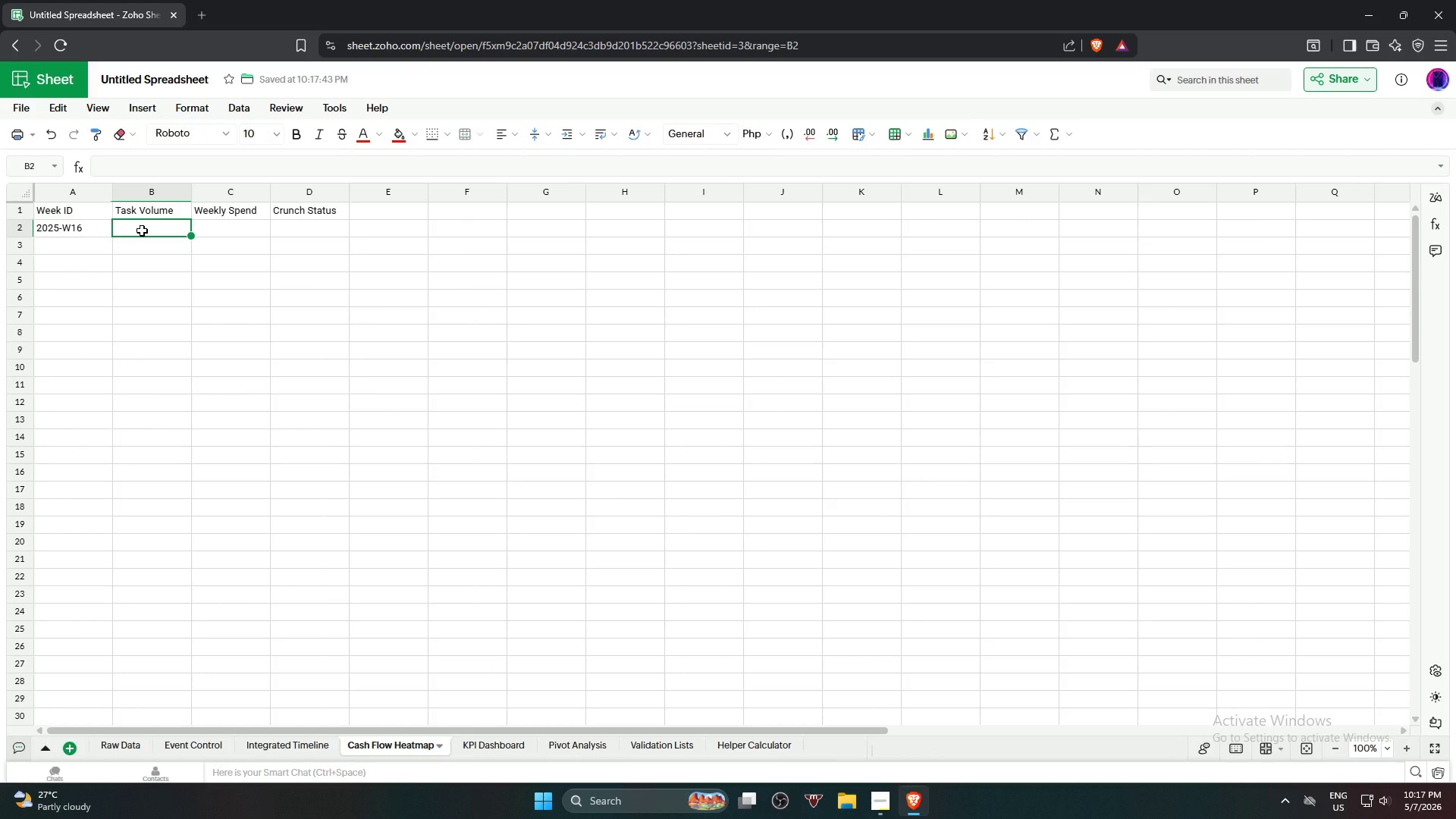 
left_click([89, 231])
 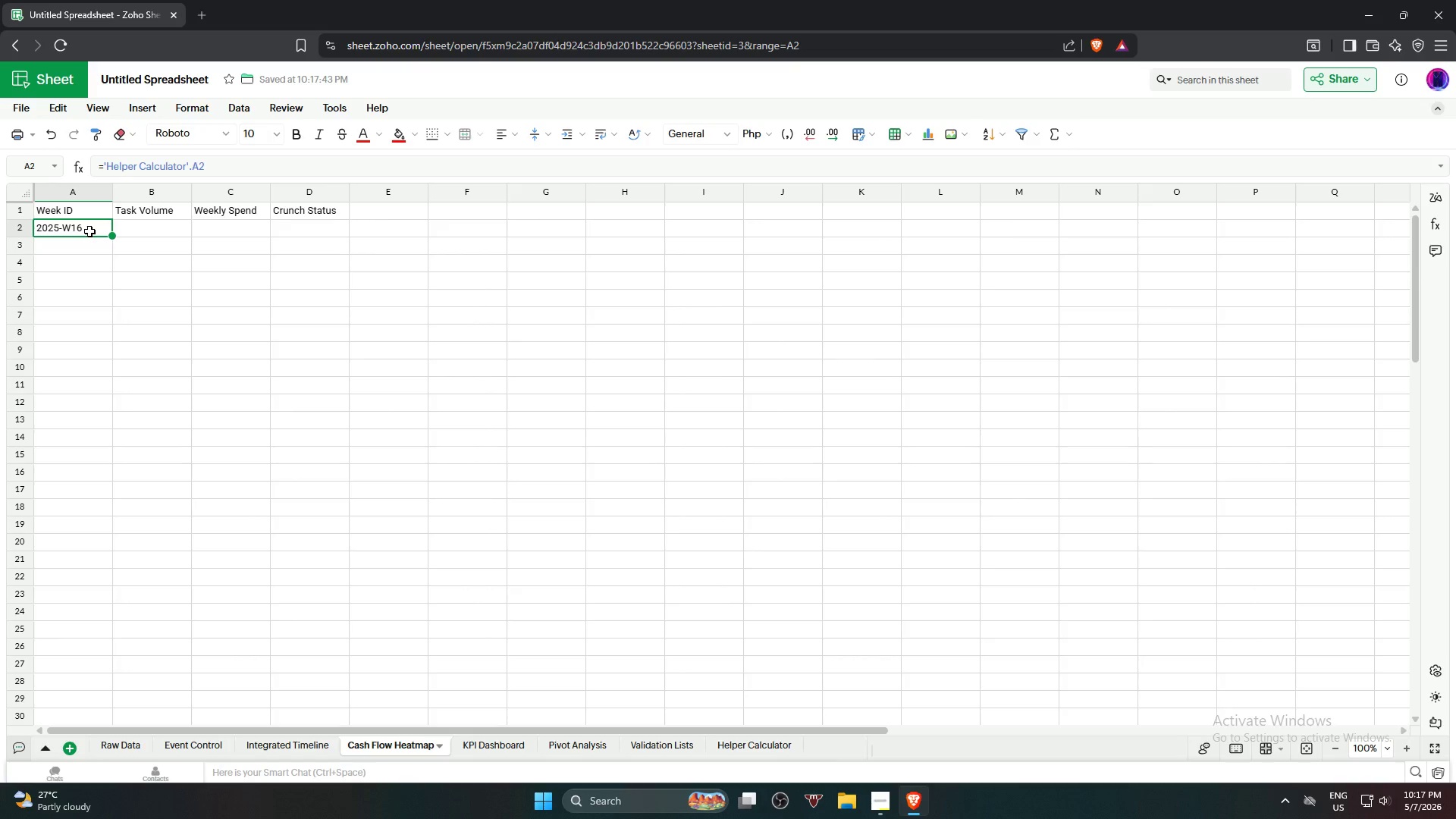 
key(Backspace)
 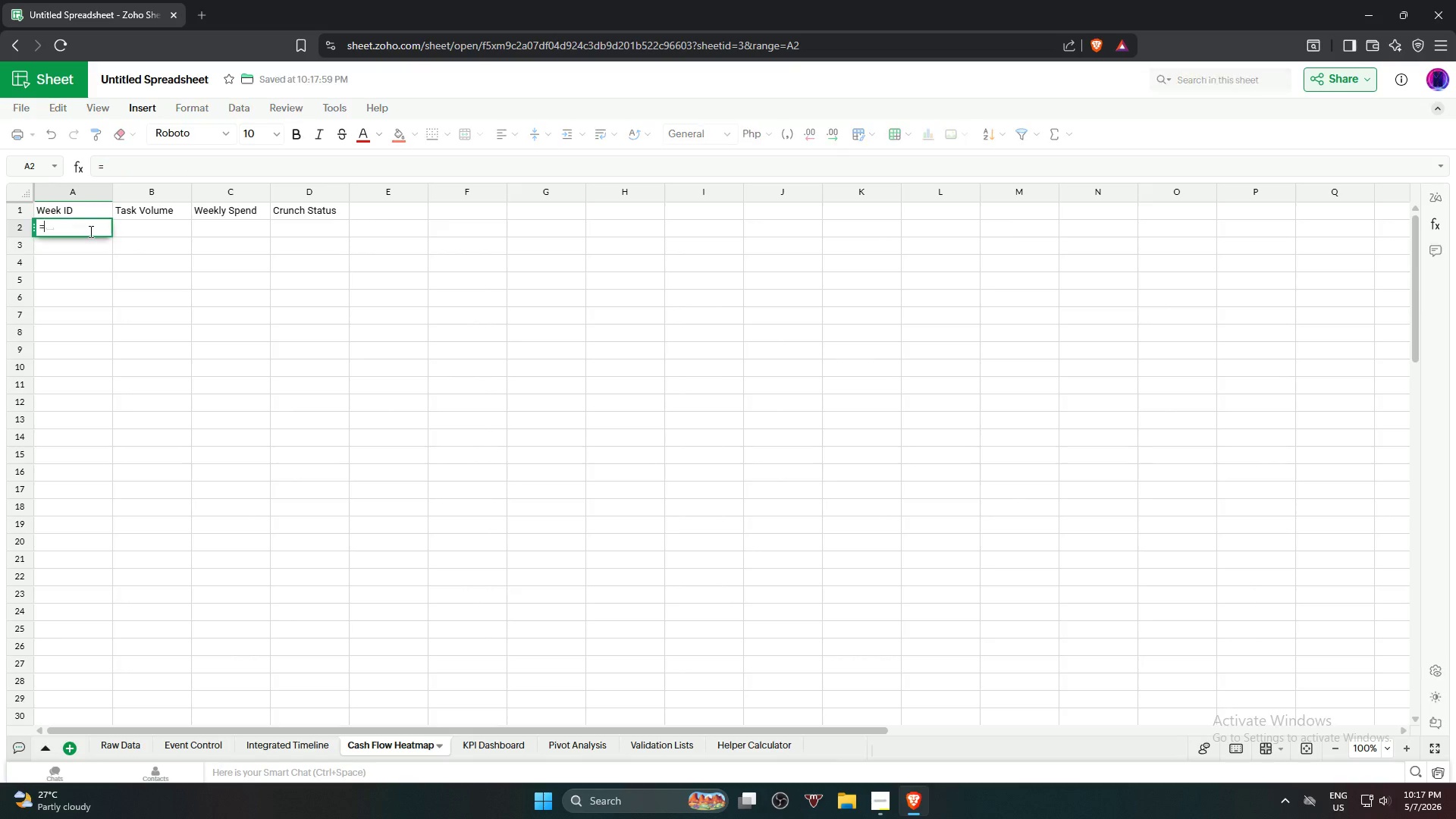 
key(Equal)
 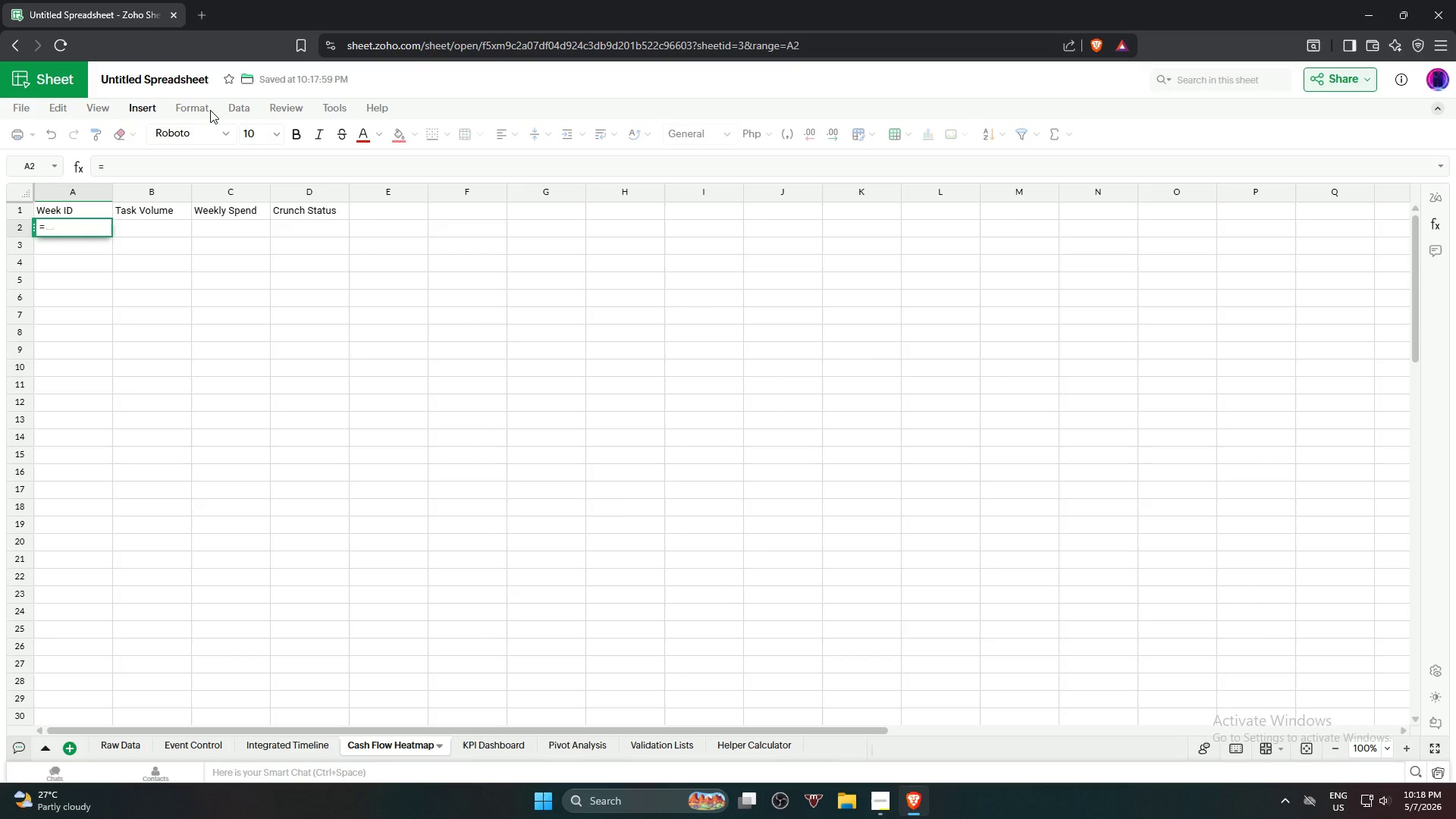 
left_click([204, 110])
 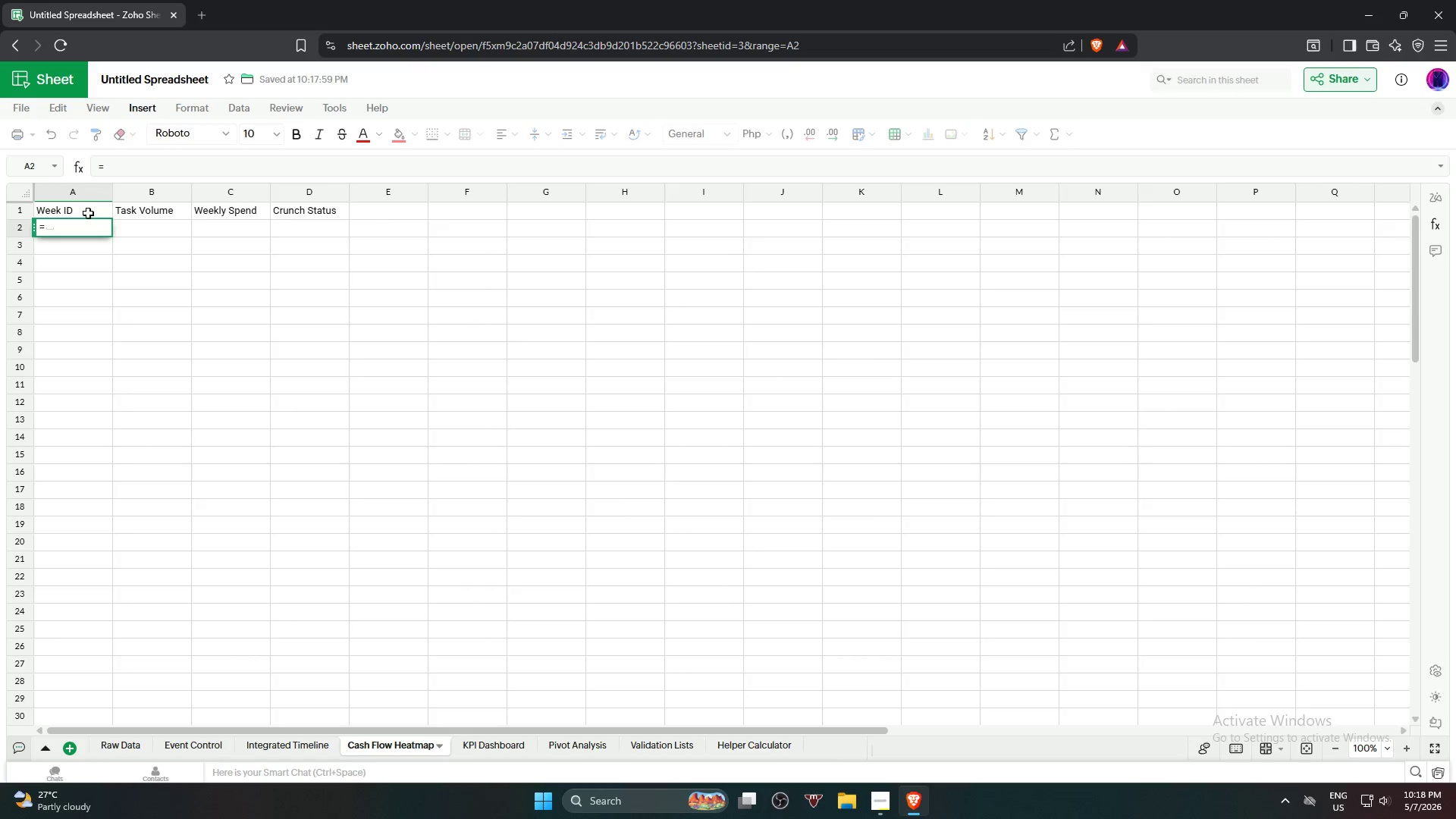 
left_click([88, 234])
 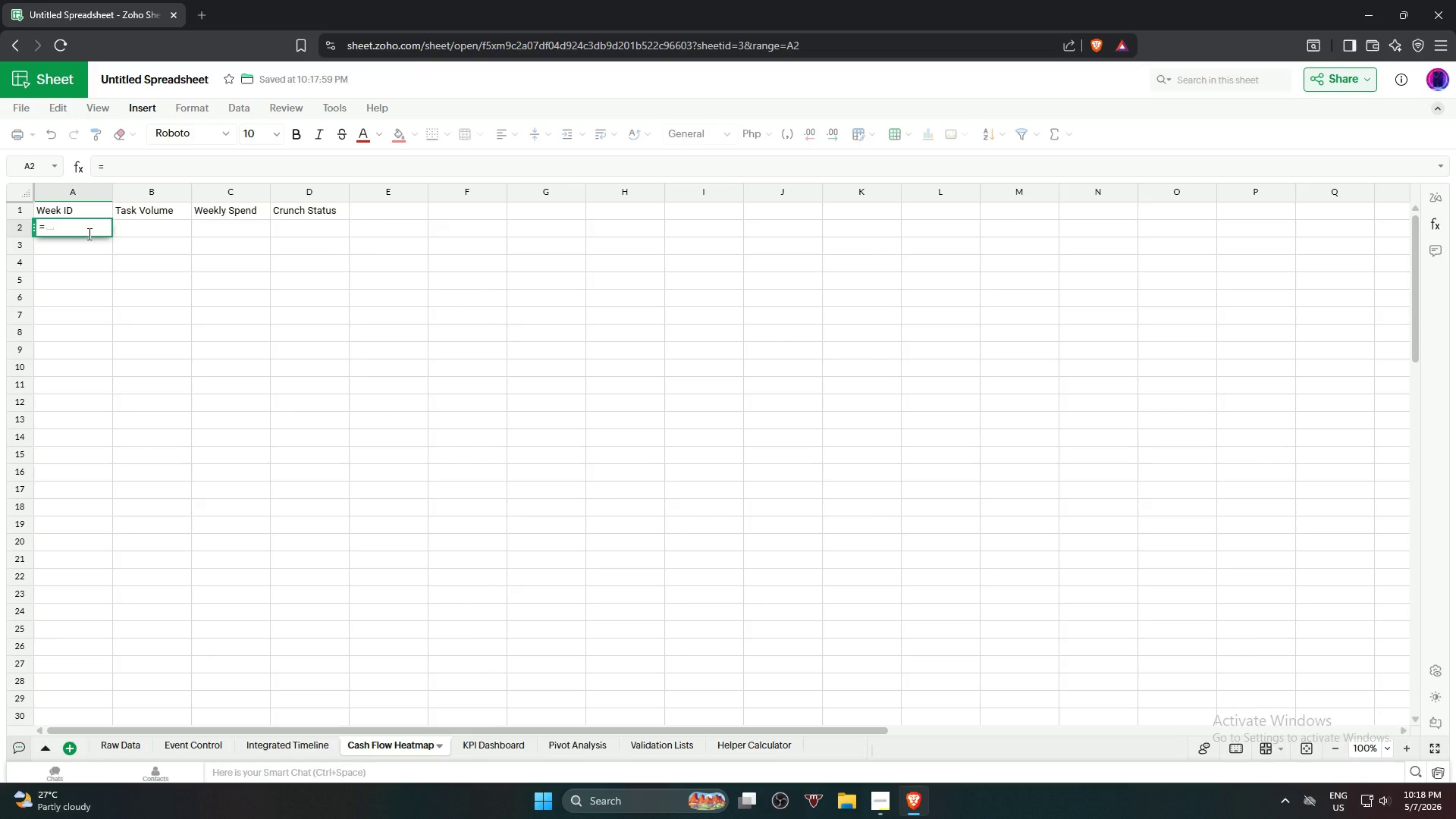 
key(Backspace)
 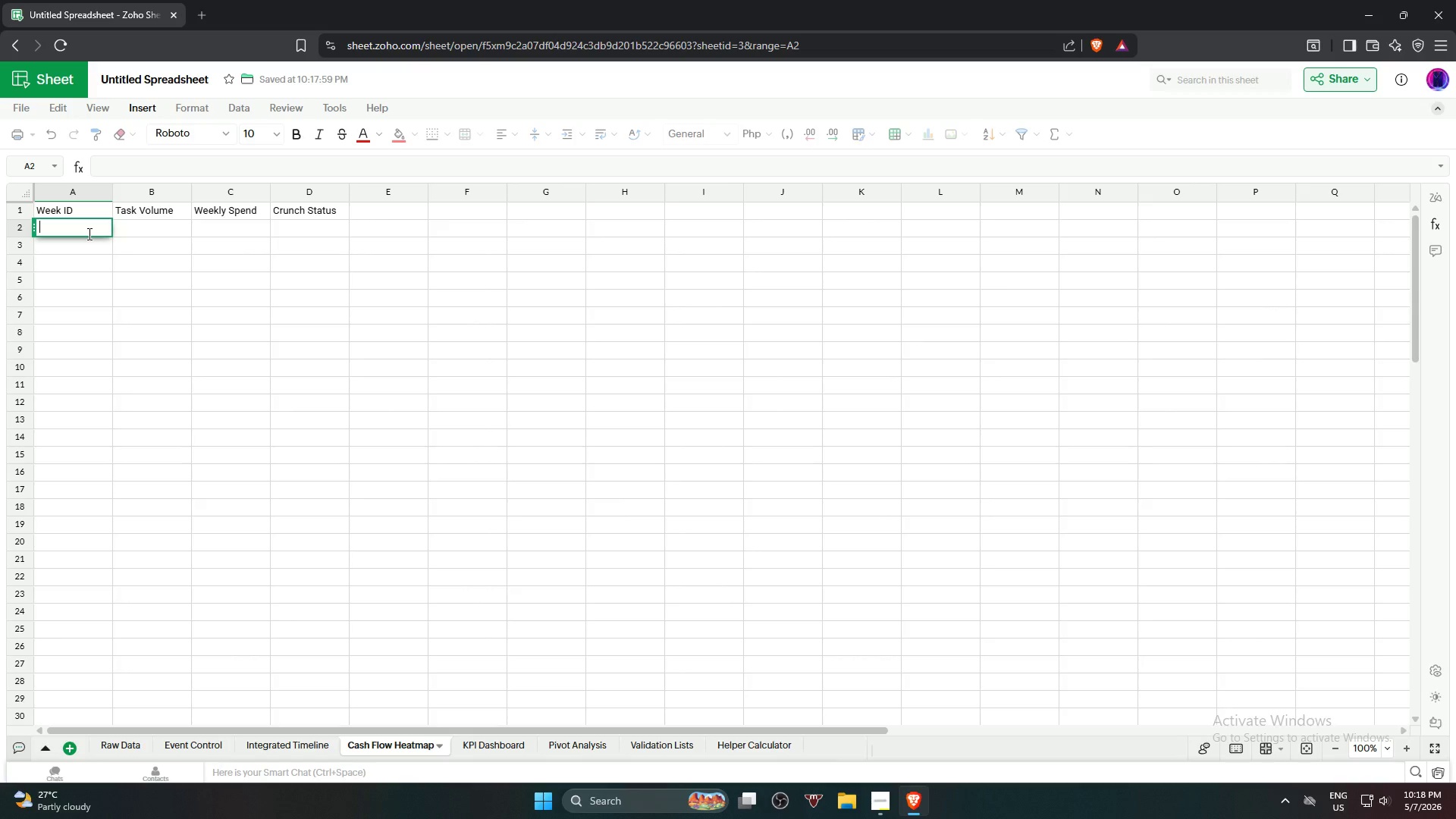 
key(Backspace)
 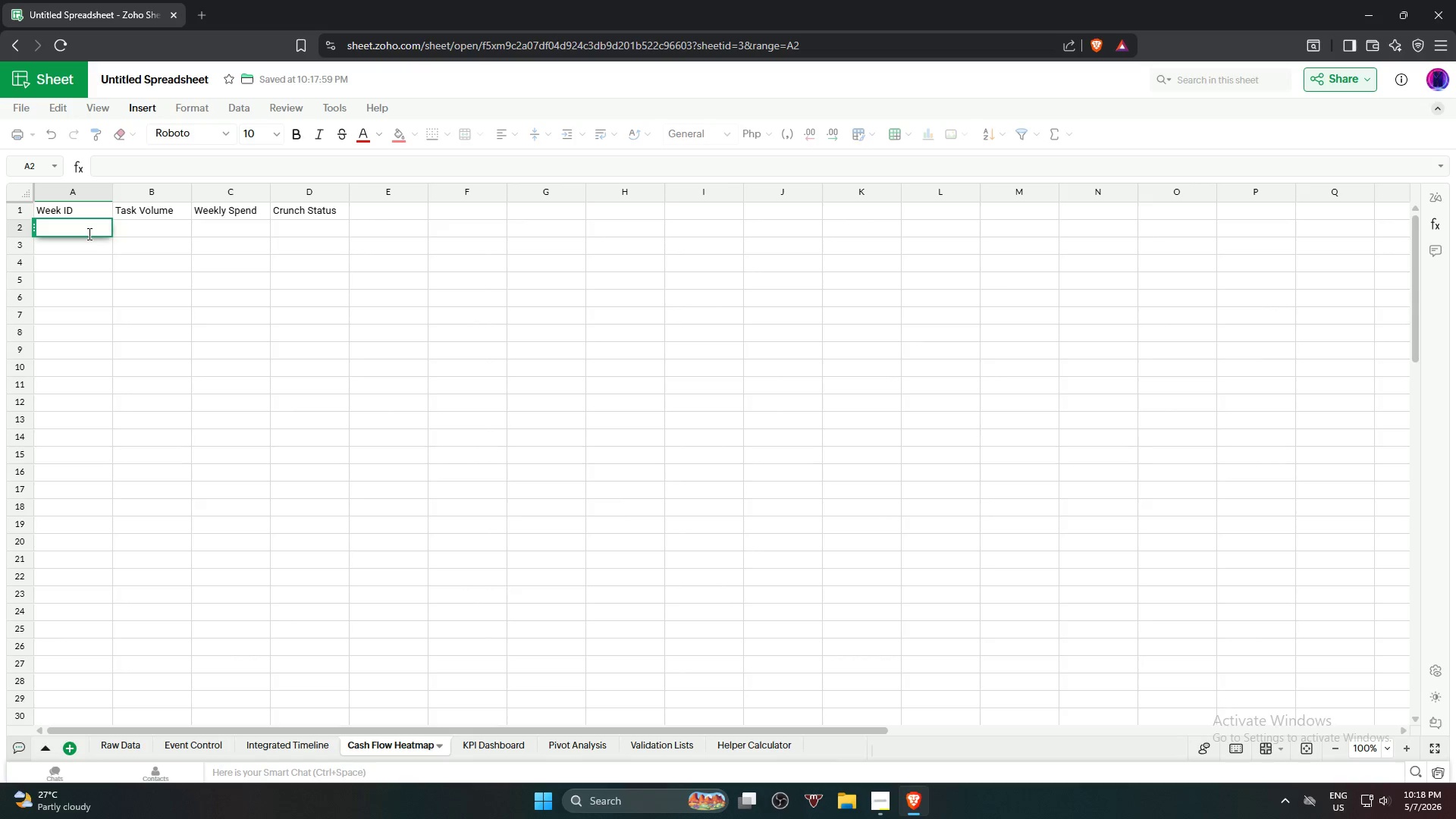 
left_click([108, 290])
 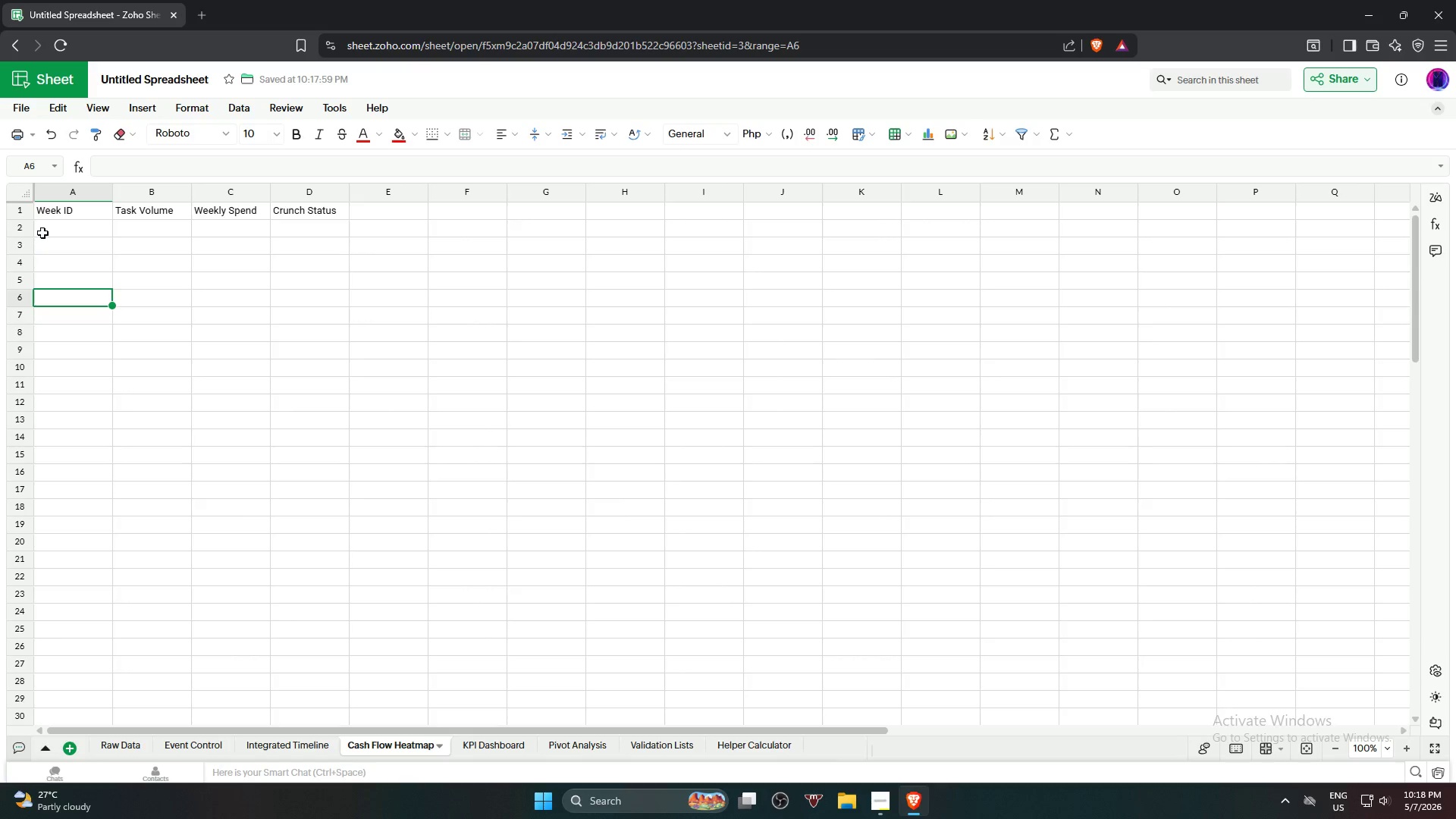 
left_click([49, 230])
 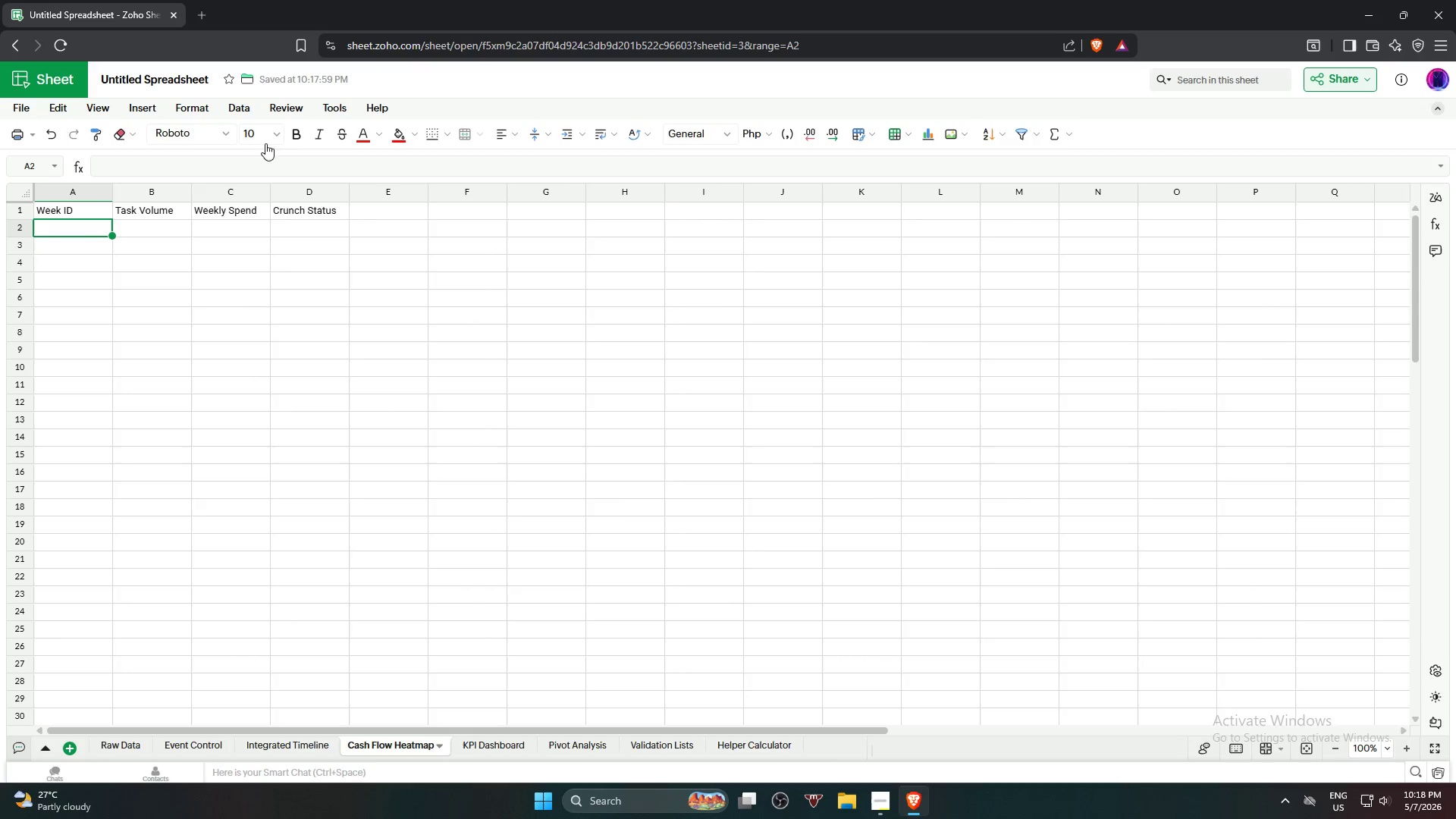 
mouse_move([240, 133])
 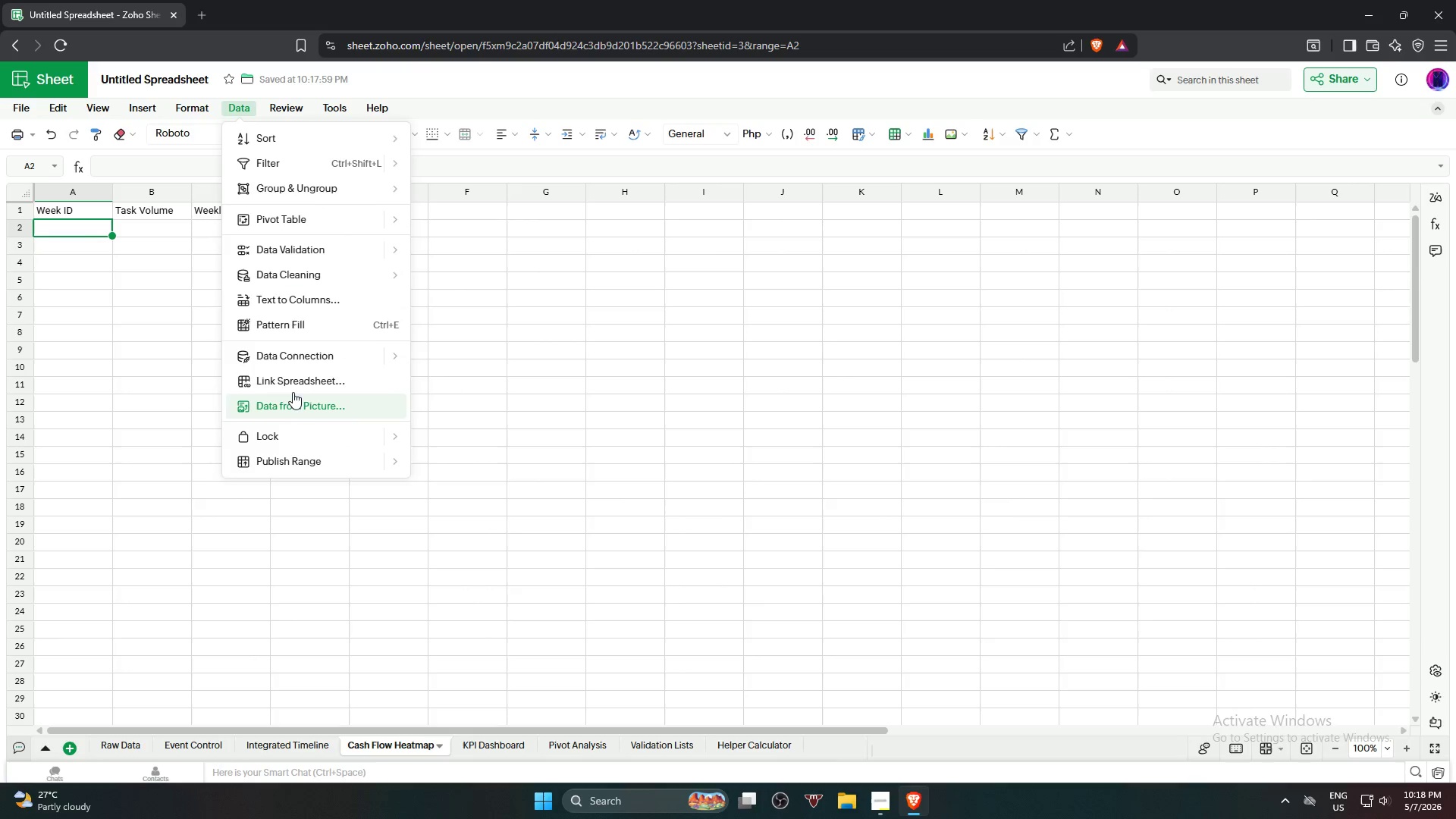 
left_click([292, 383])
 